 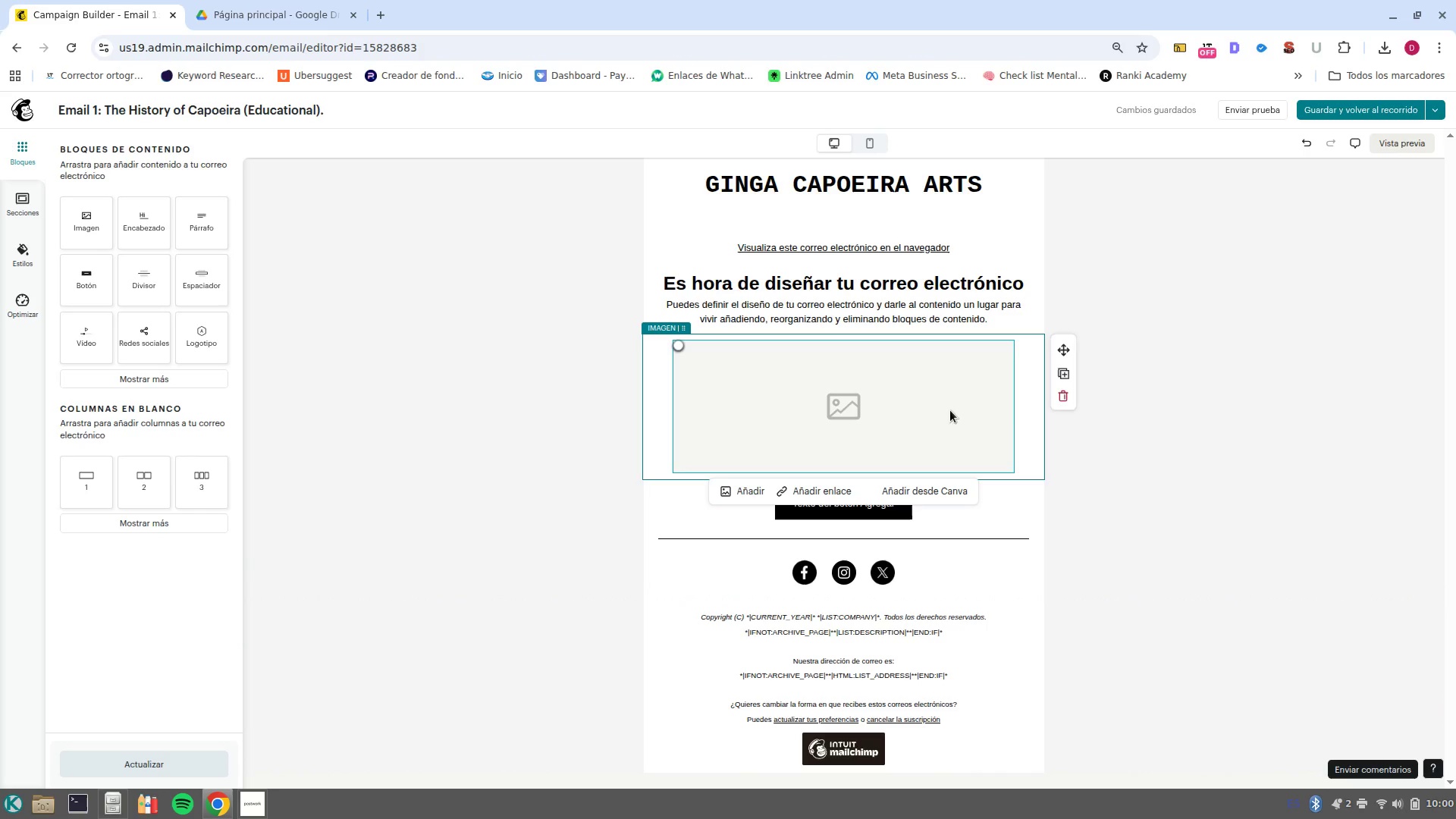 
left_click_drag(start_coordinate=[1062, 353], to_coordinate=[877, 209])
 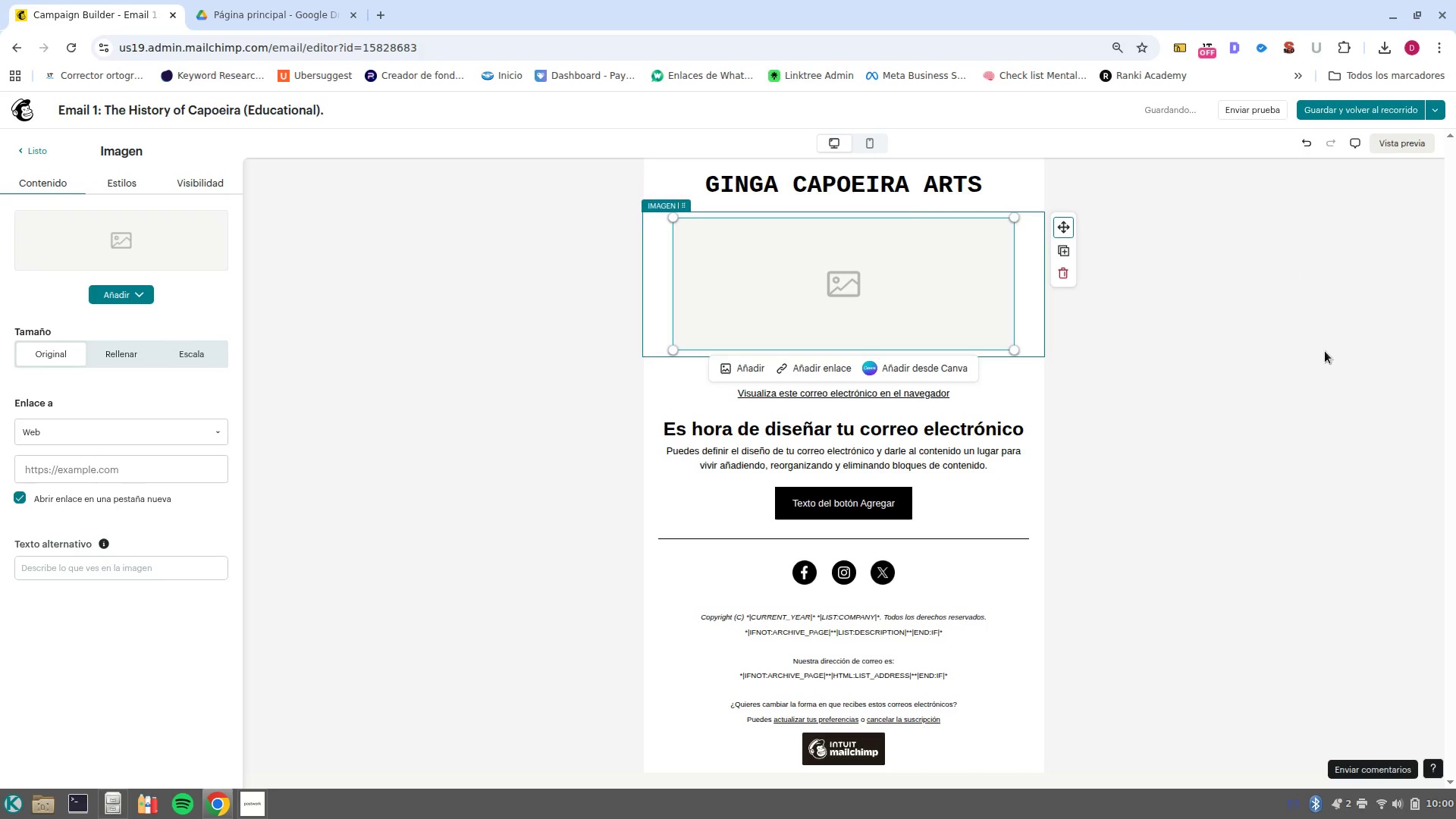 
wait(6.34)
 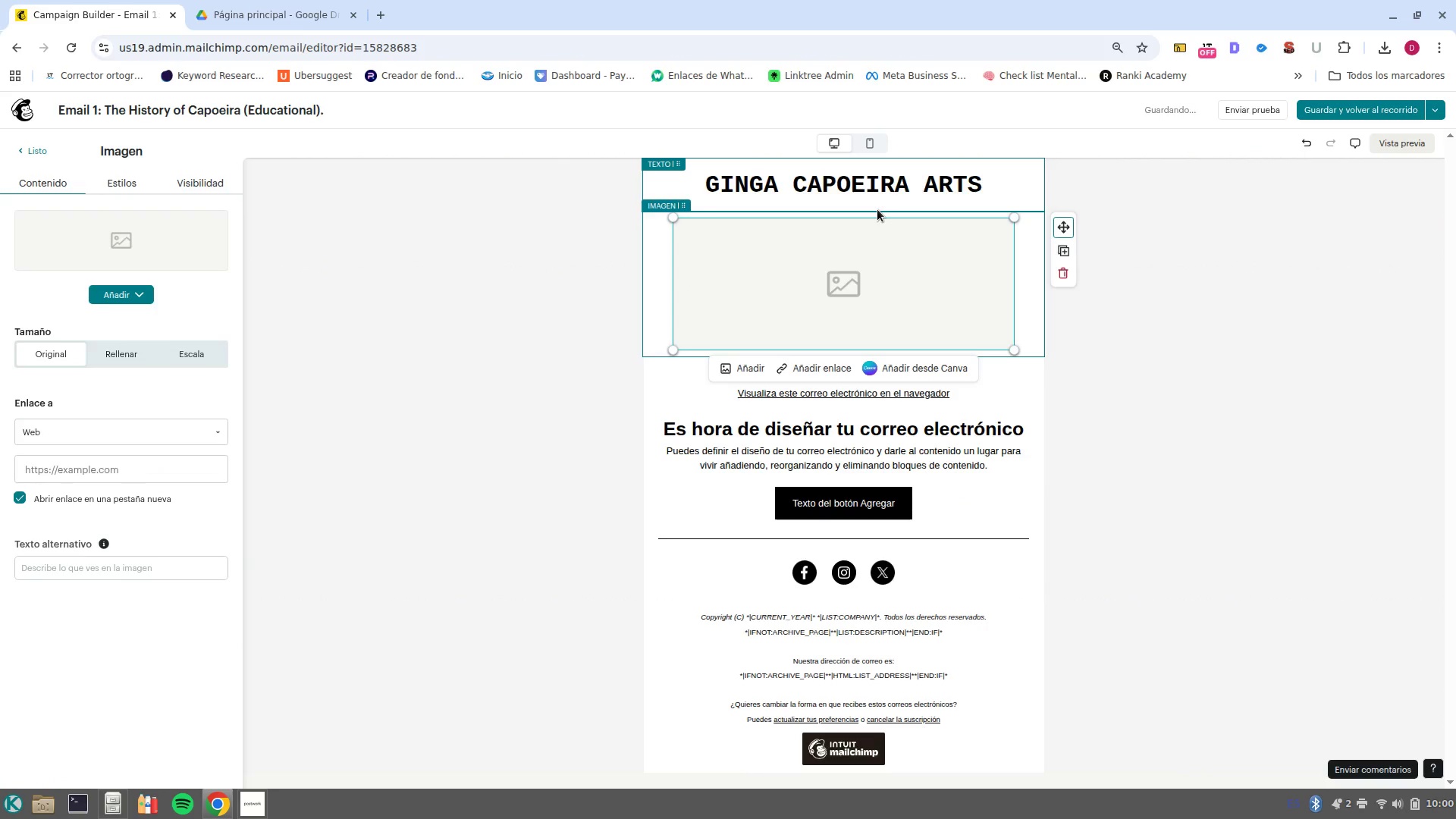 
left_click([115, 293])
 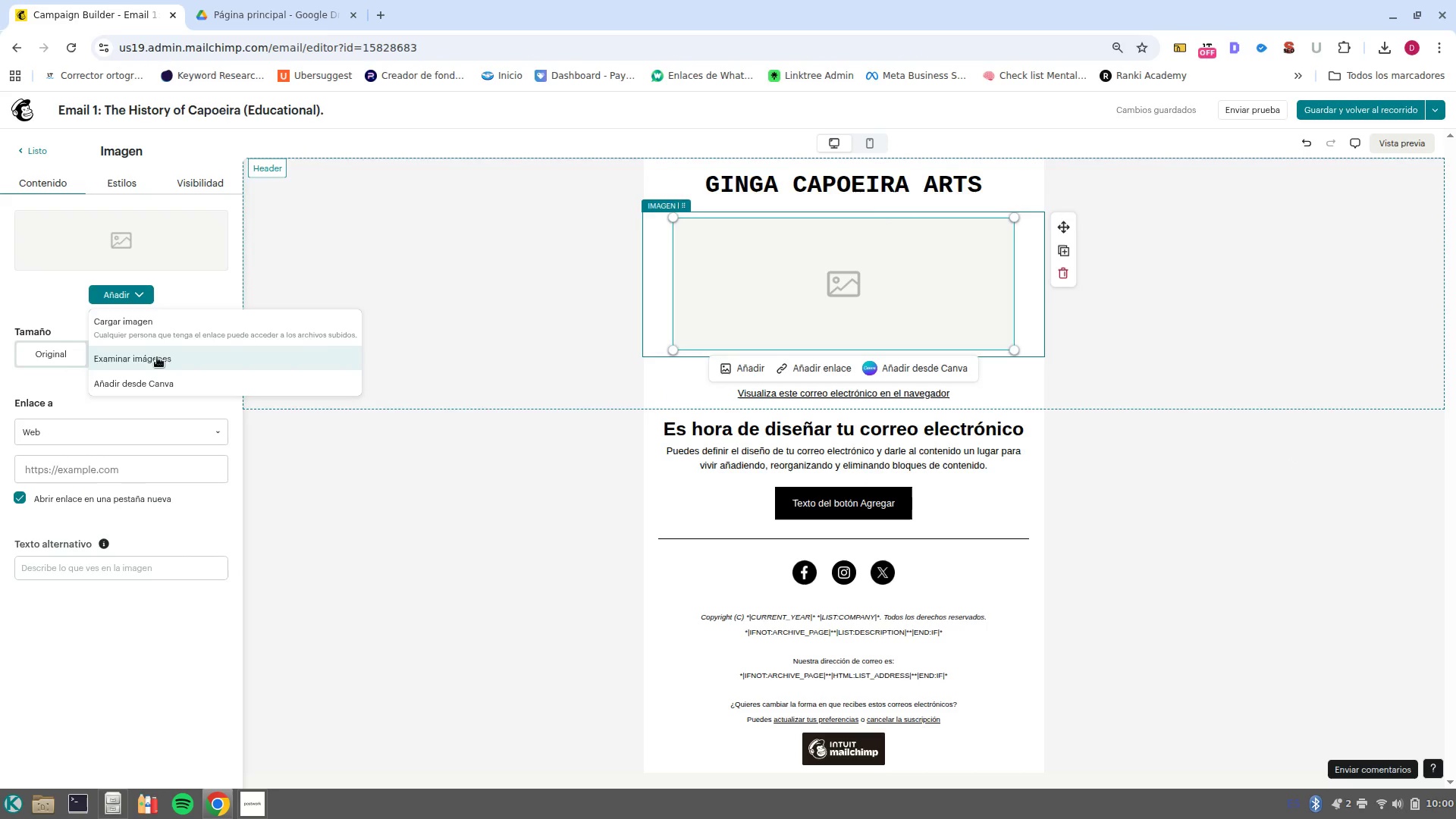 
left_click([157, 357])
 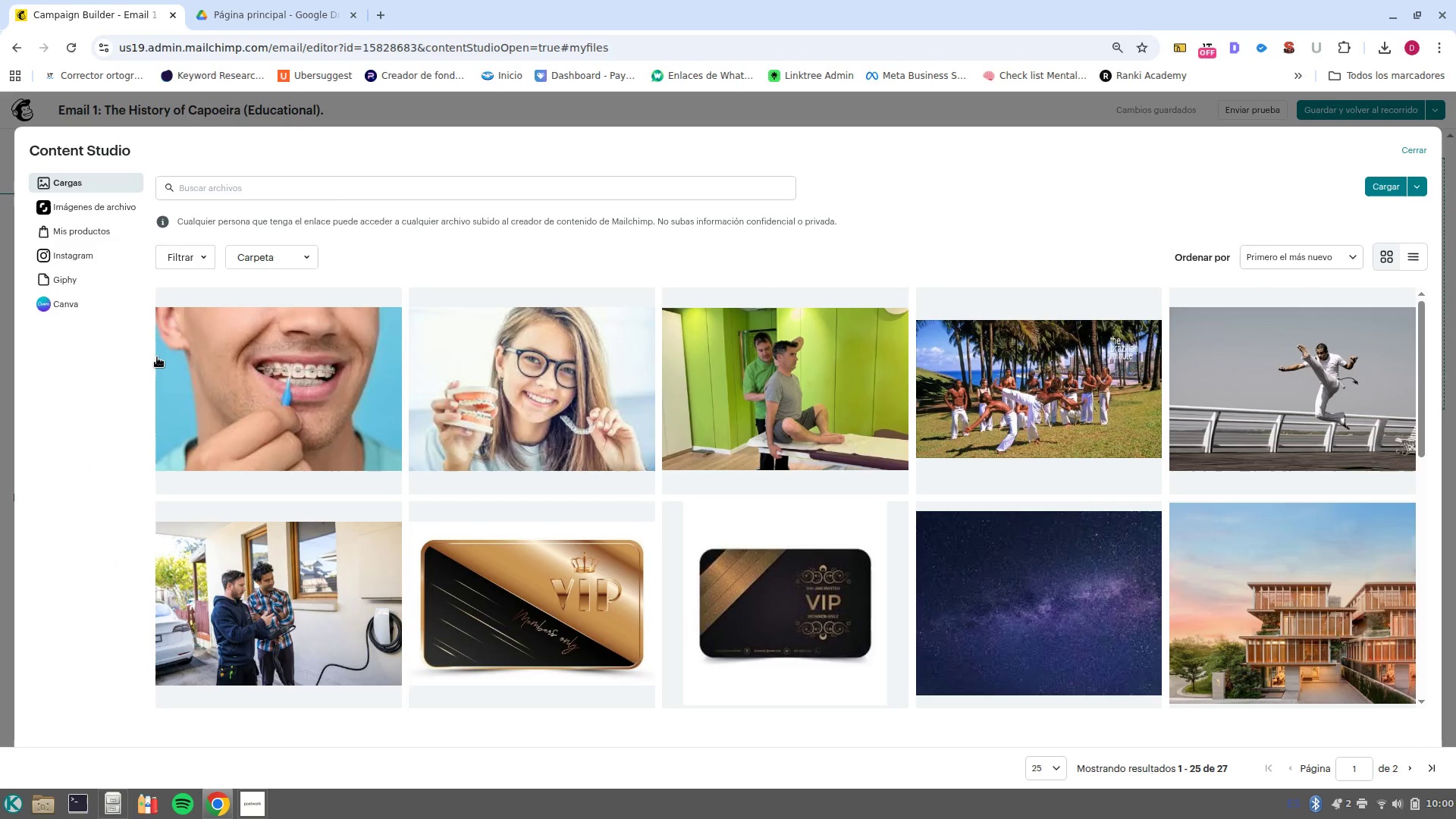 
left_click([105, 206])
 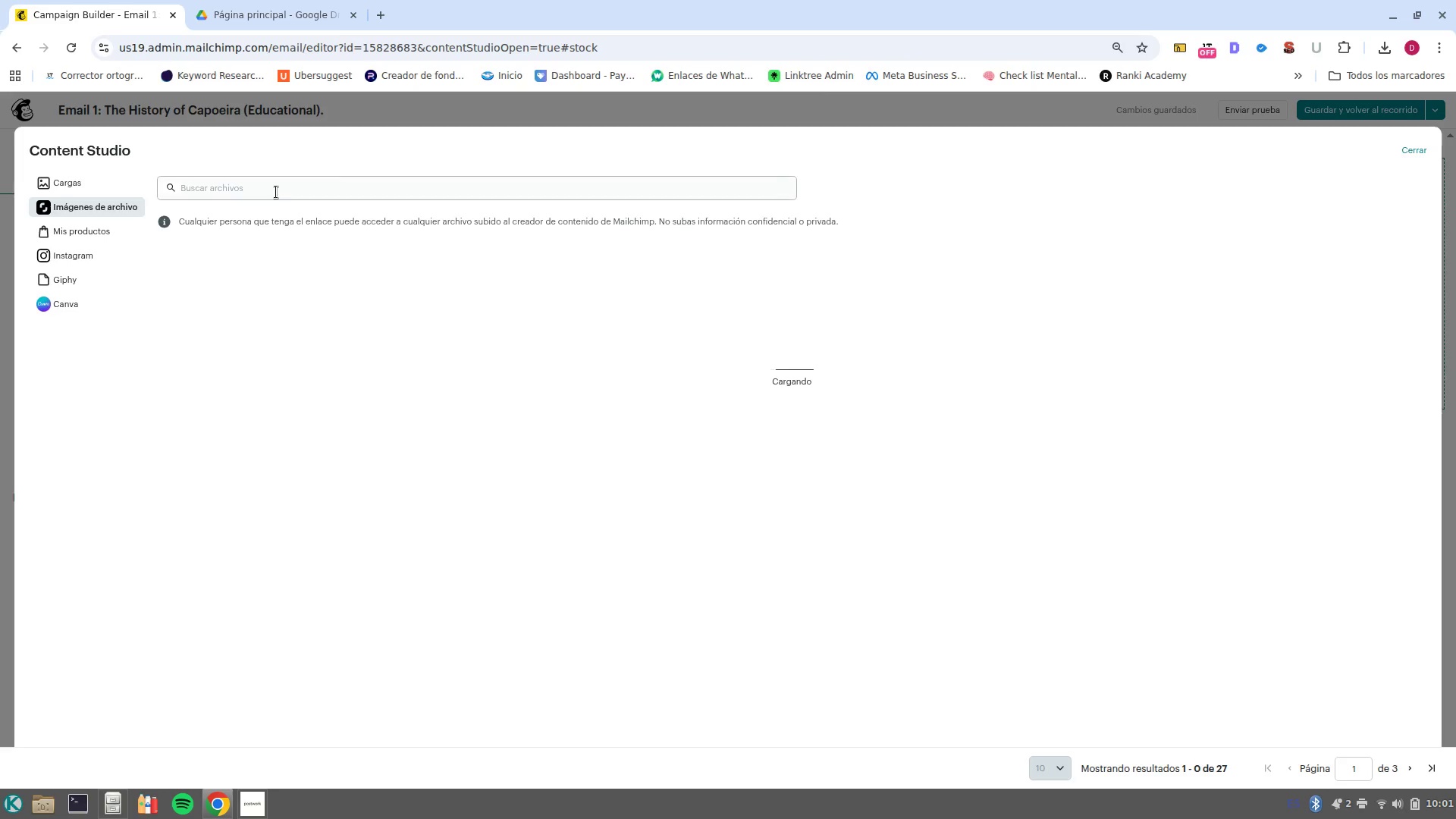 
left_click([281, 185])
 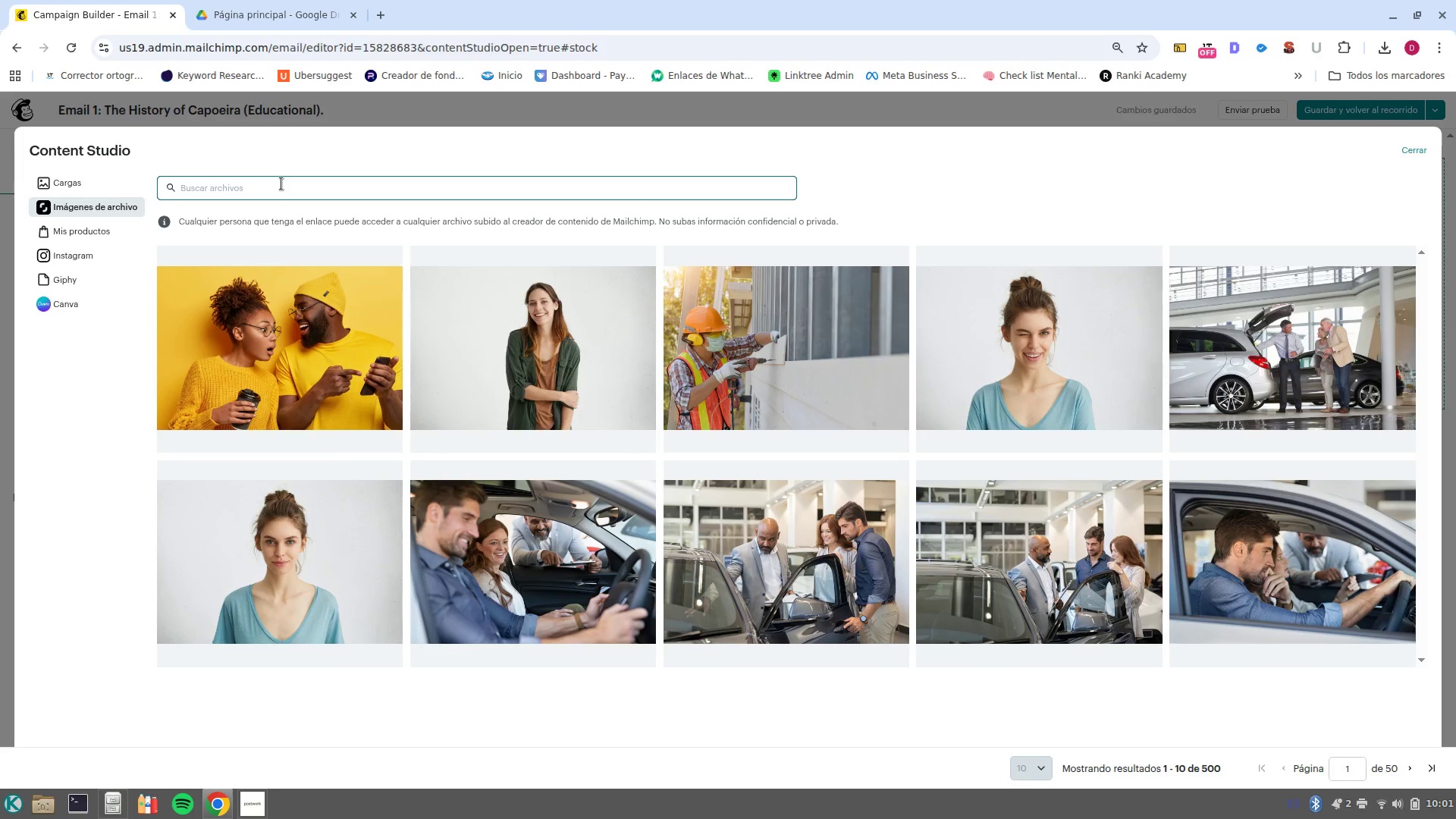 
type(CAPOEIRA)
 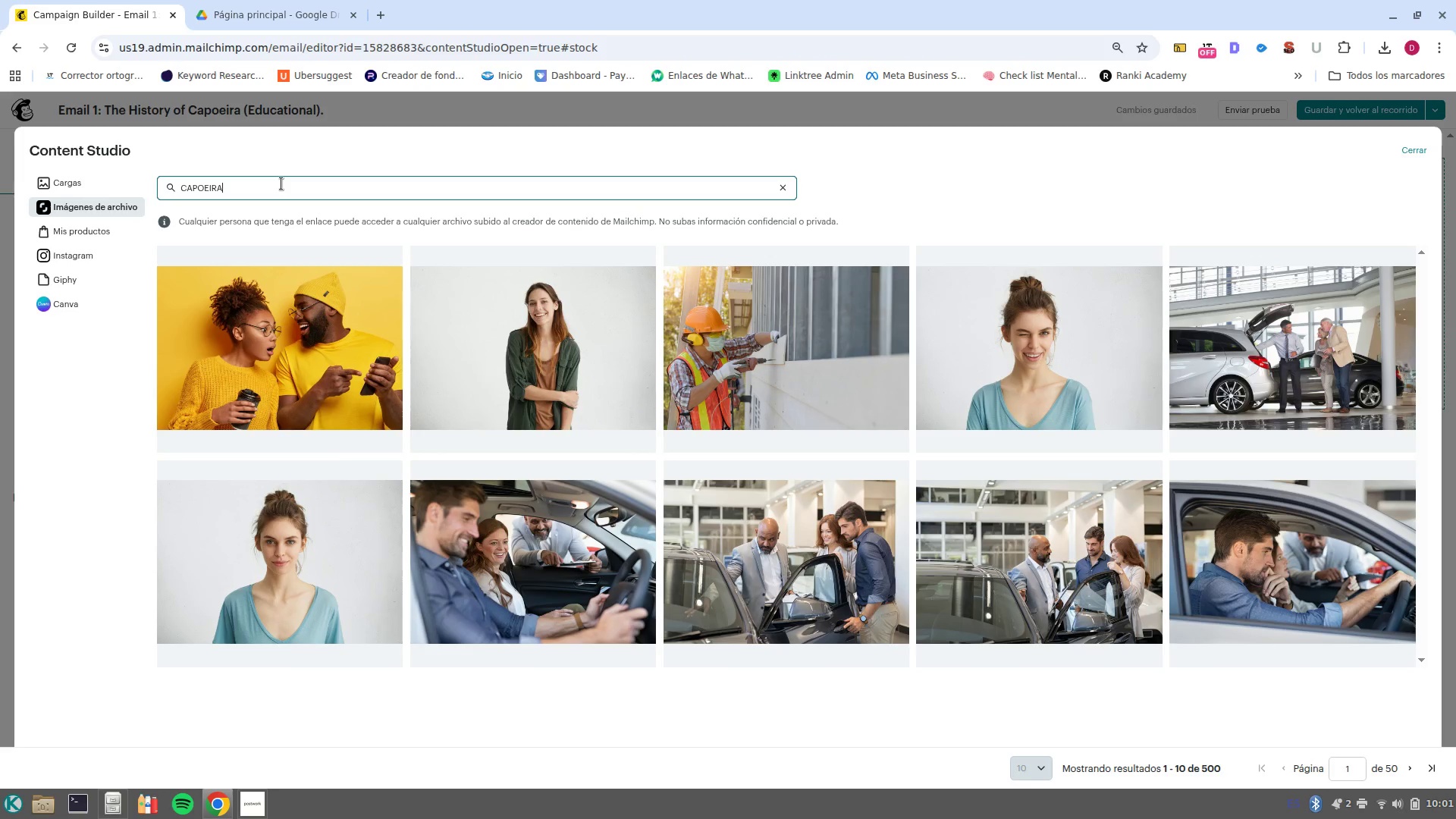 
key(Enter)
 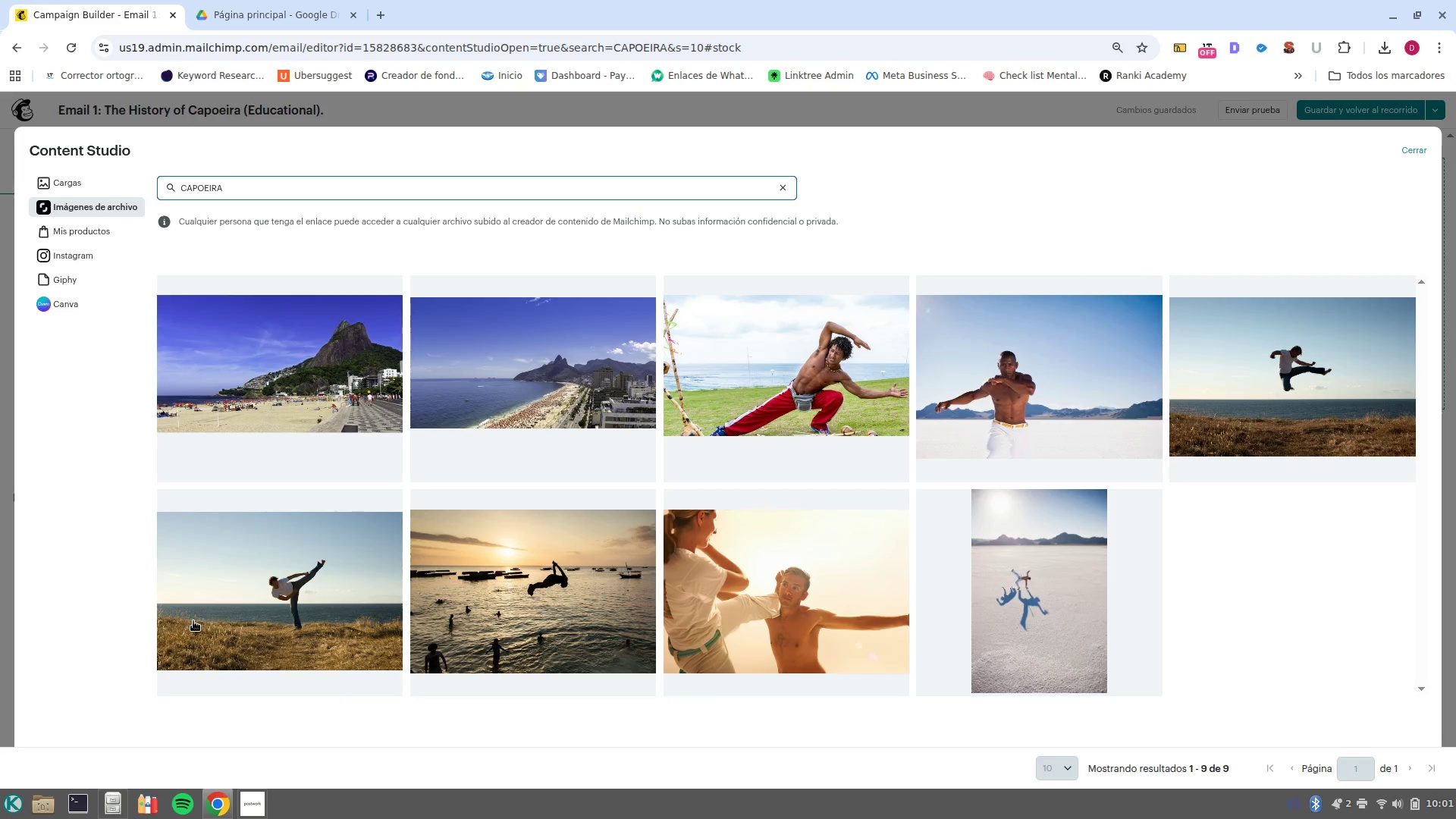 
wait(20.95)
 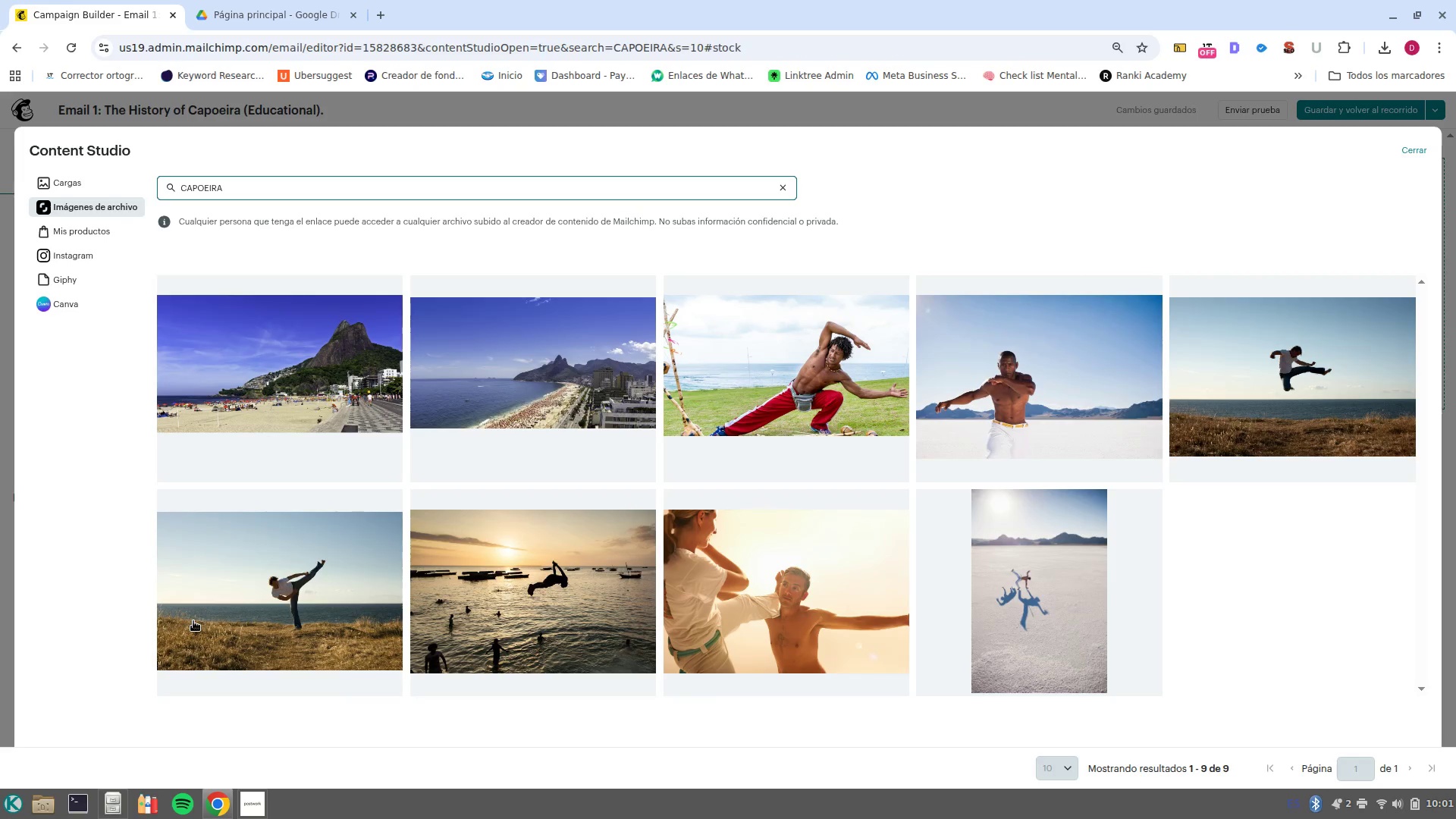 
left_click([1295, 388])
 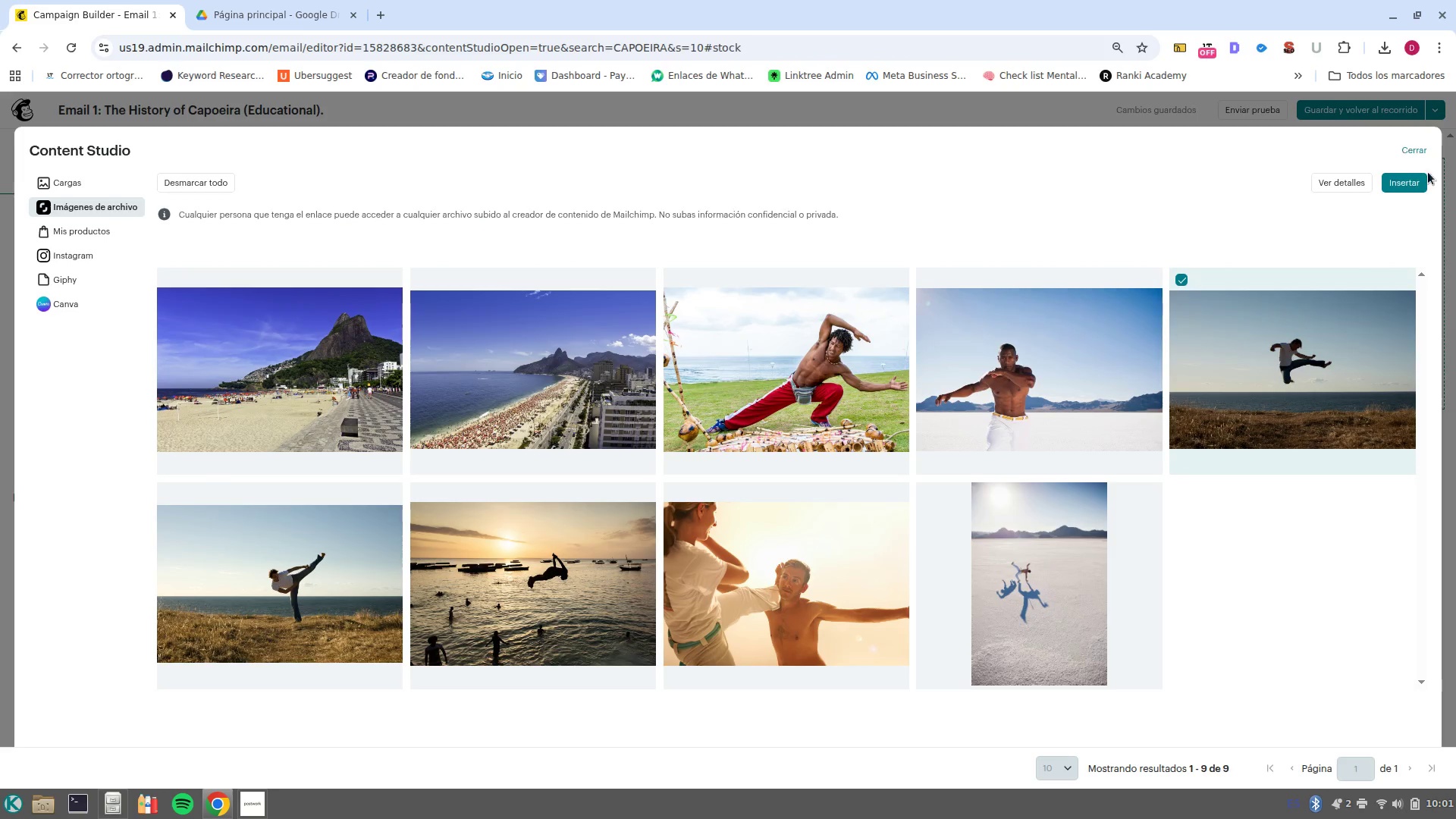 
left_click([1410, 180])
 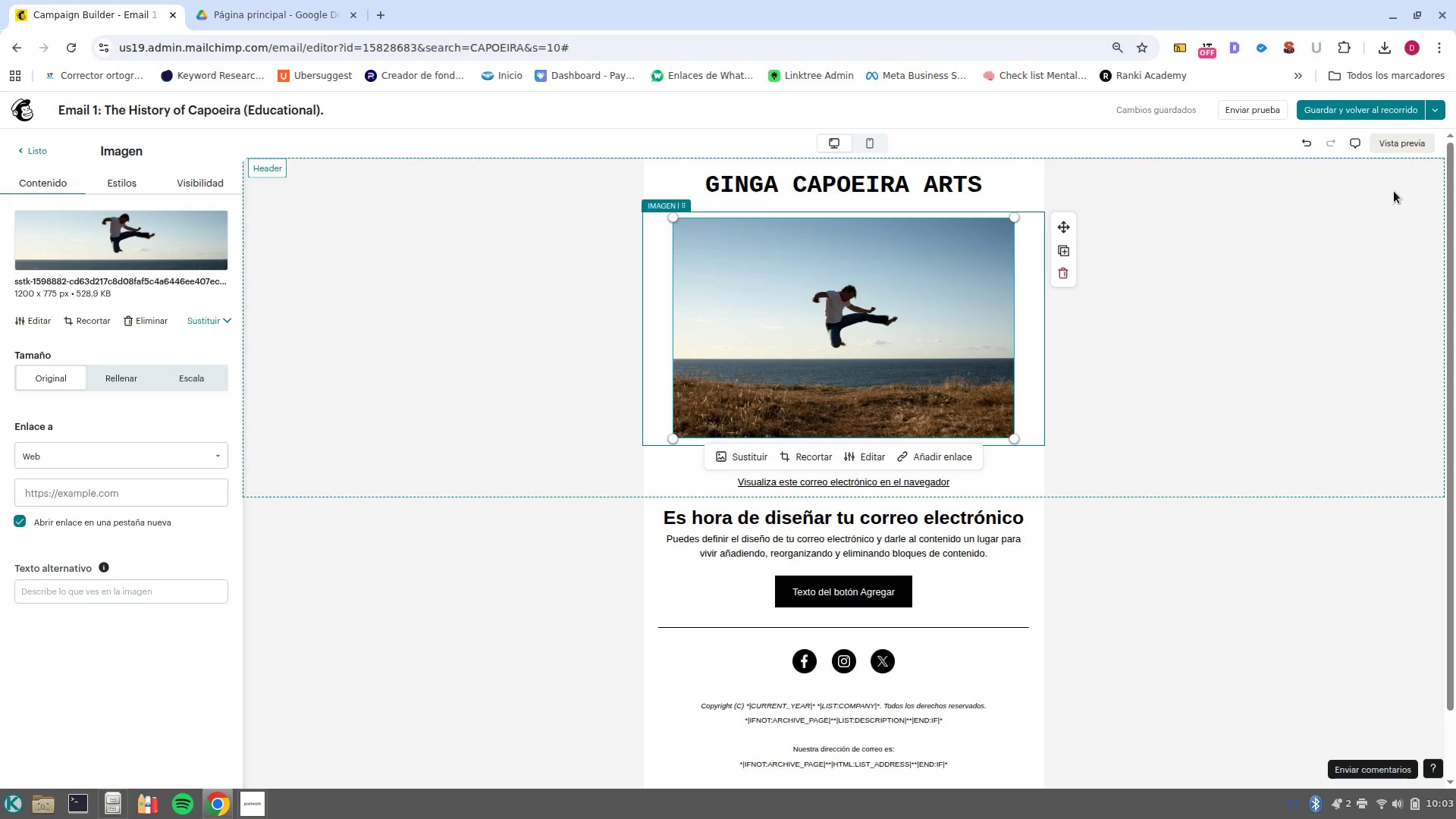 
wait(144.23)
 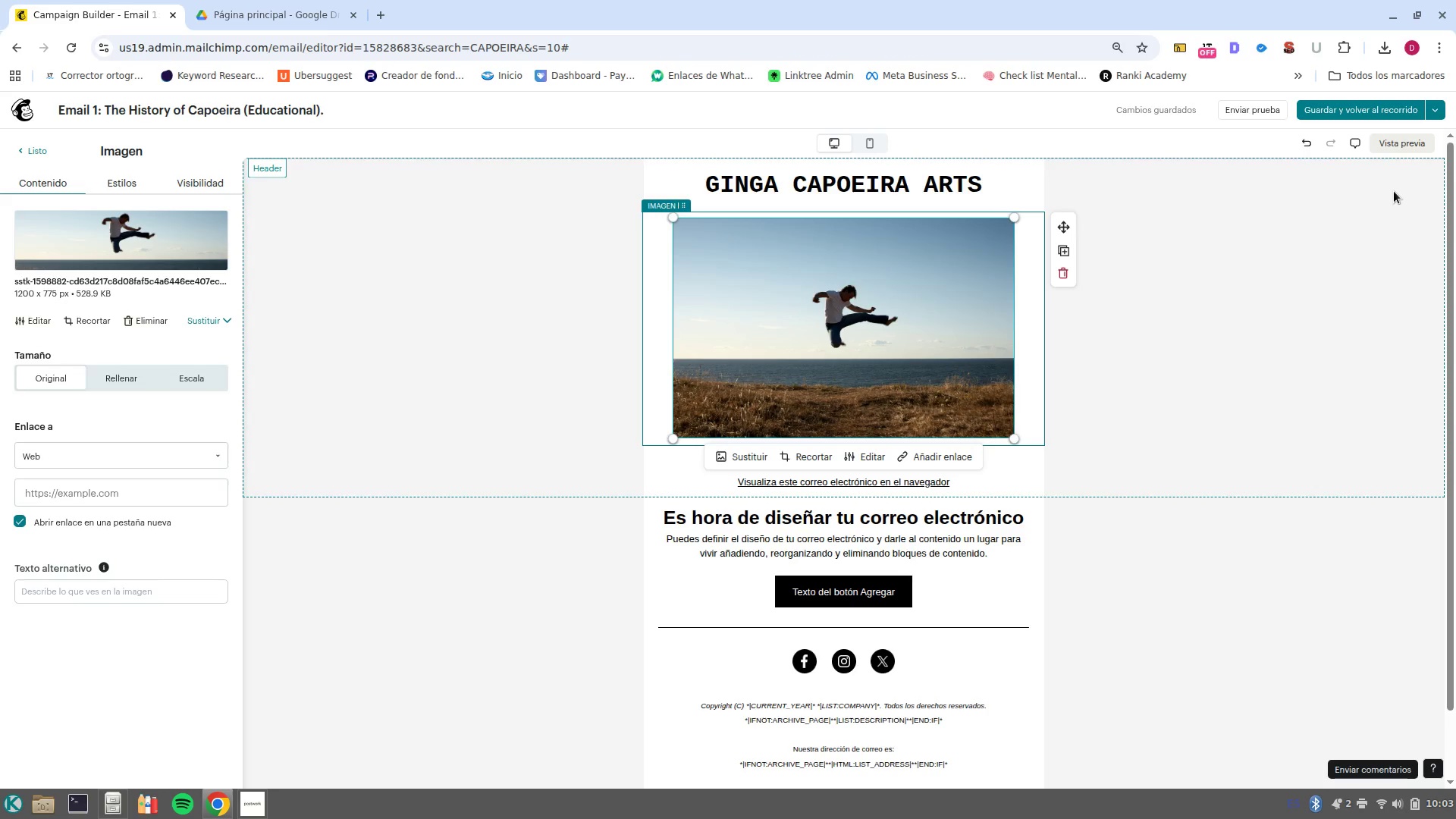 
left_click([144, 183])
 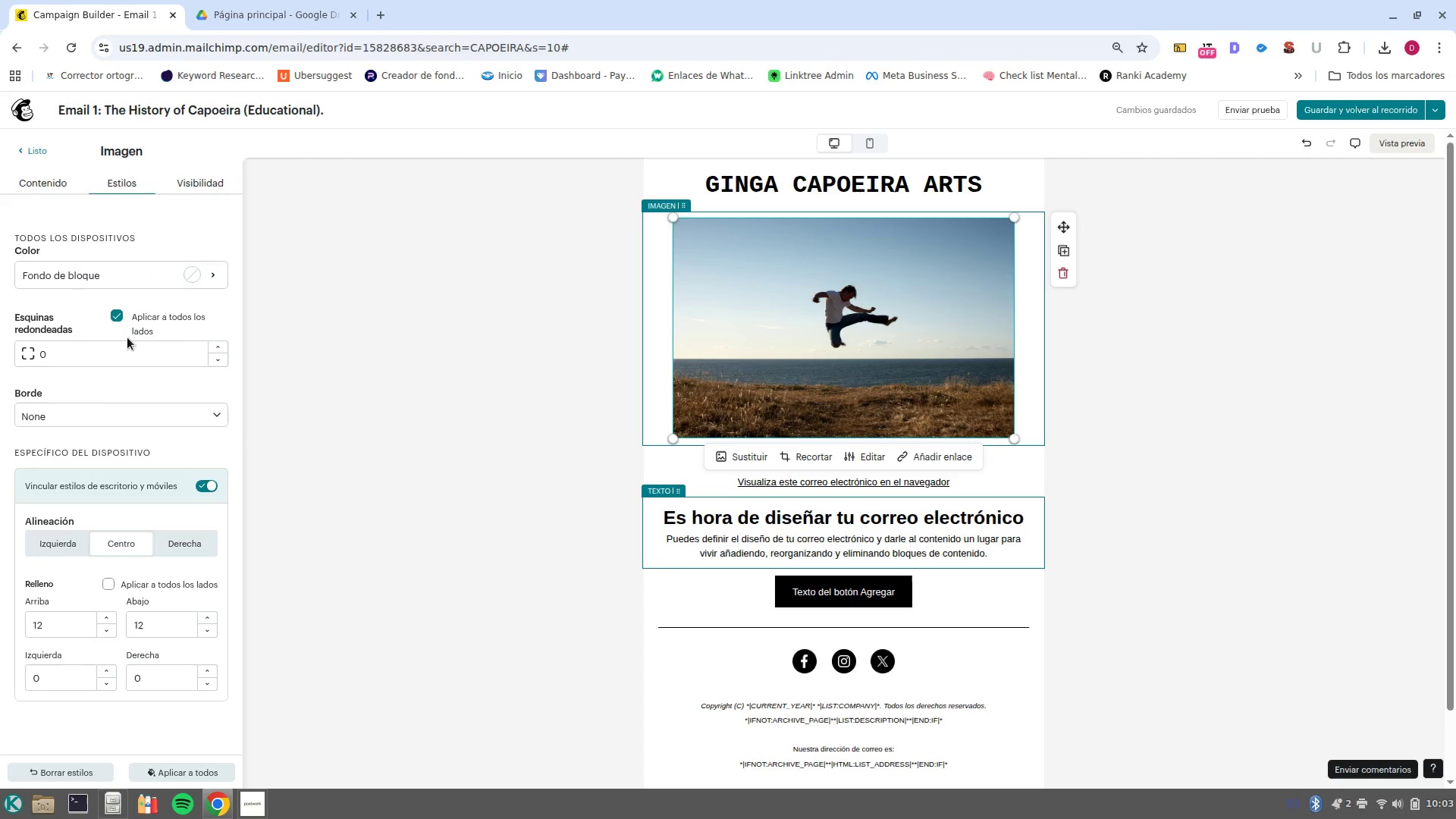 
left_click([134, 351])
 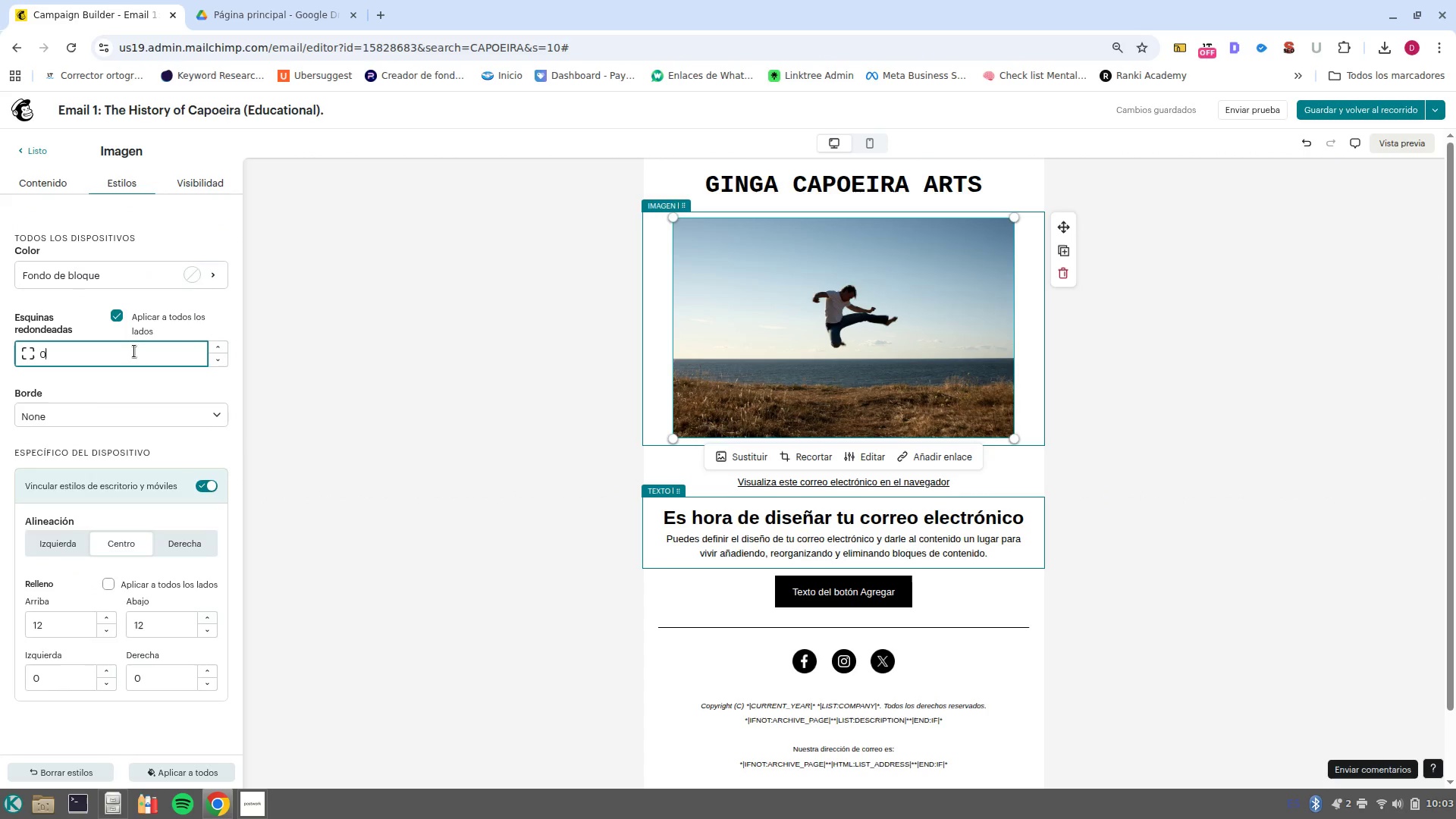 
left_click([134, 351])
 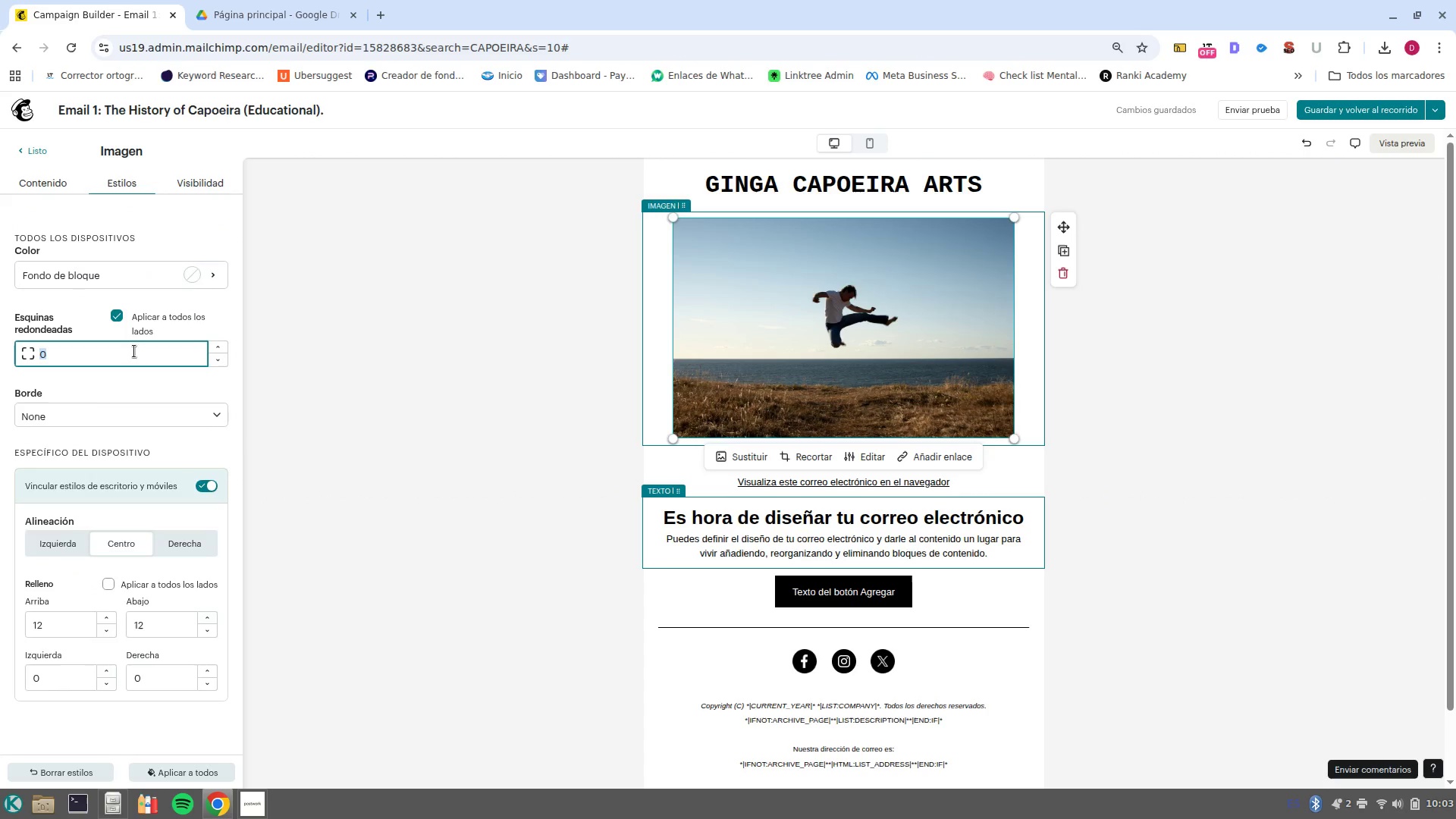 
key(Backspace)
type(20)
 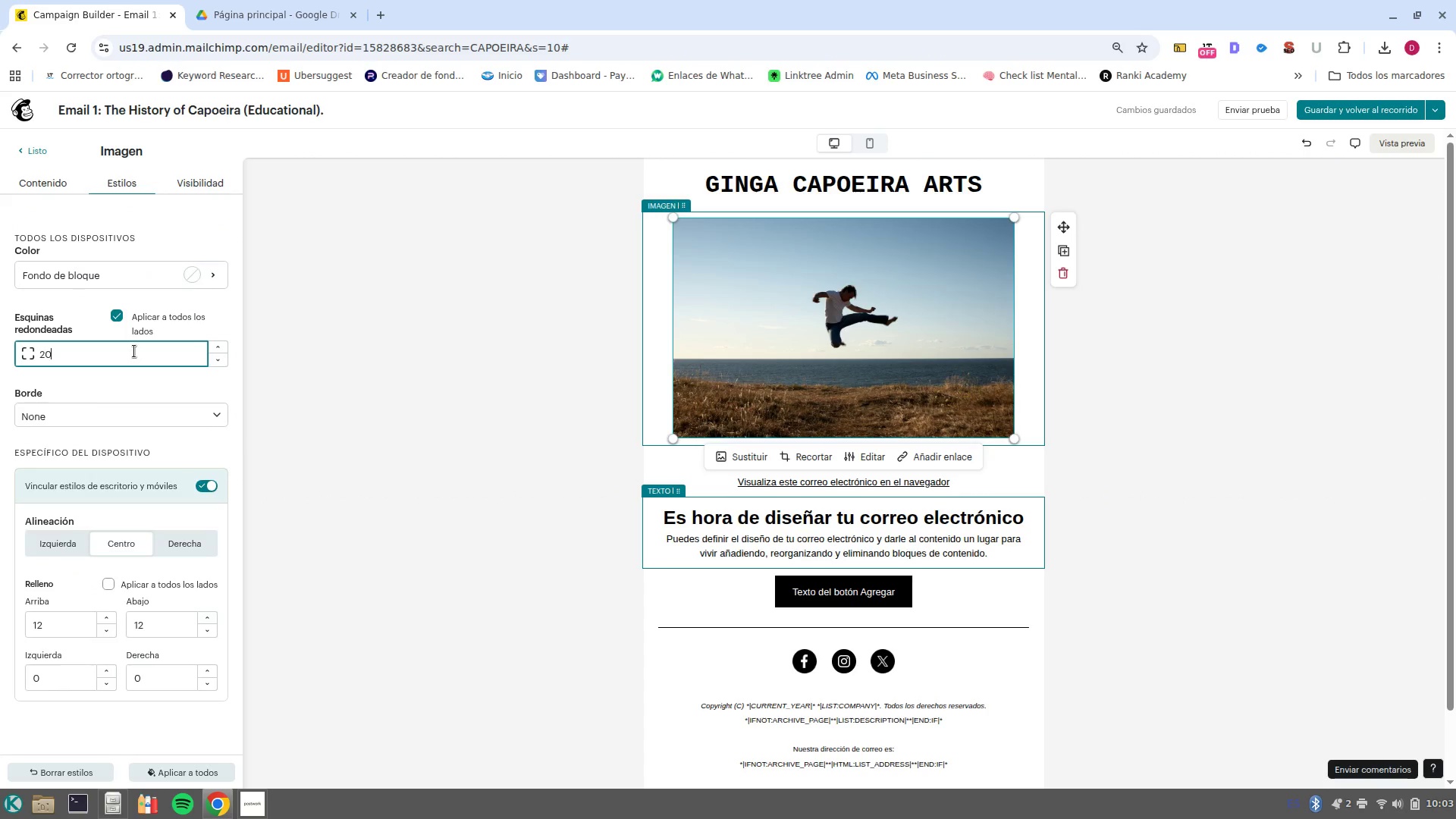 
key(Enter)
 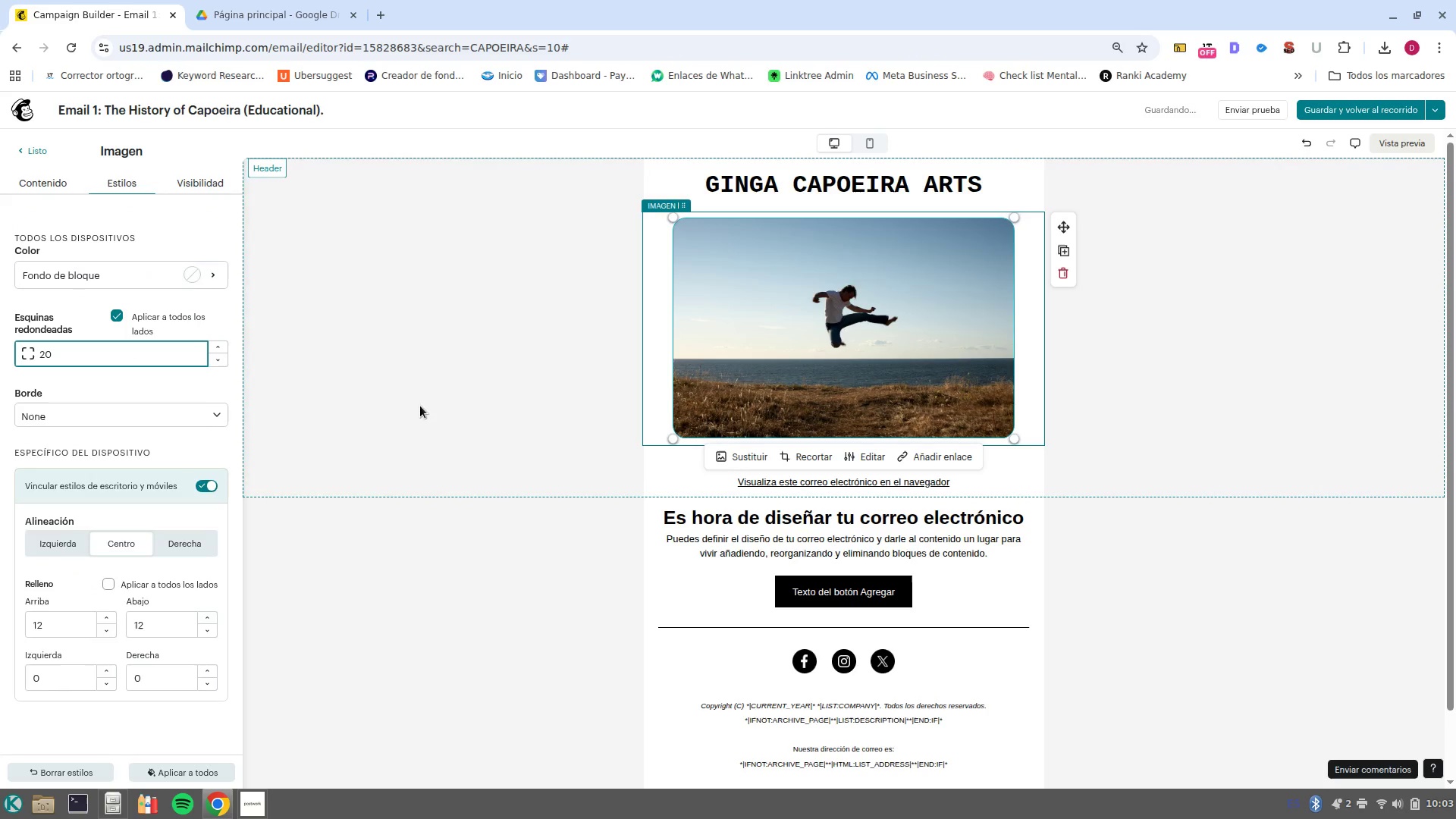 
left_click([526, 610])
 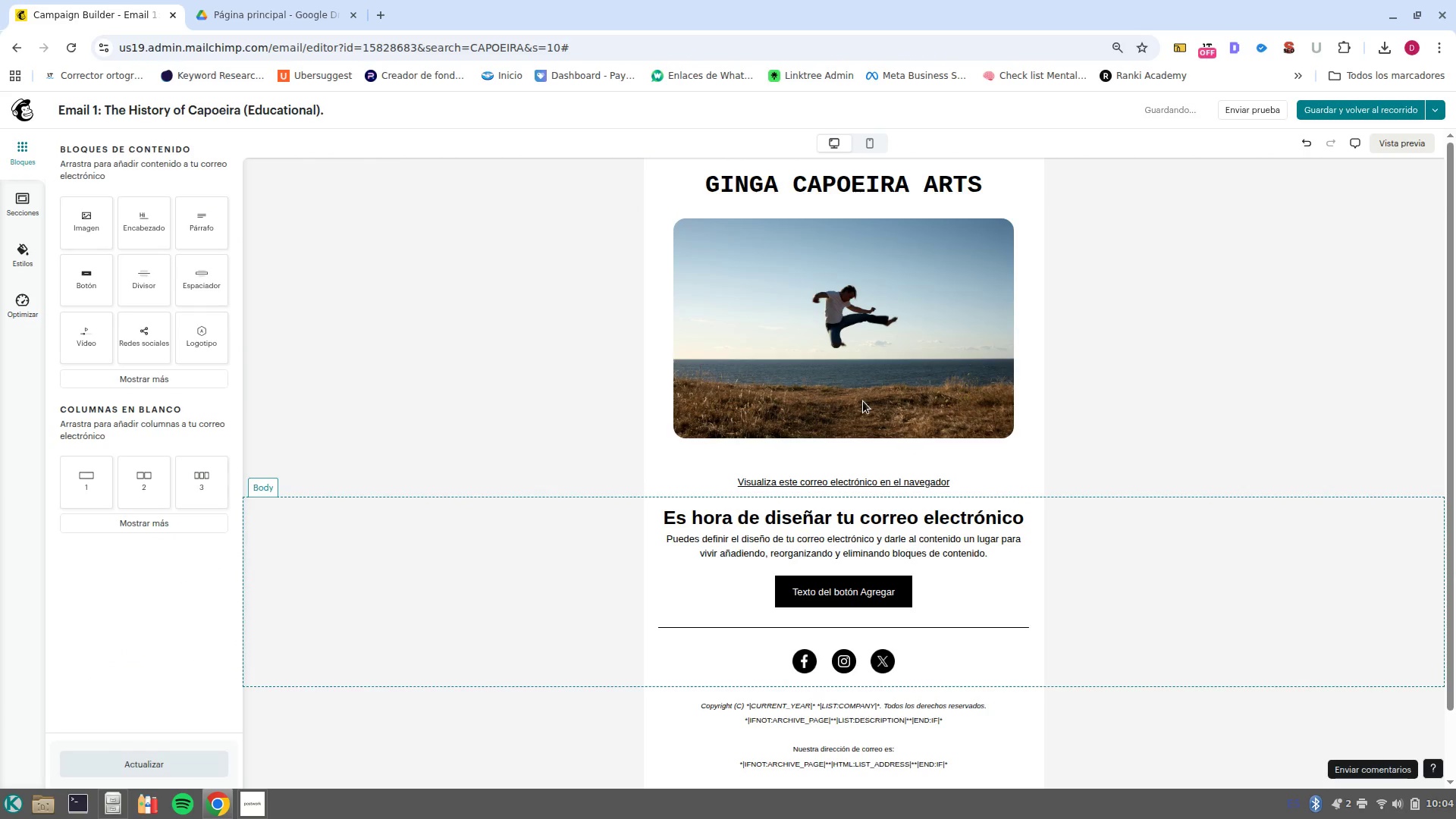 
left_click([868, 389])
 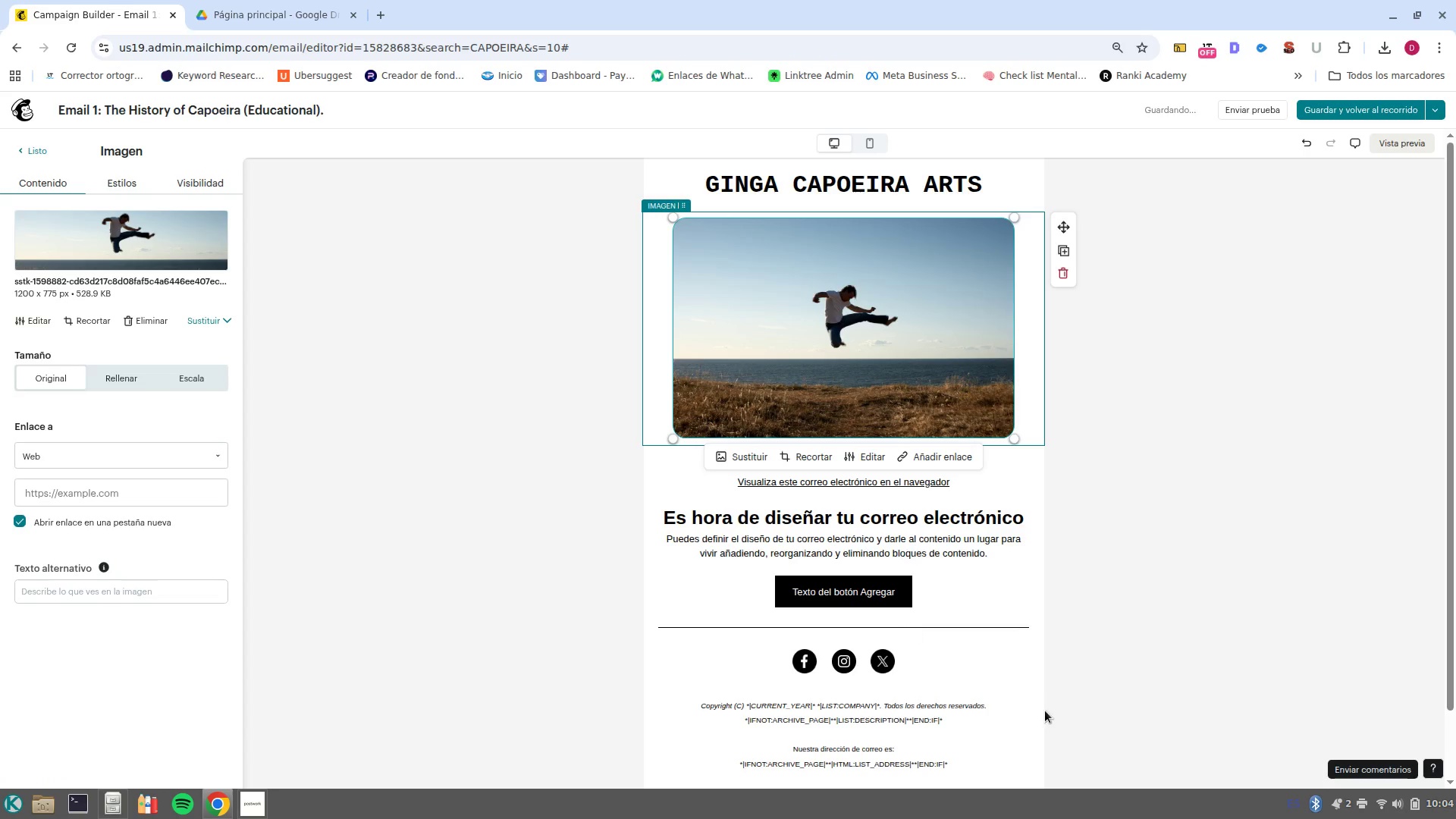 
mouse_move([370, 581])
 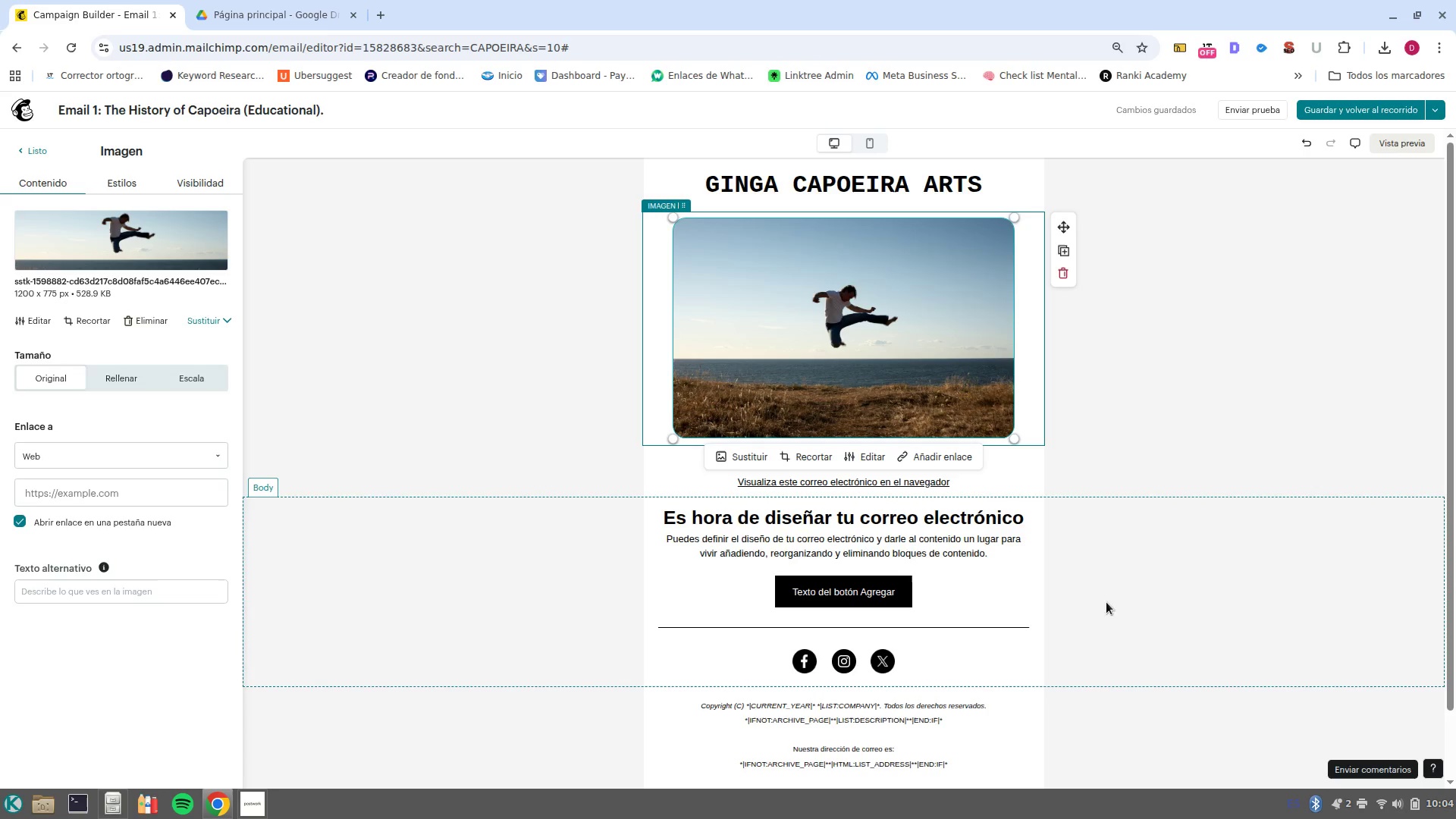 
wait(7.25)
 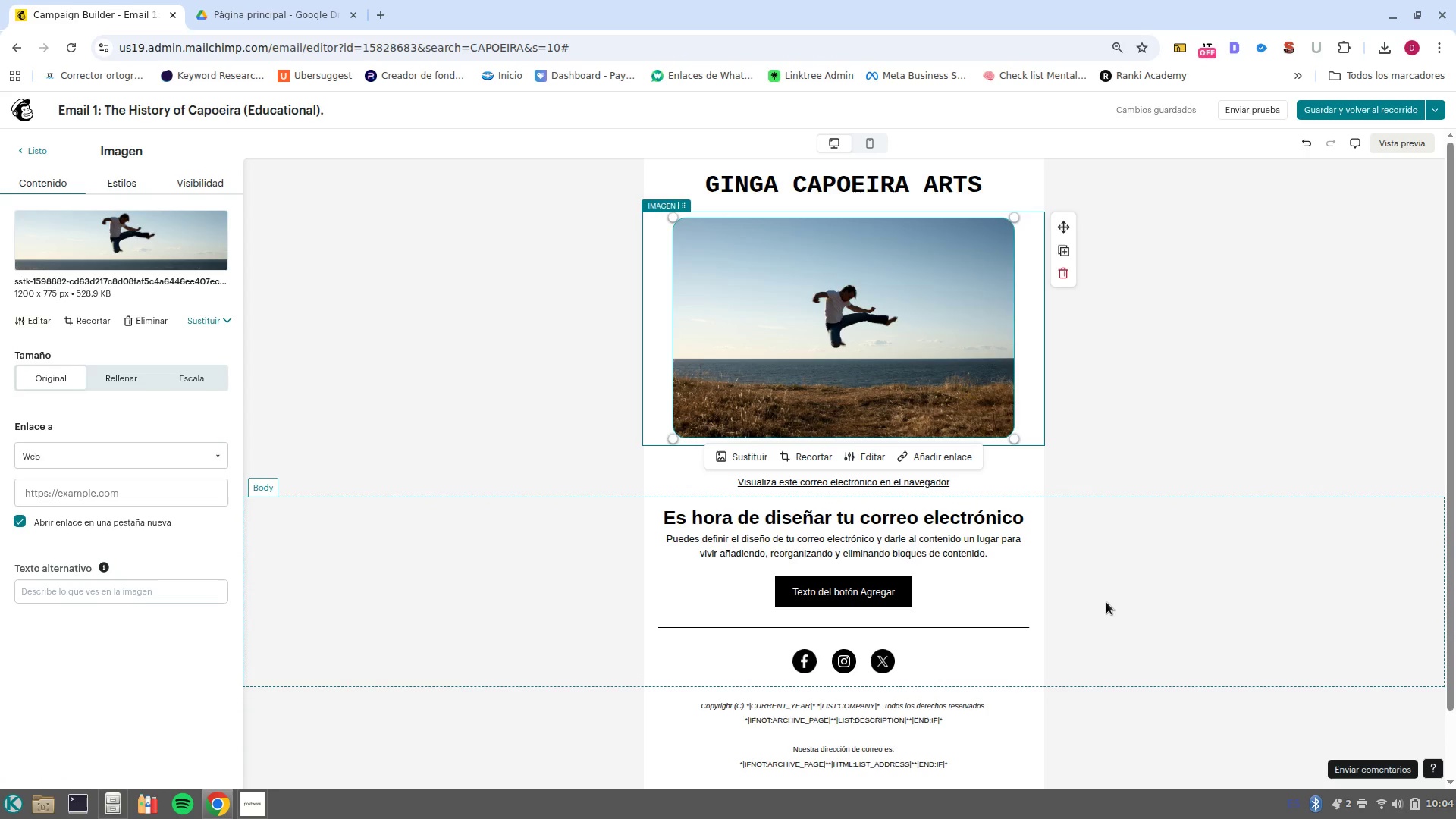 
left_click([37, 152])
 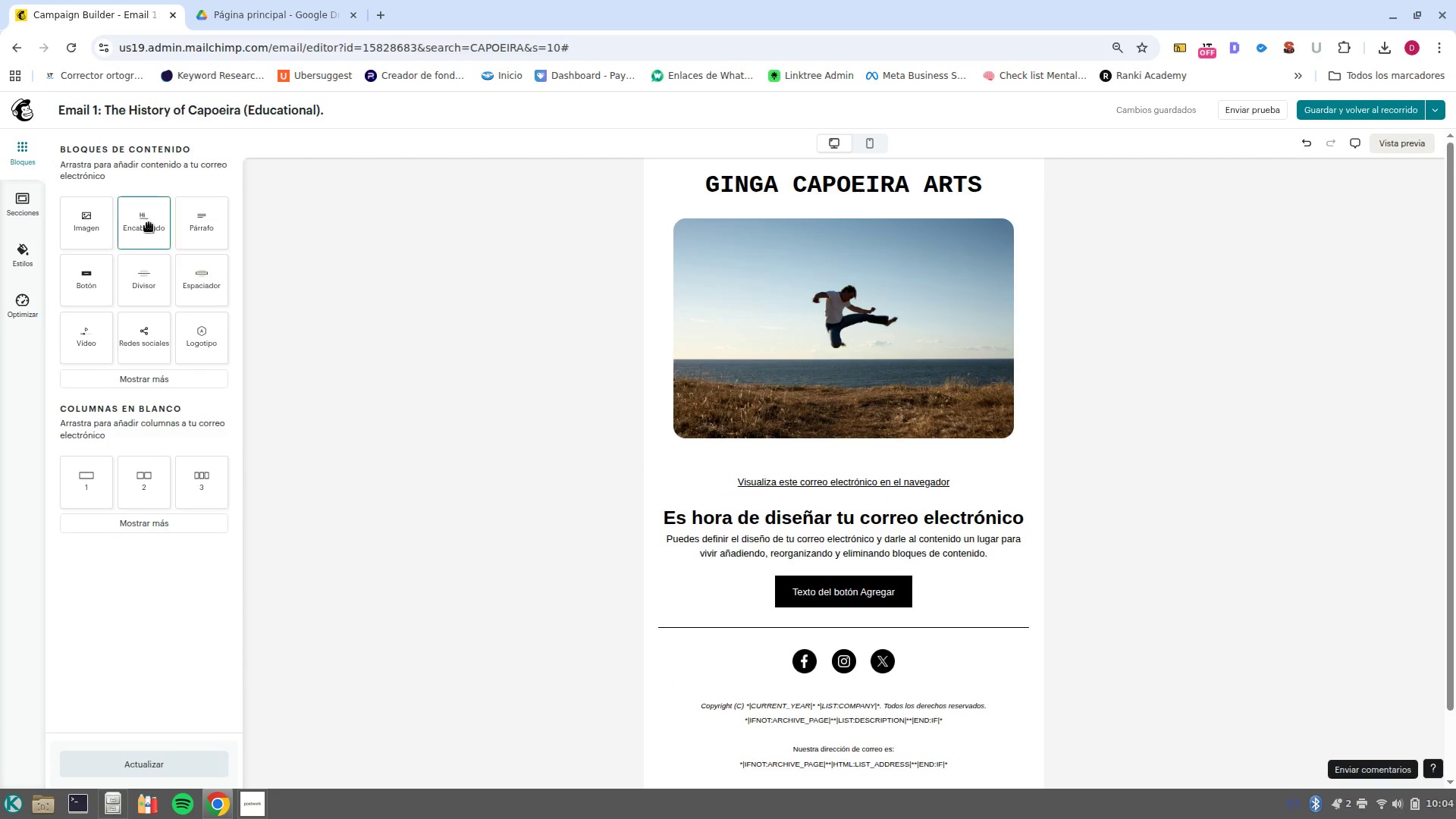 
left_click_drag(start_coordinate=[150, 224], to_coordinate=[886, 459])
 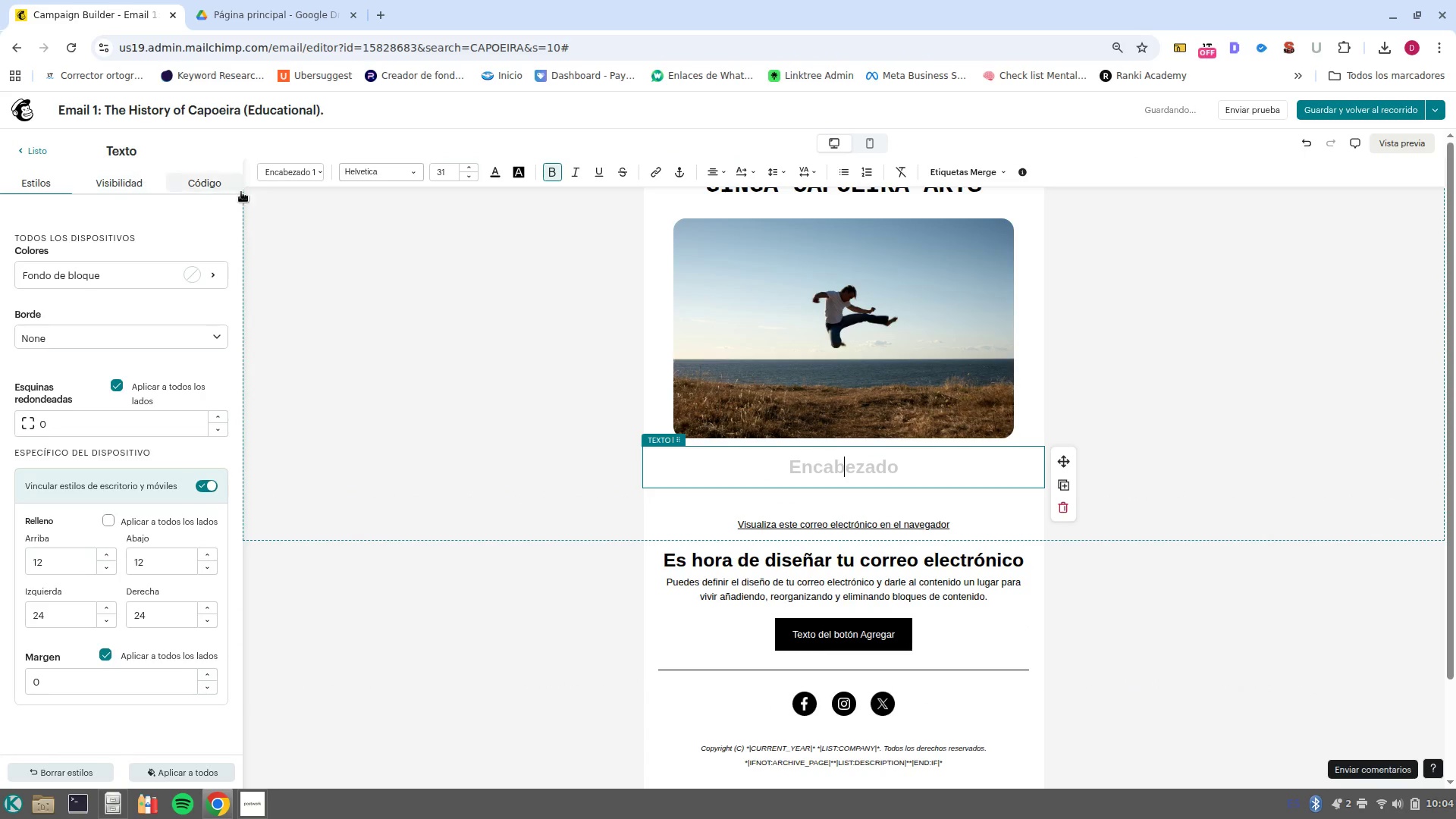 
left_click([228, 183])
 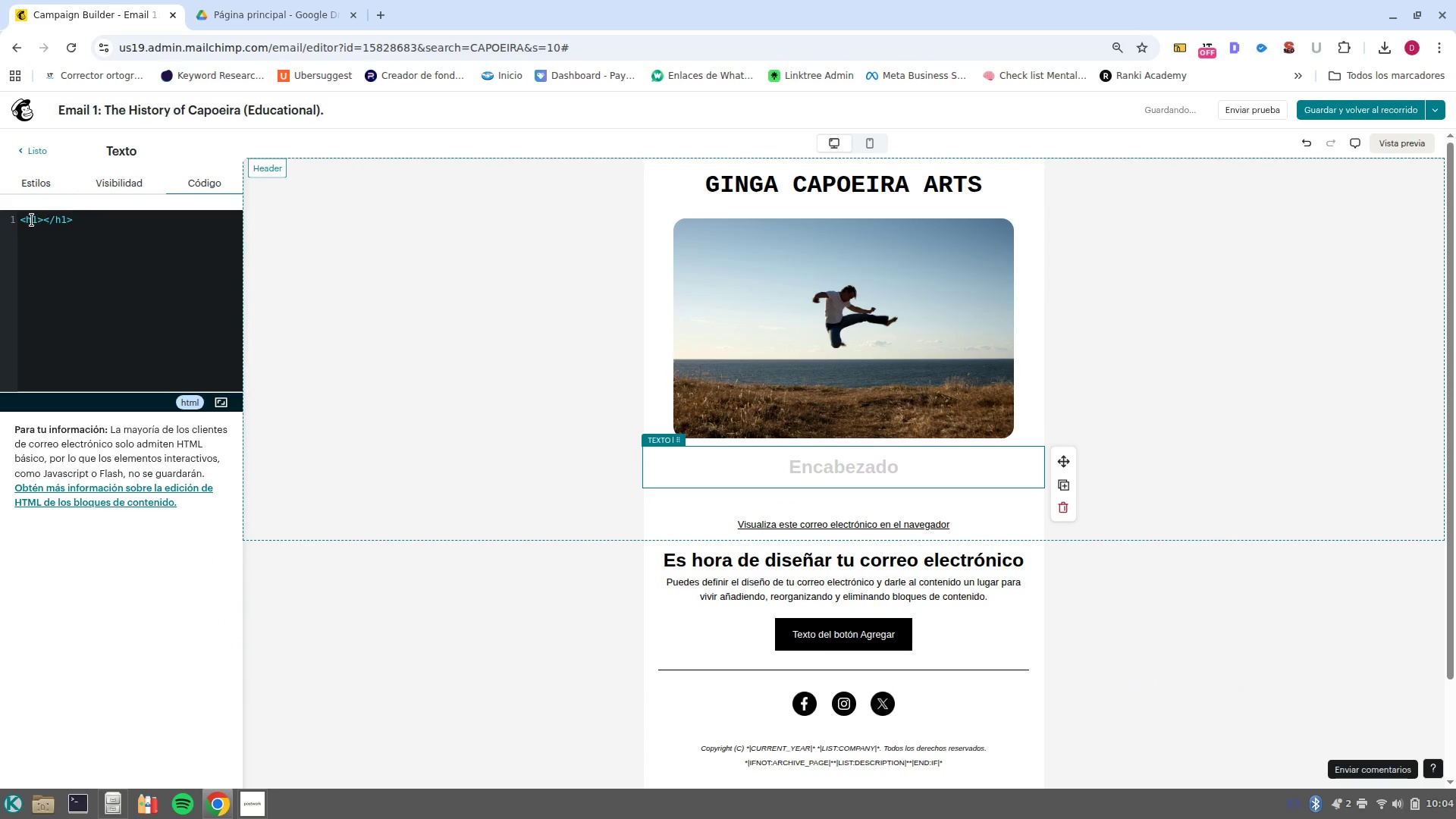 
left_click([37, 221])
 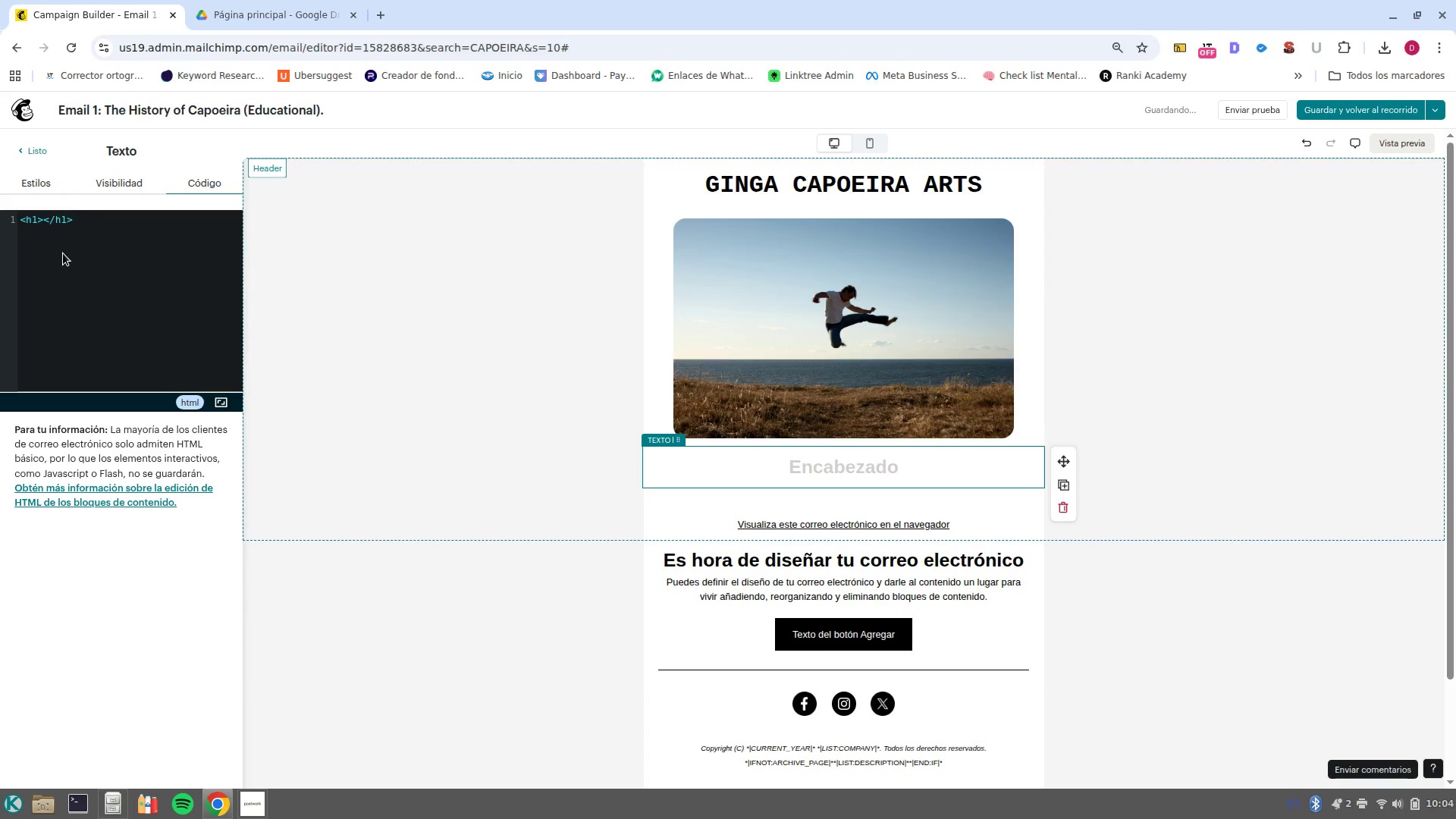 
key(Backspace)
 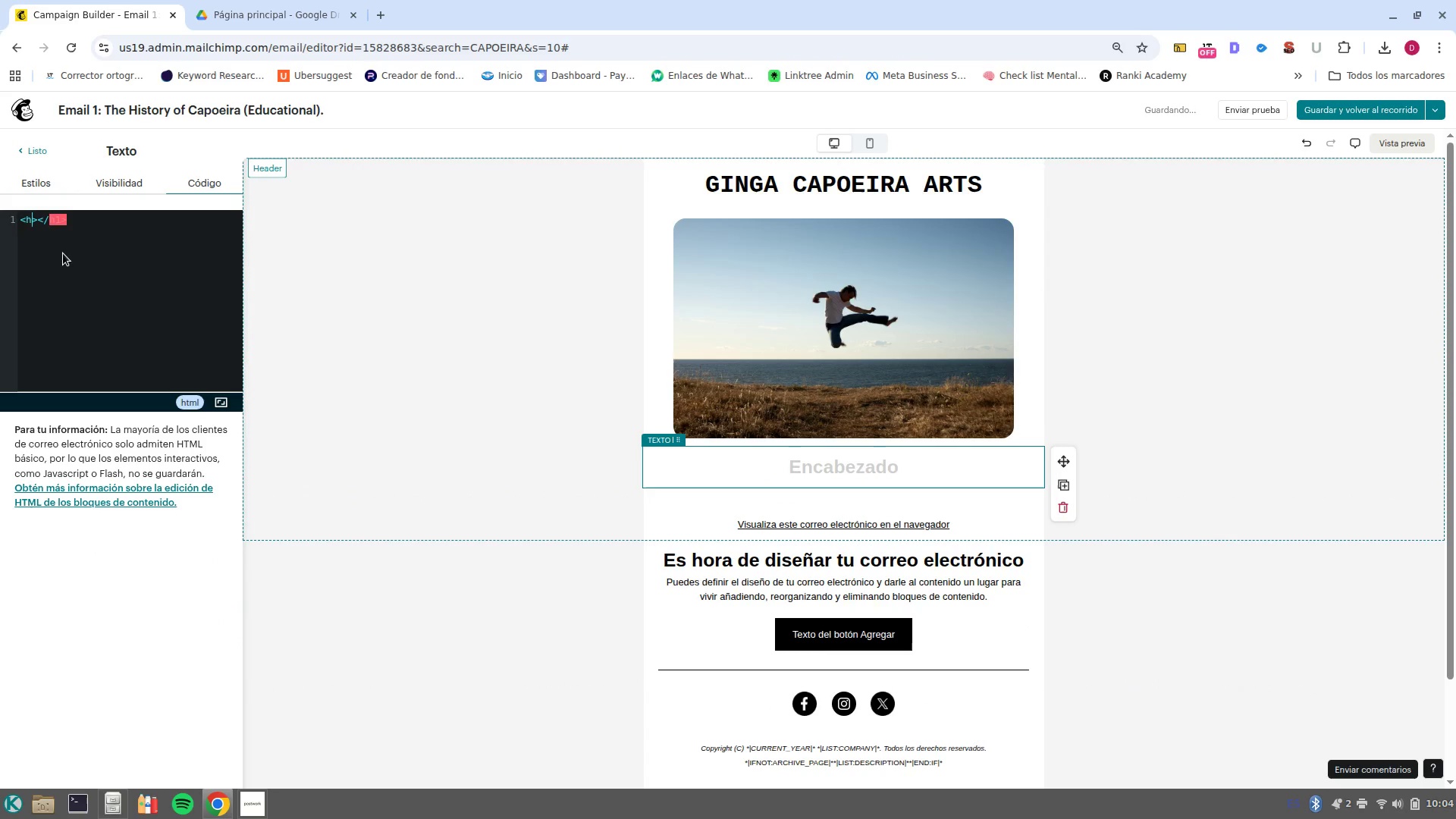 
key(2)
 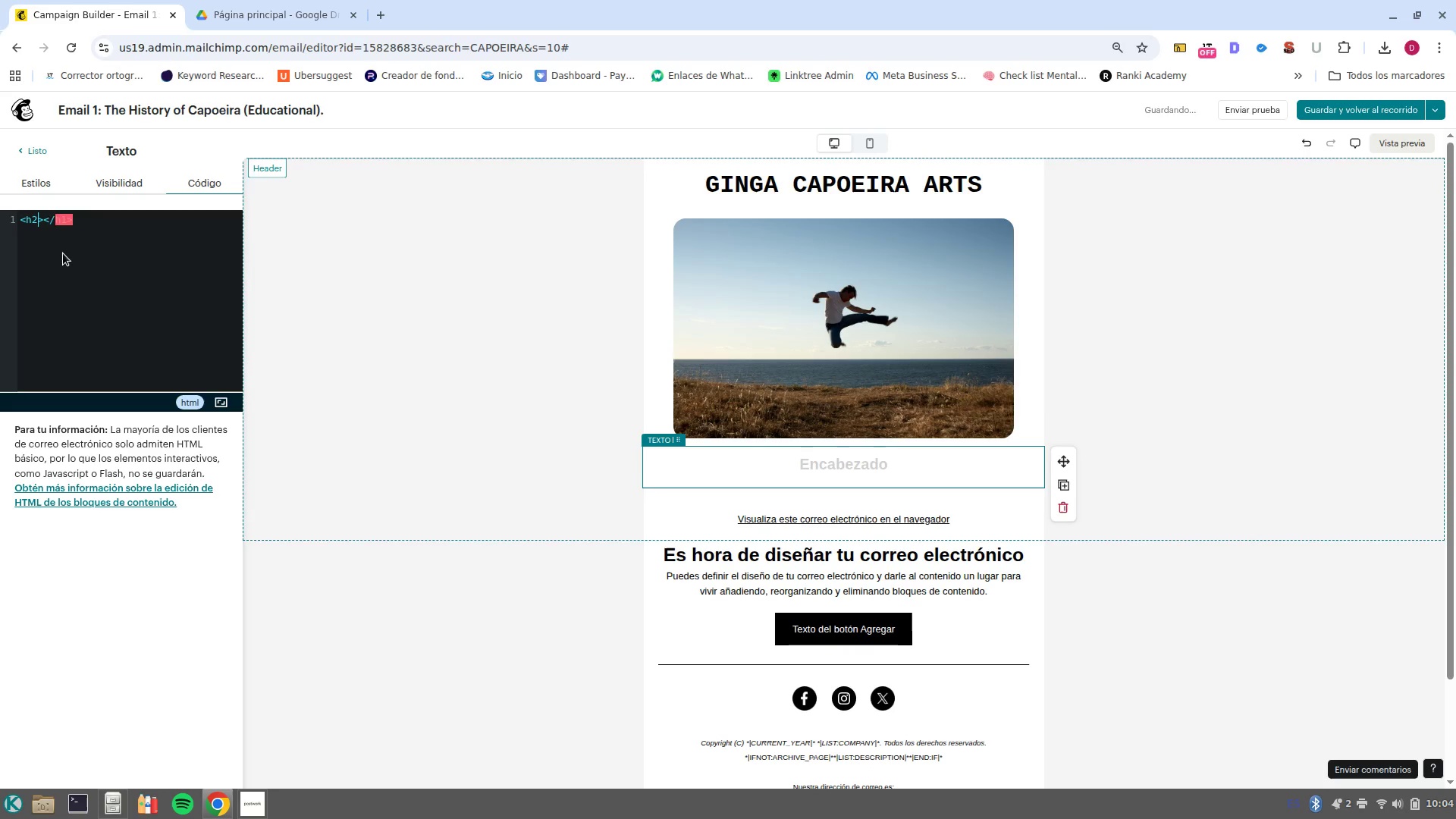 
key(Control+Shift+ShiftLeft)
 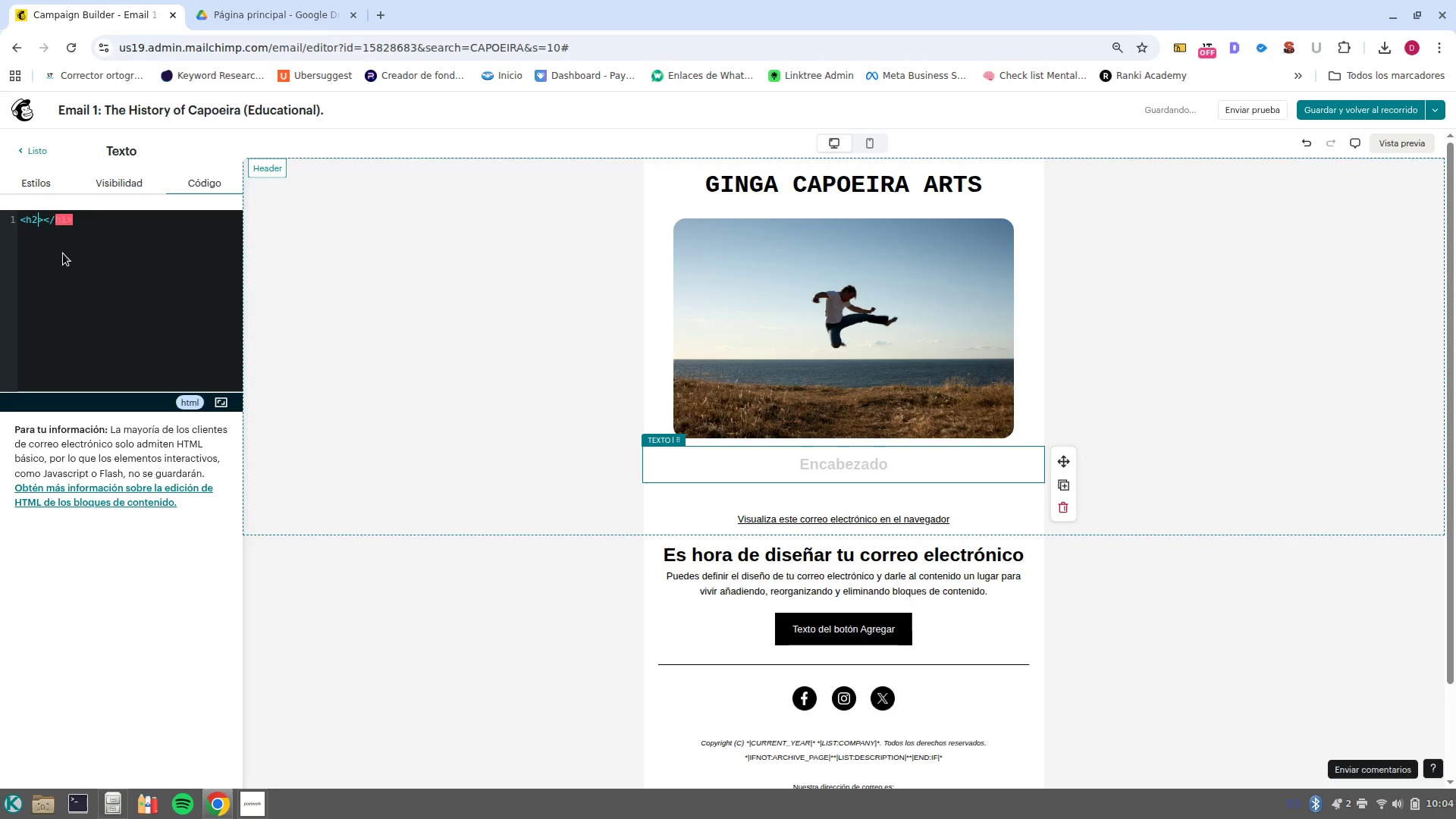 
key(Control+ArrowRight)
 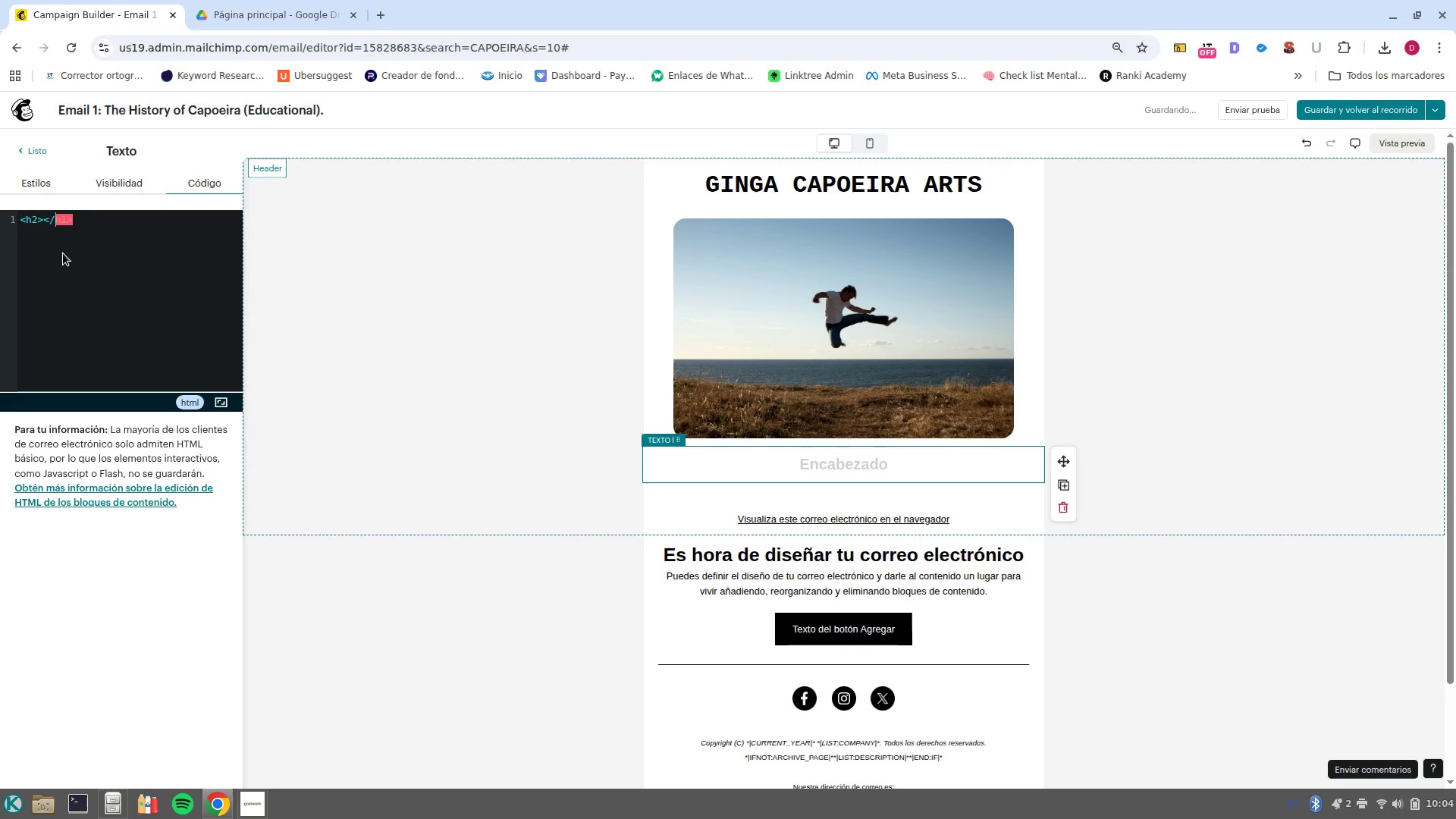 
key(Control+ControlLeft)
 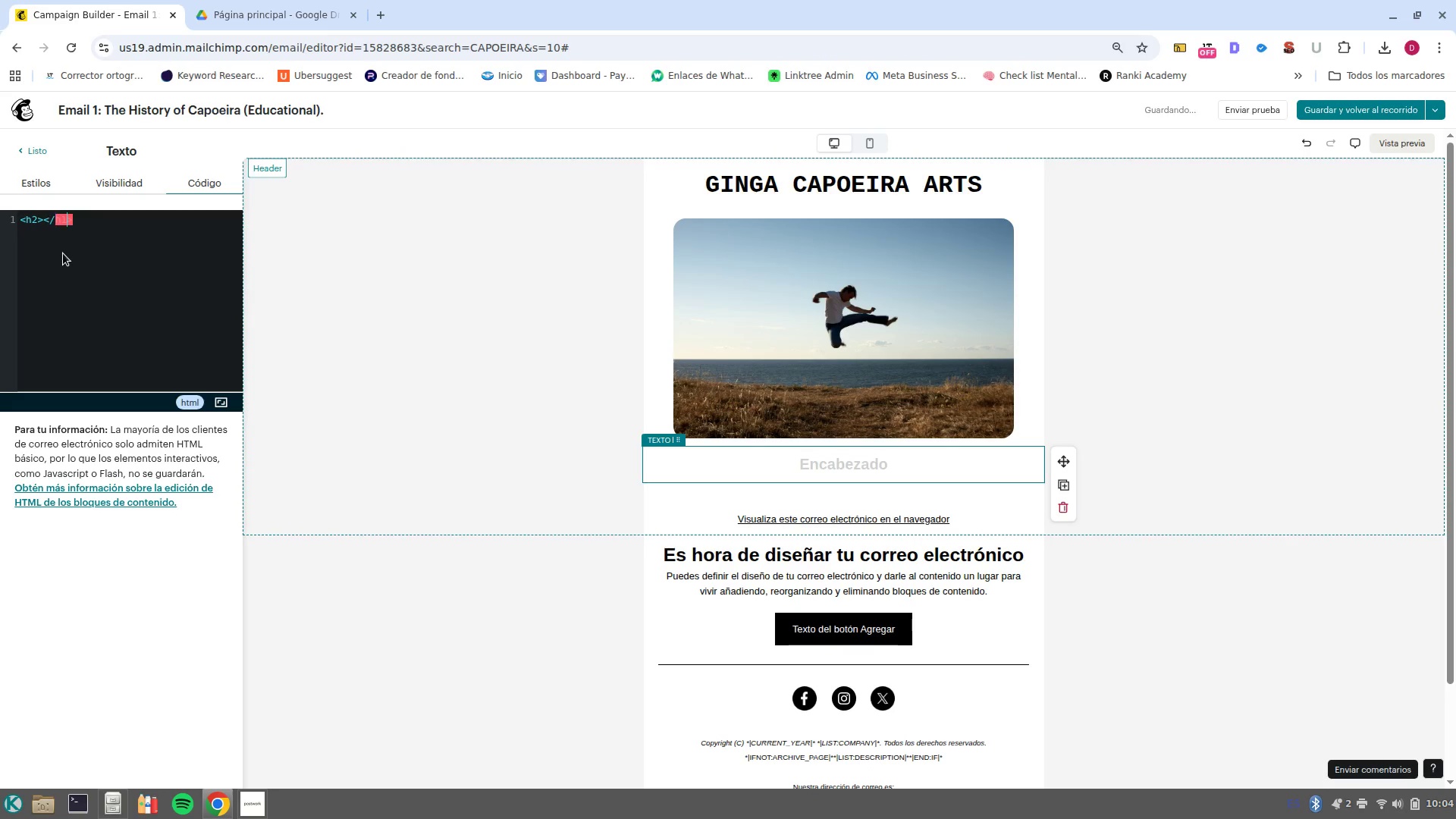 
key(Control+ArrowRight)
 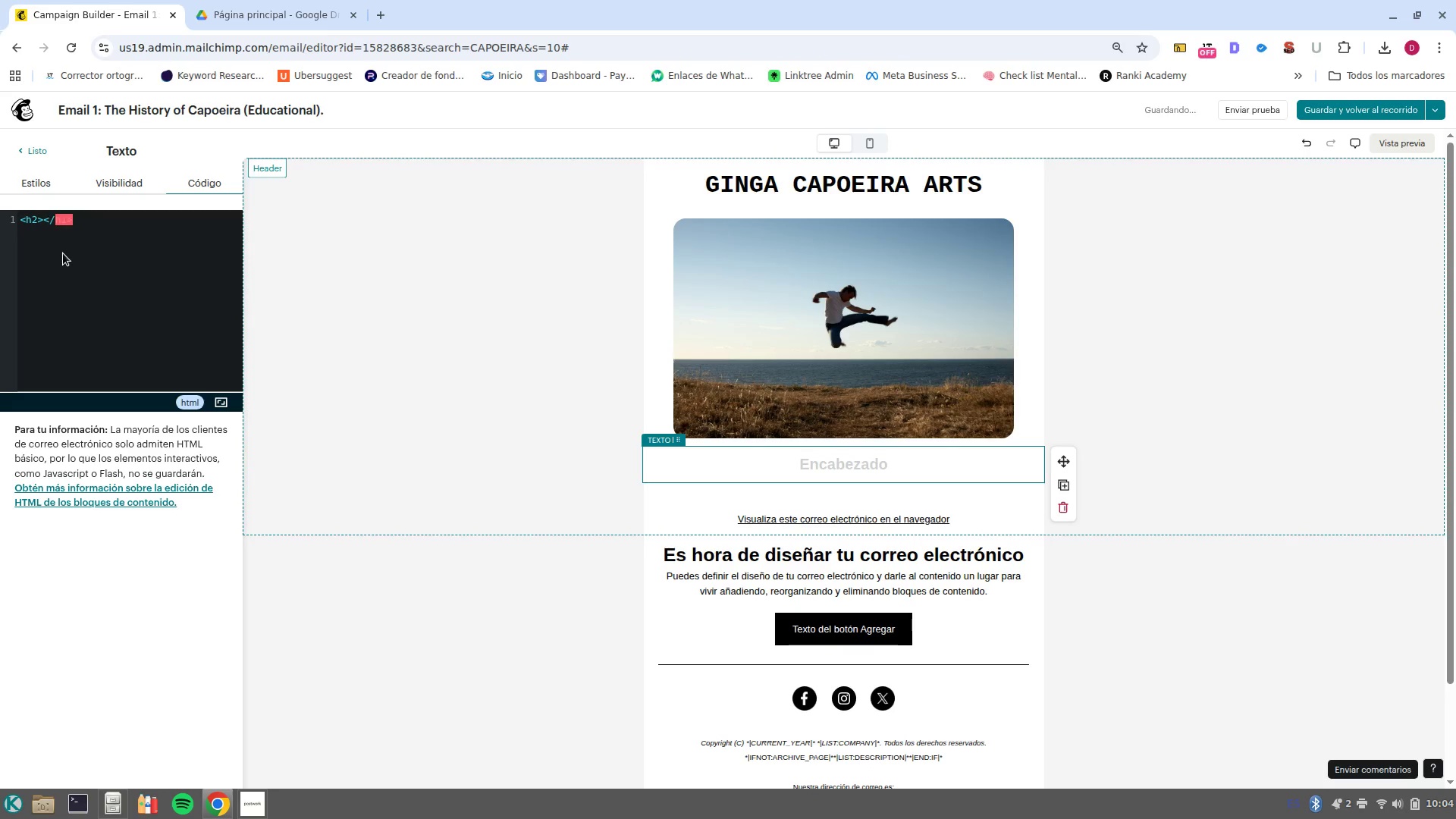 
key(Backspace)
 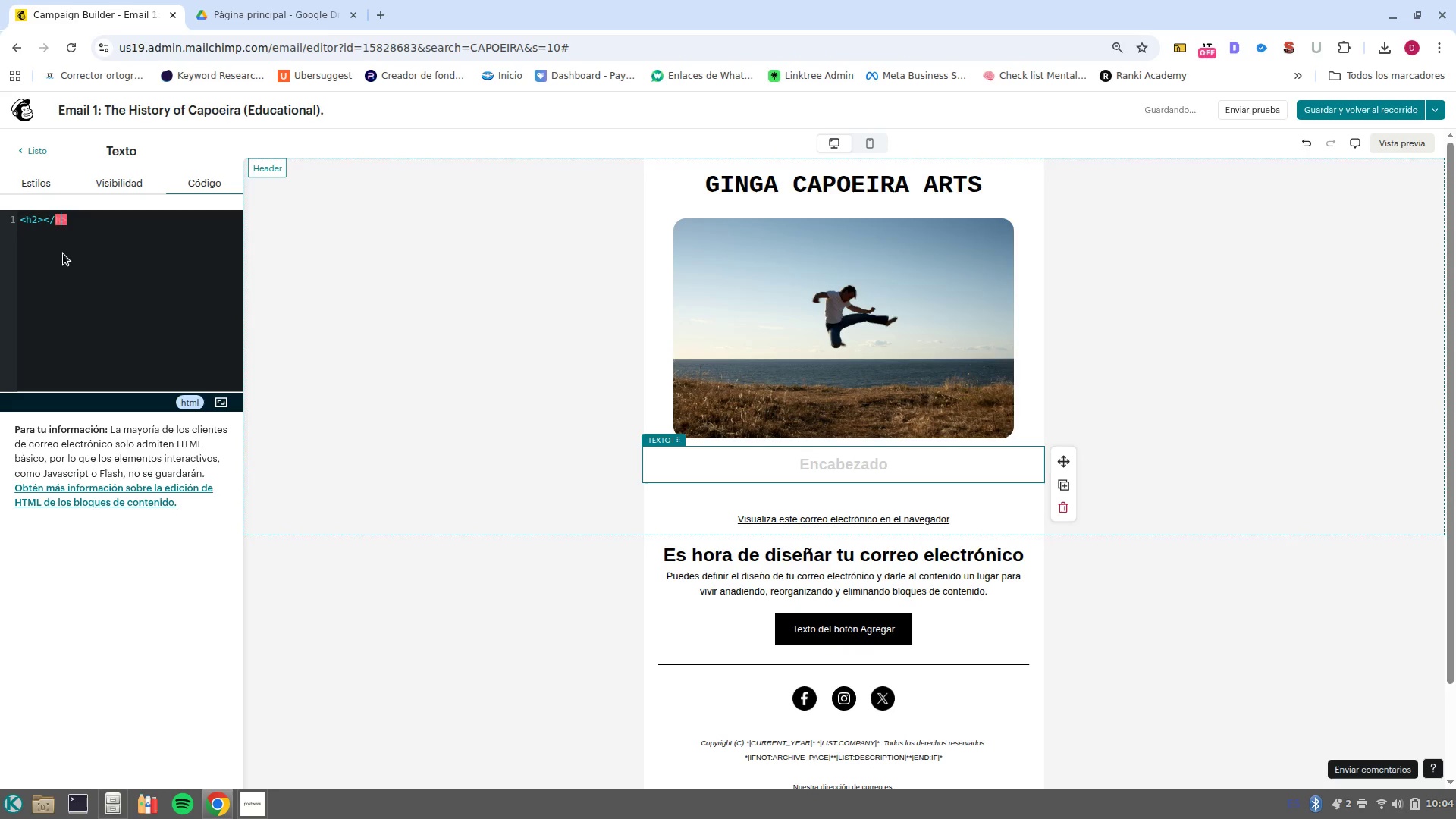 
key(2)
 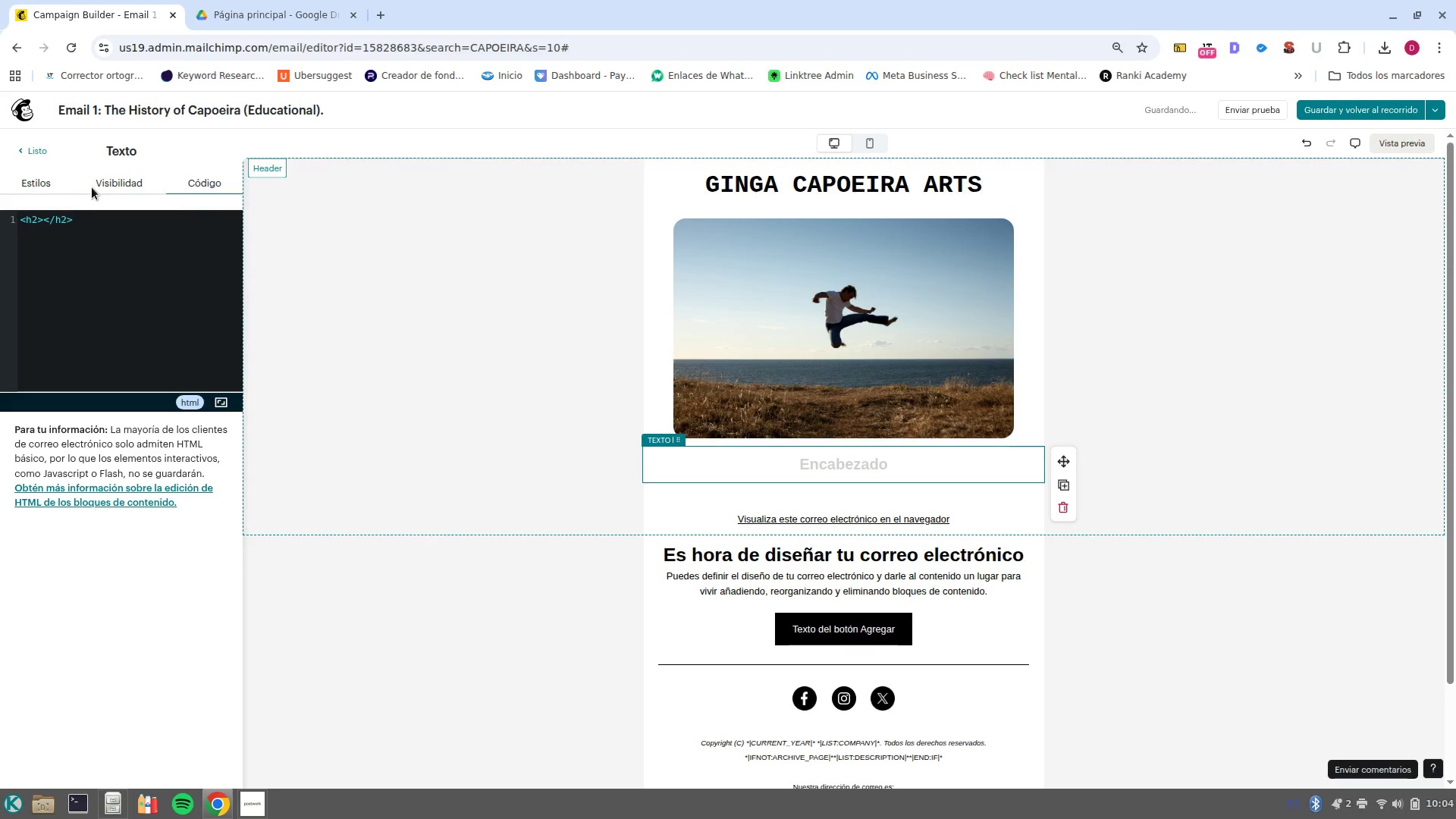 
left_click([23, 148])
 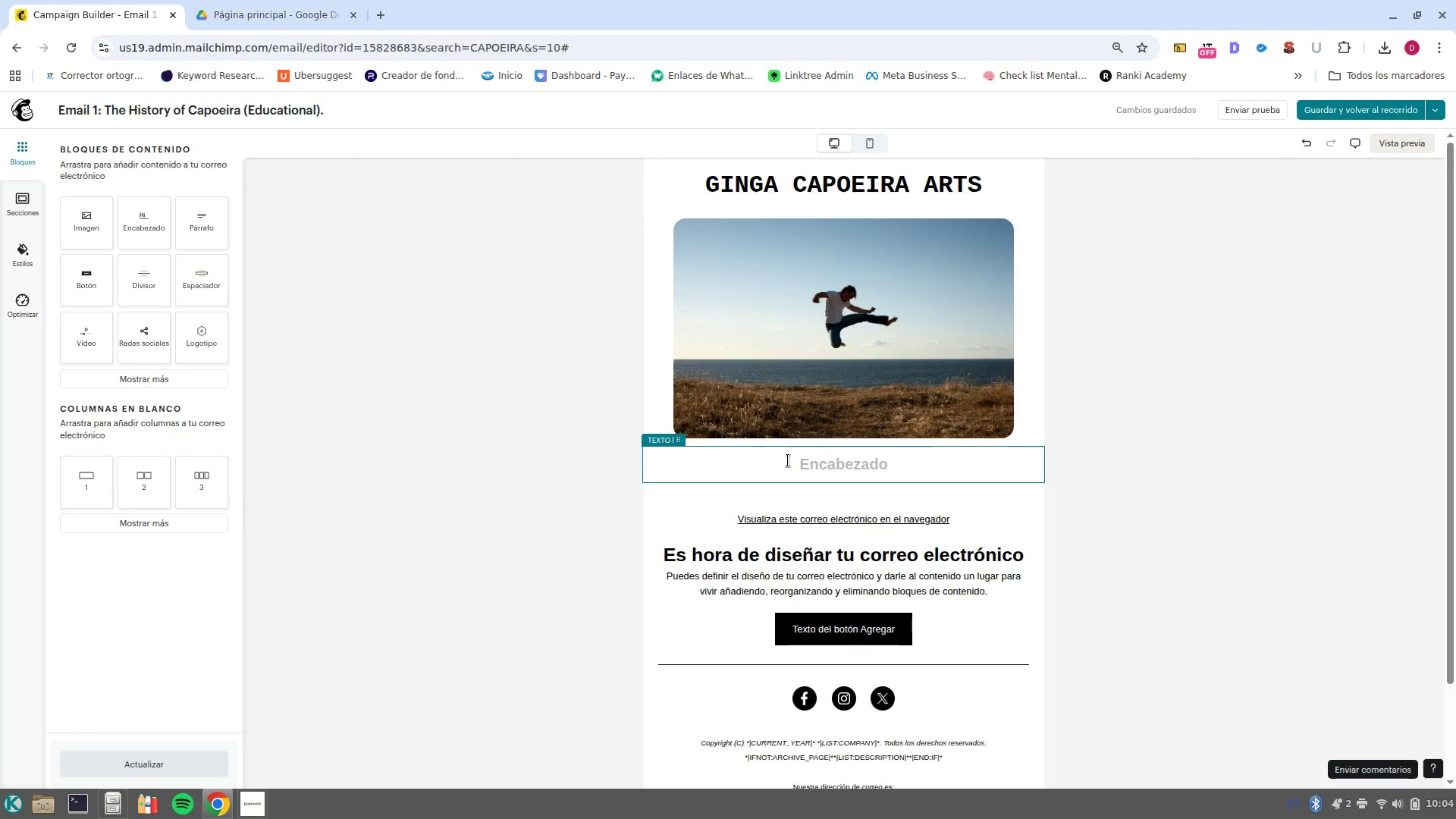 
left_click([838, 466])
 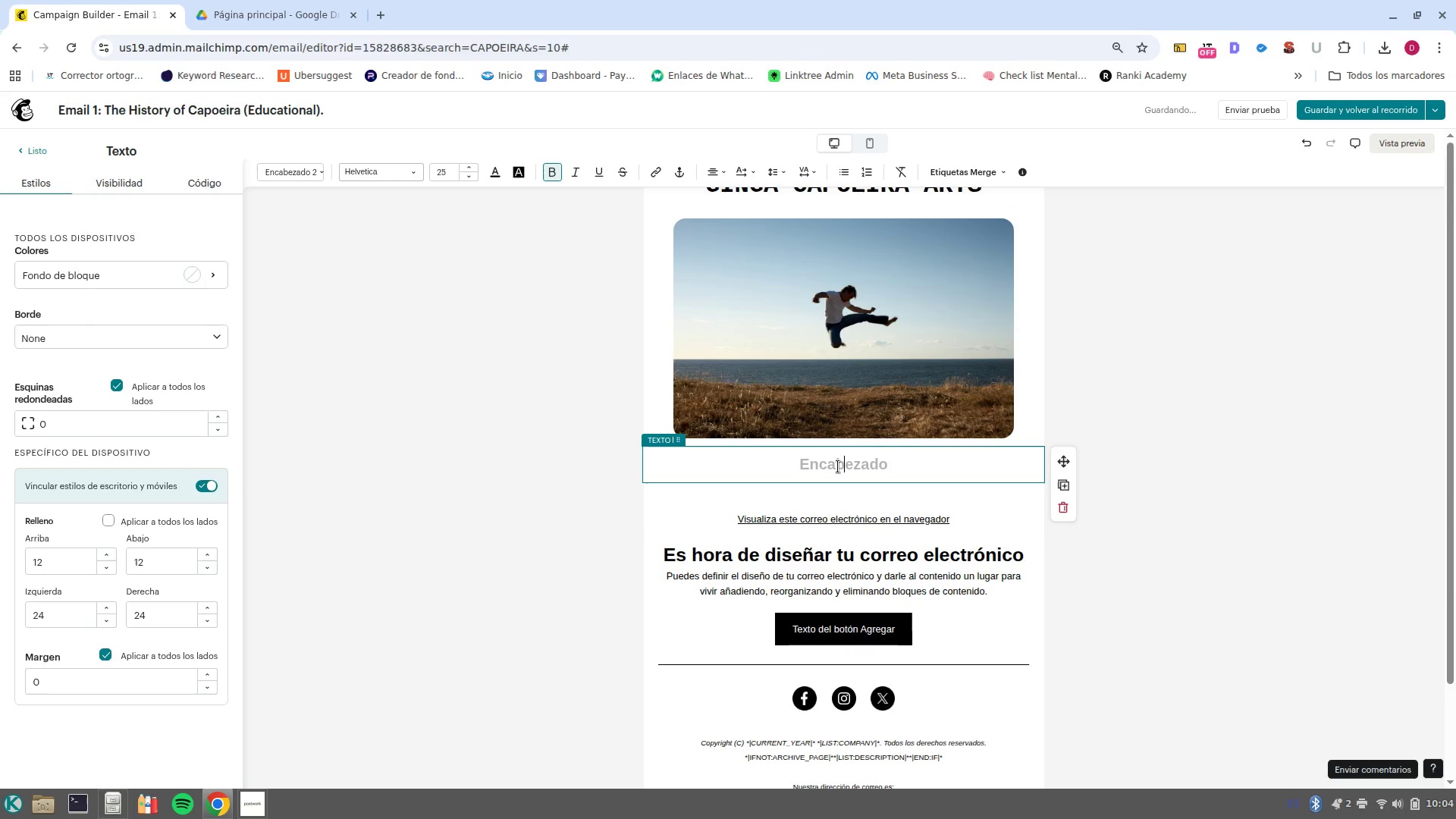 
type(A journey Through Rhythm,)
key(Backspace)
type( and p)
key(Backspace)
type(Pov)
key(Backspace)
type(wer)
 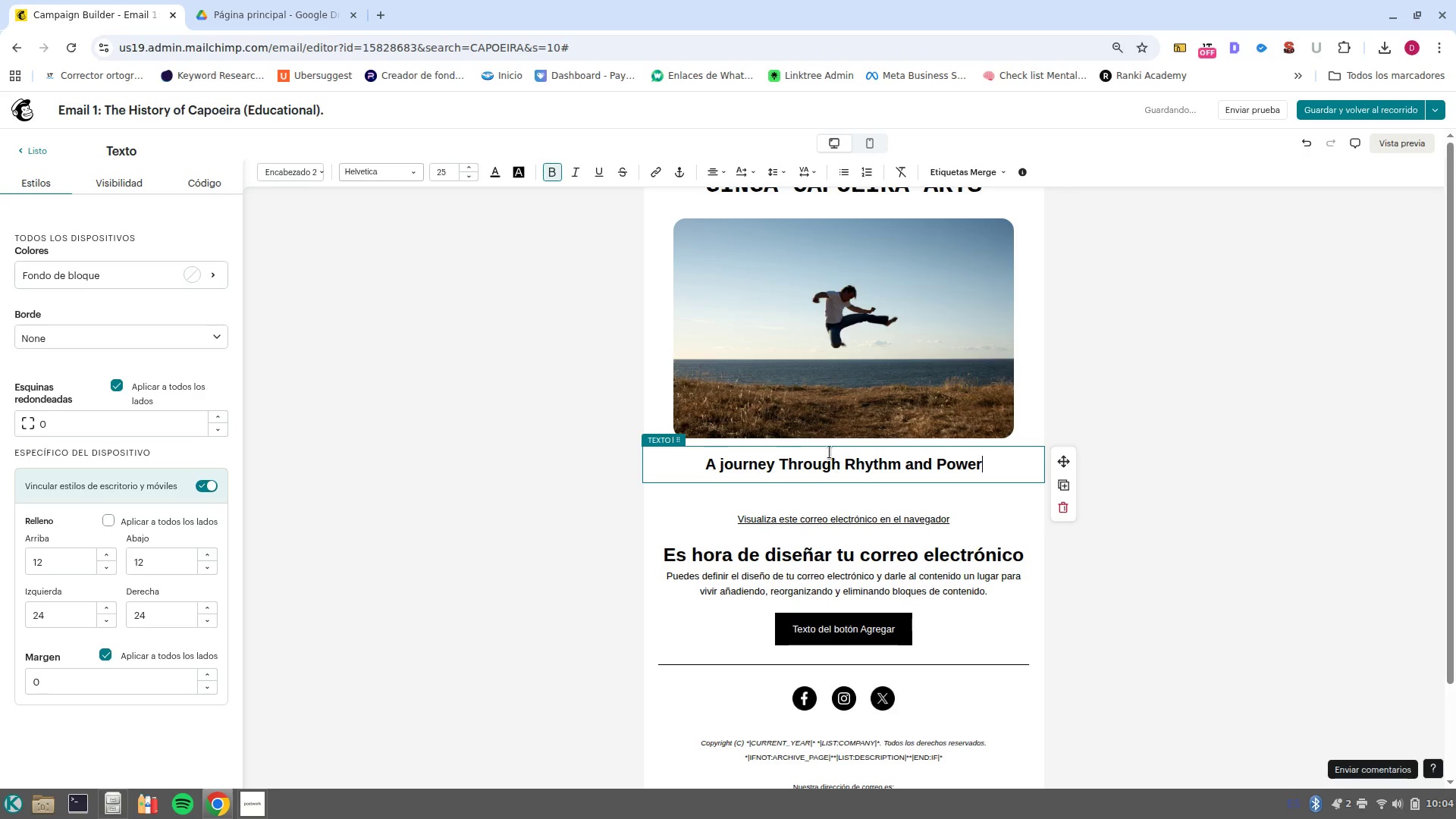 
left_click([723, 463])
 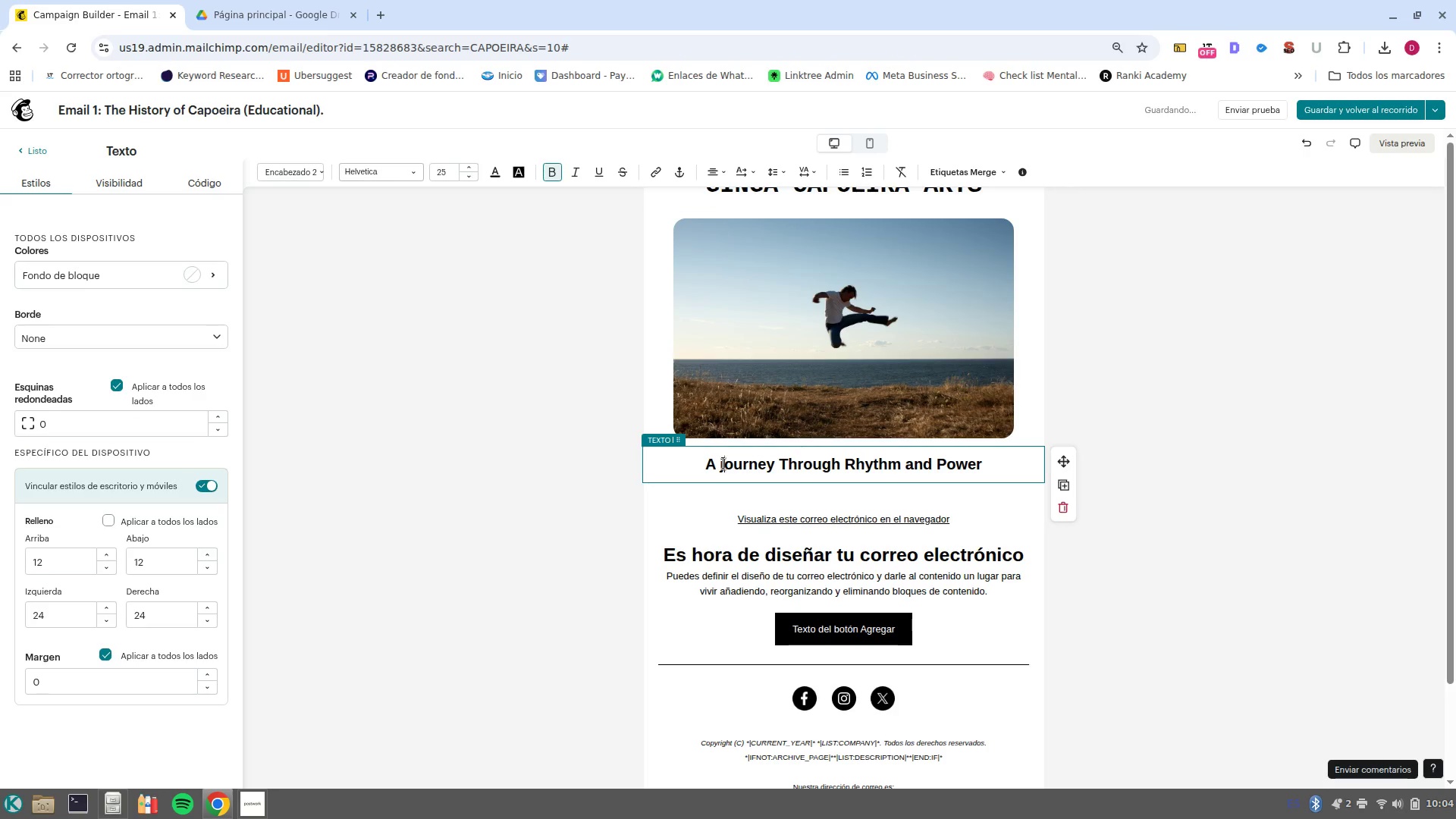 
key(Backspace)
 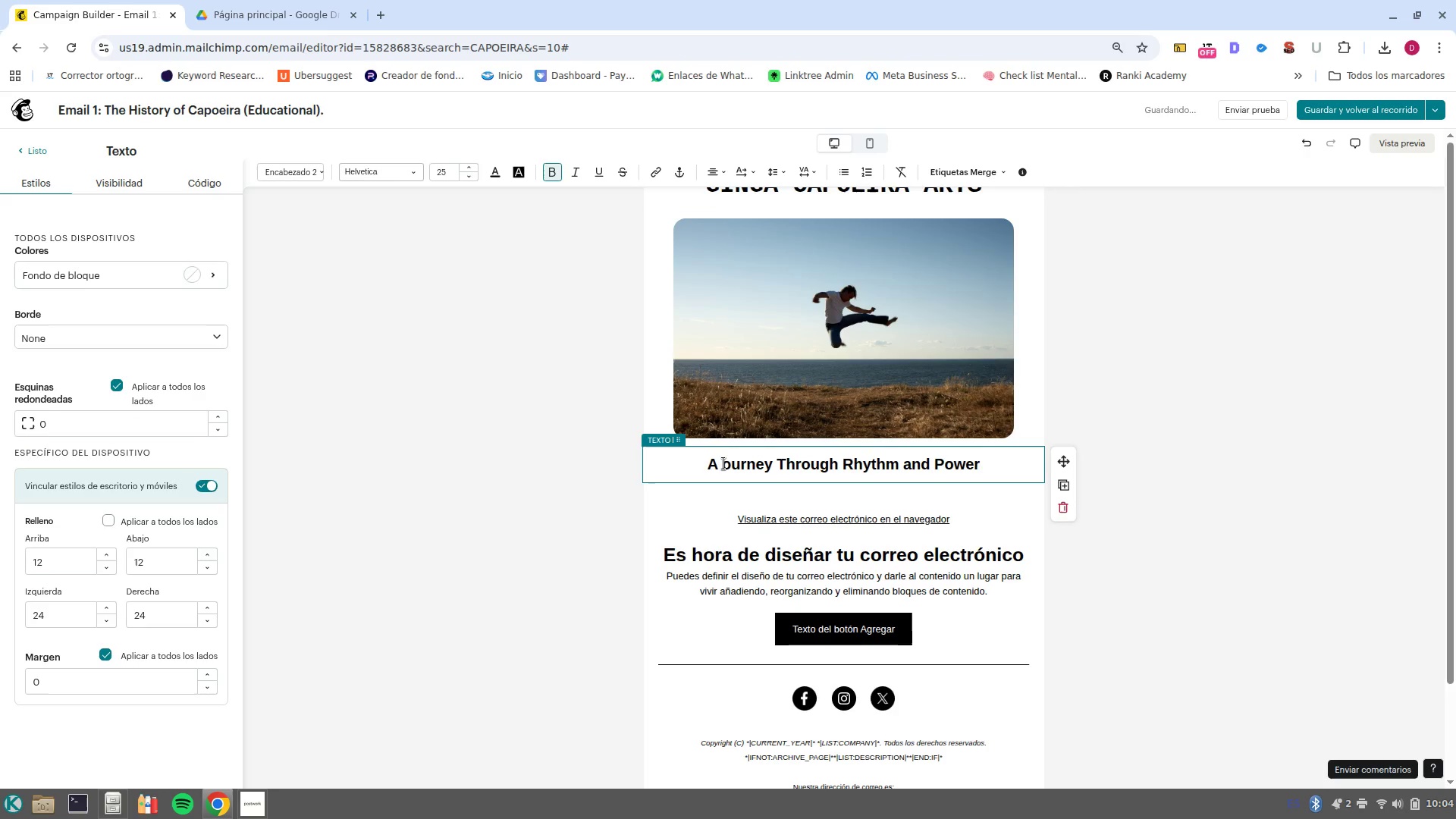 
key(Shift+ShiftLeft)
 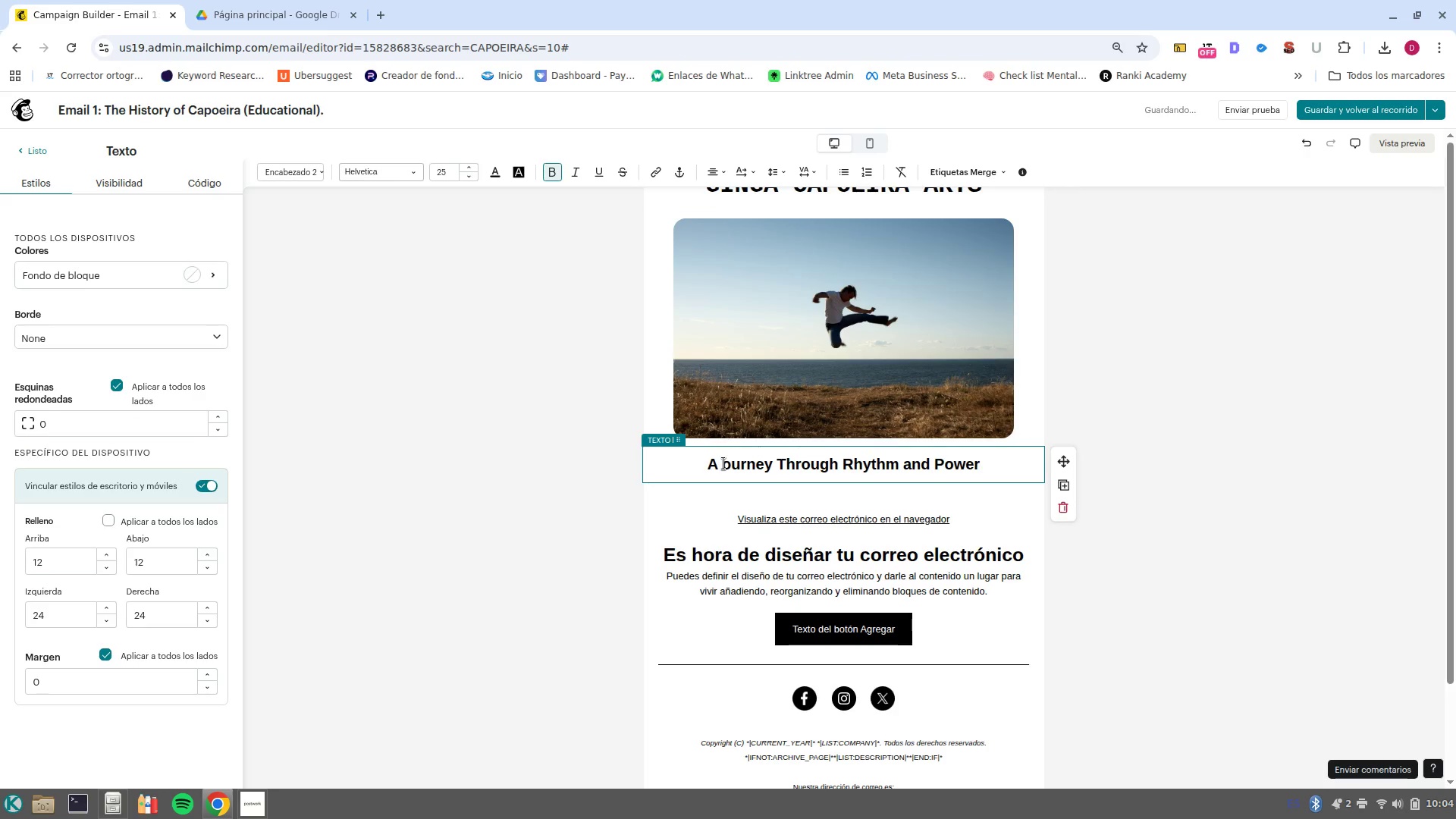 
key(Shift+J)
 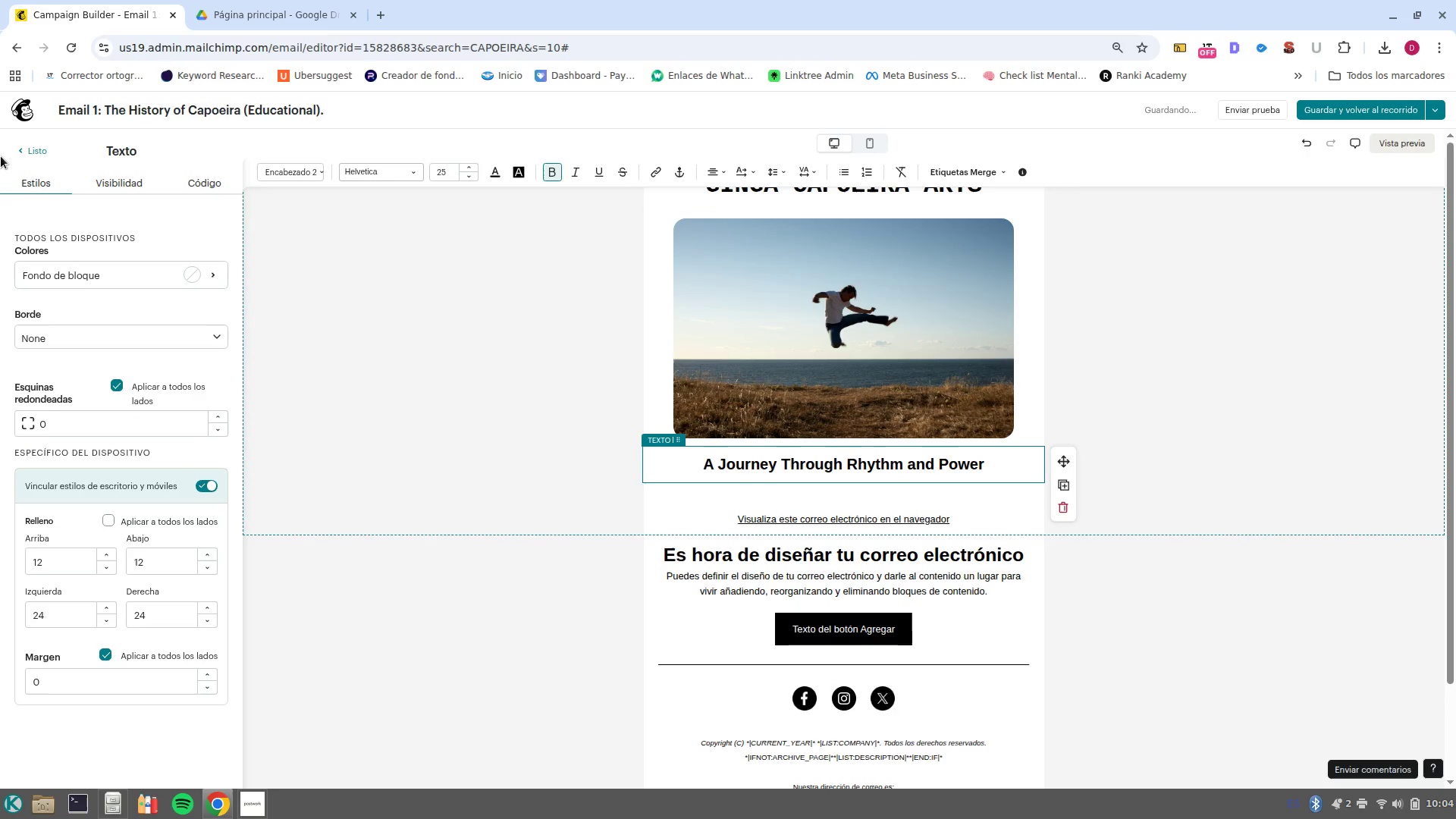 
left_click([29, 151])
 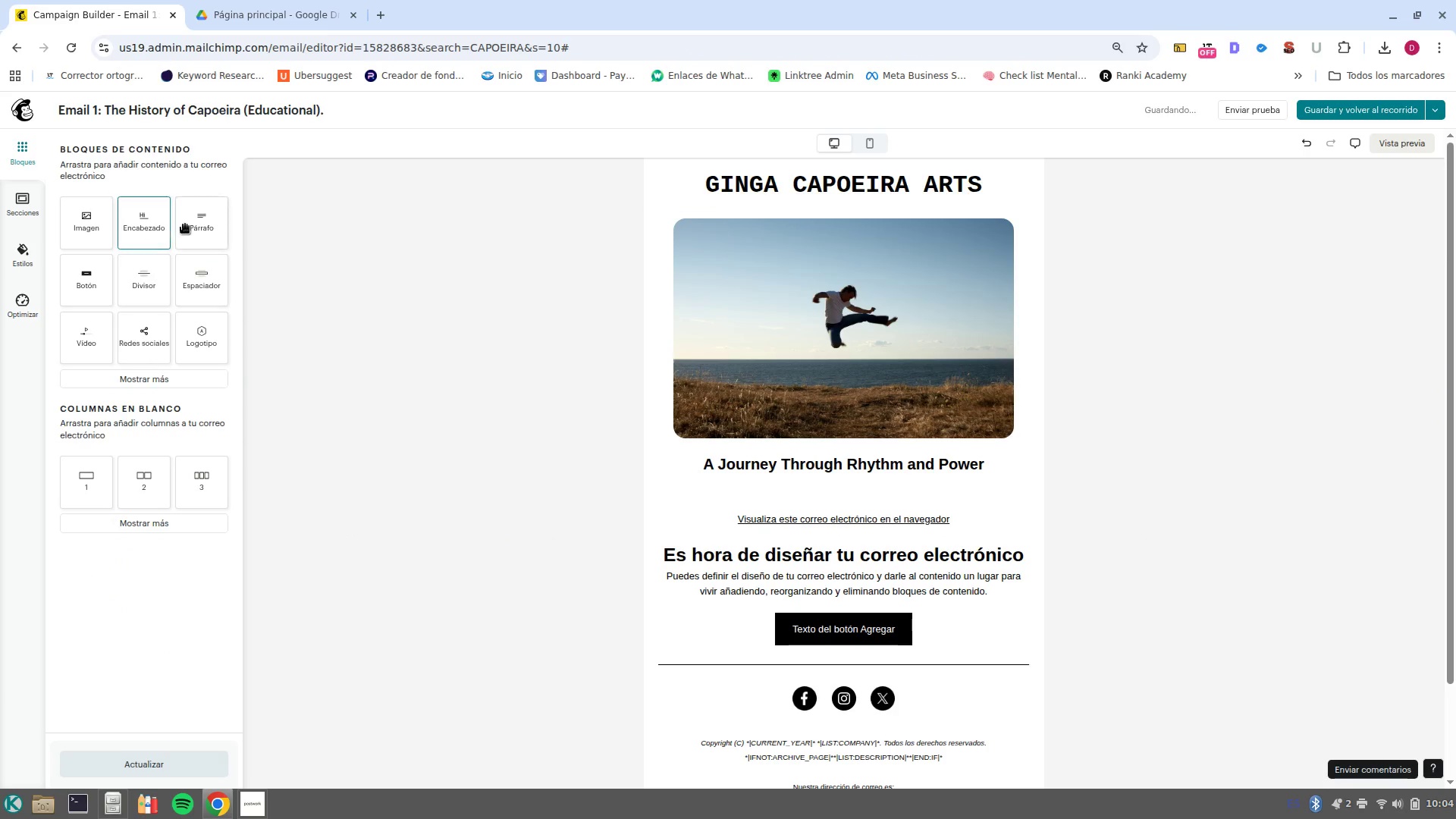 
left_click_drag(start_coordinate=[189, 227], to_coordinate=[880, 480])
 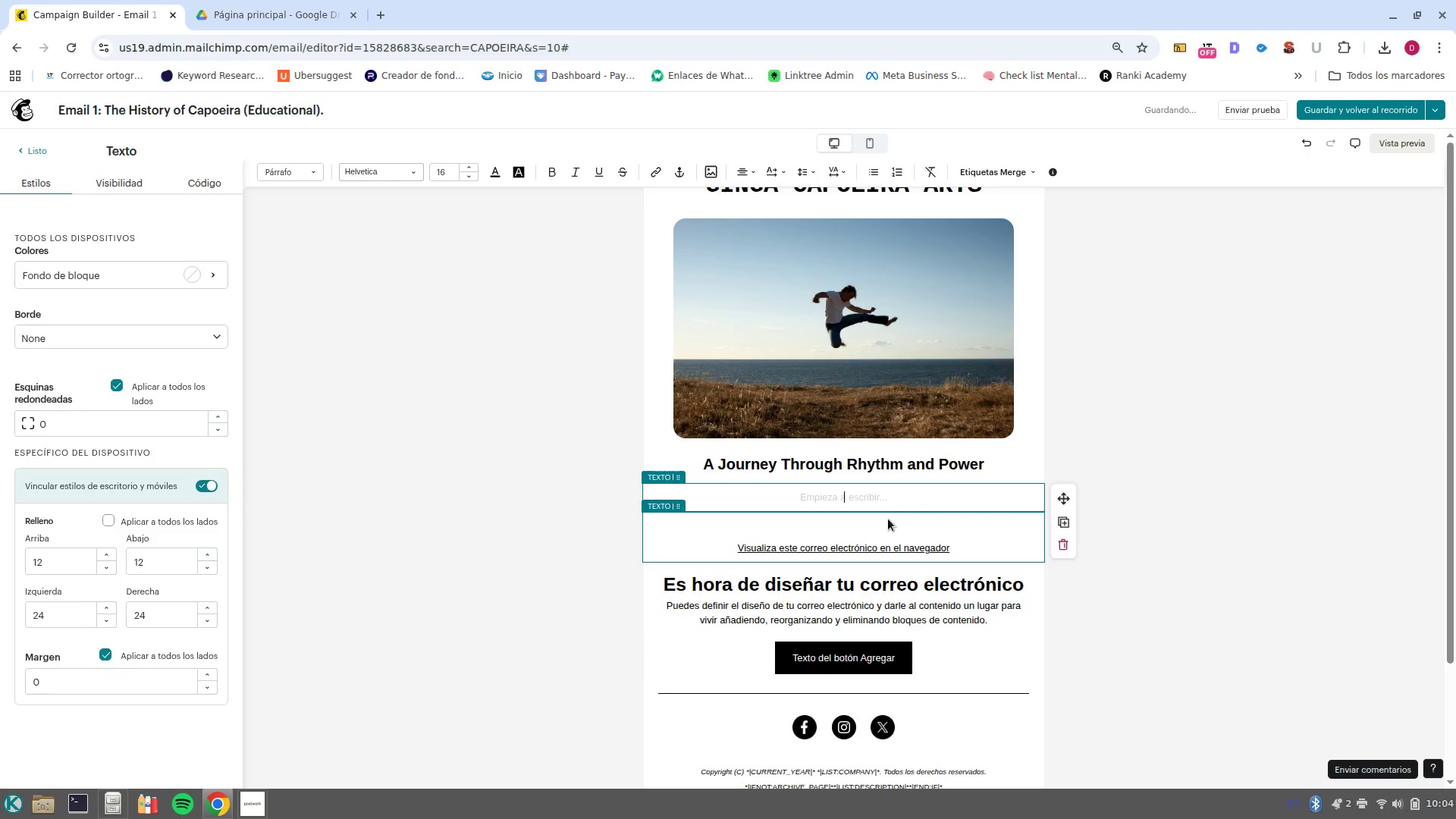 
key(CapsLock)
 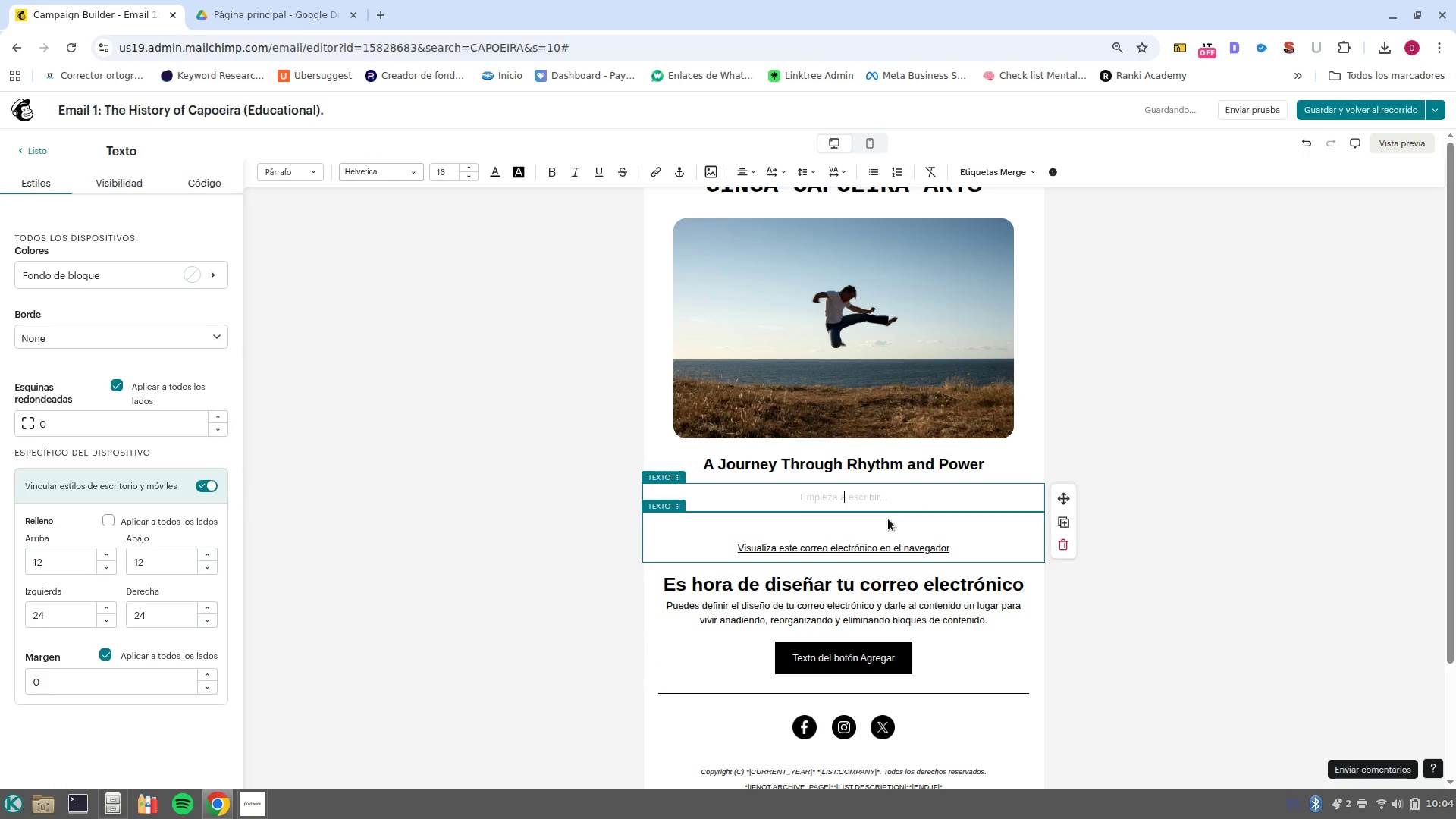 
key(H)
 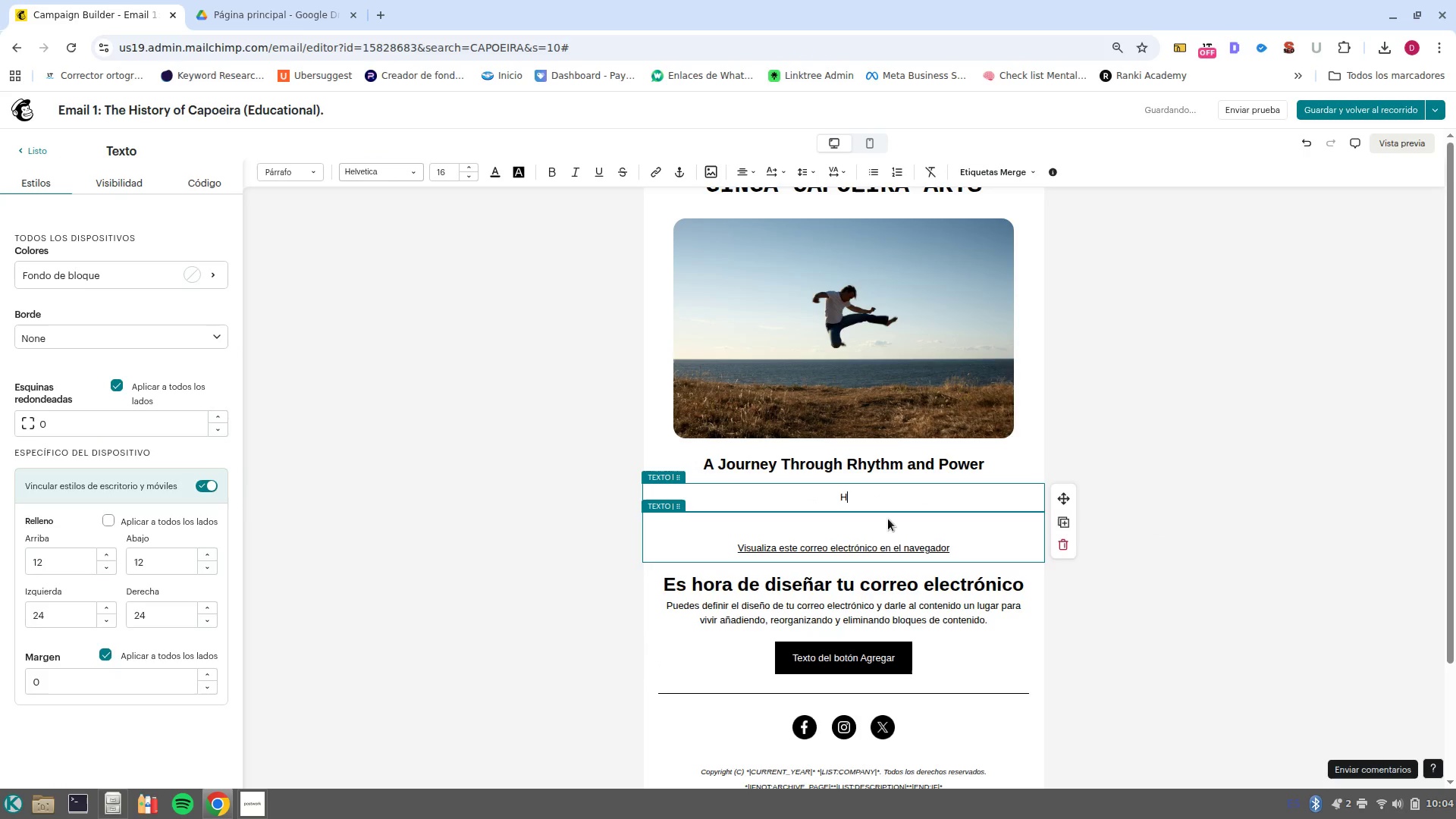 
key(CapsLock)
 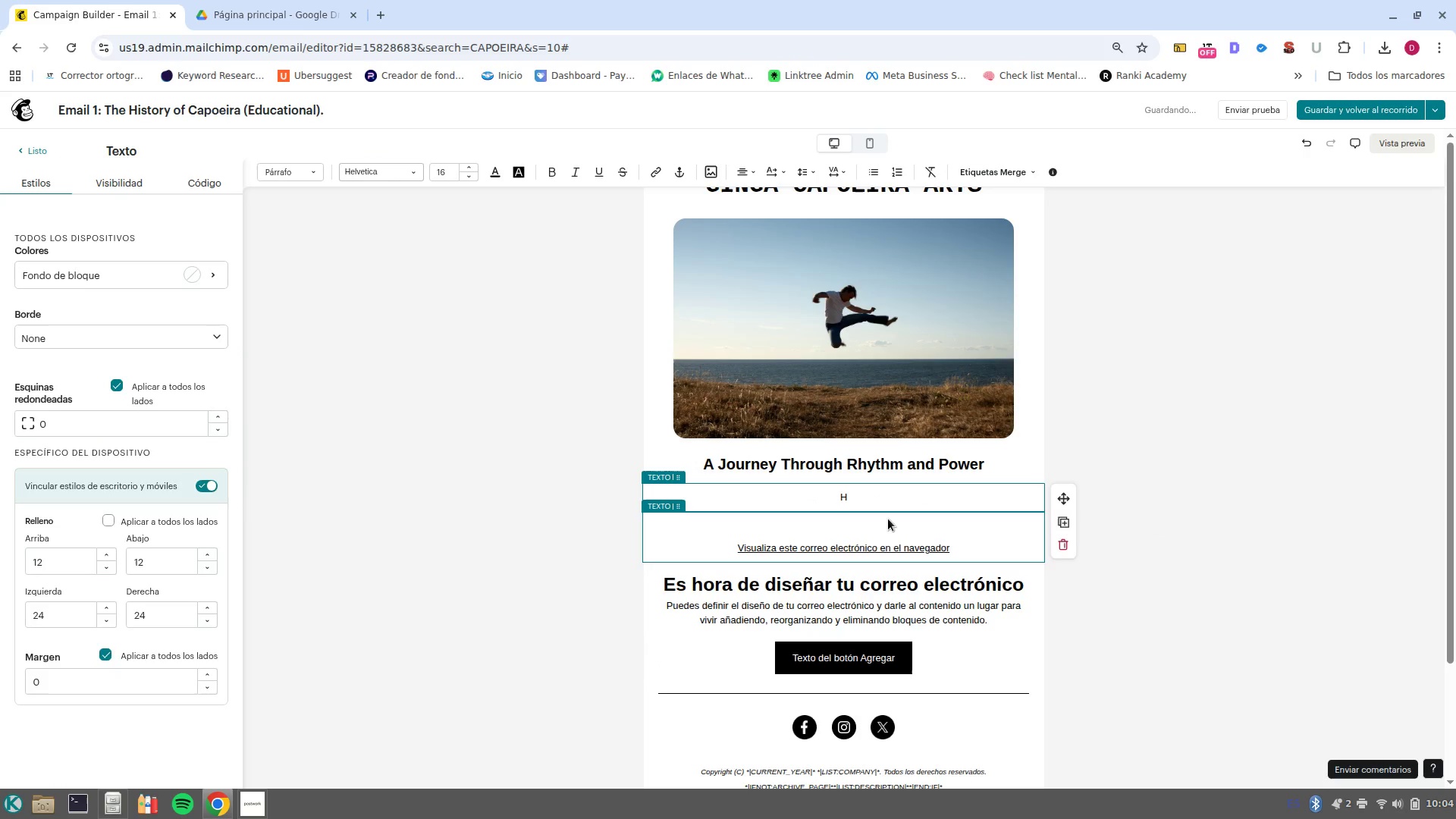 
key(Backspace)
 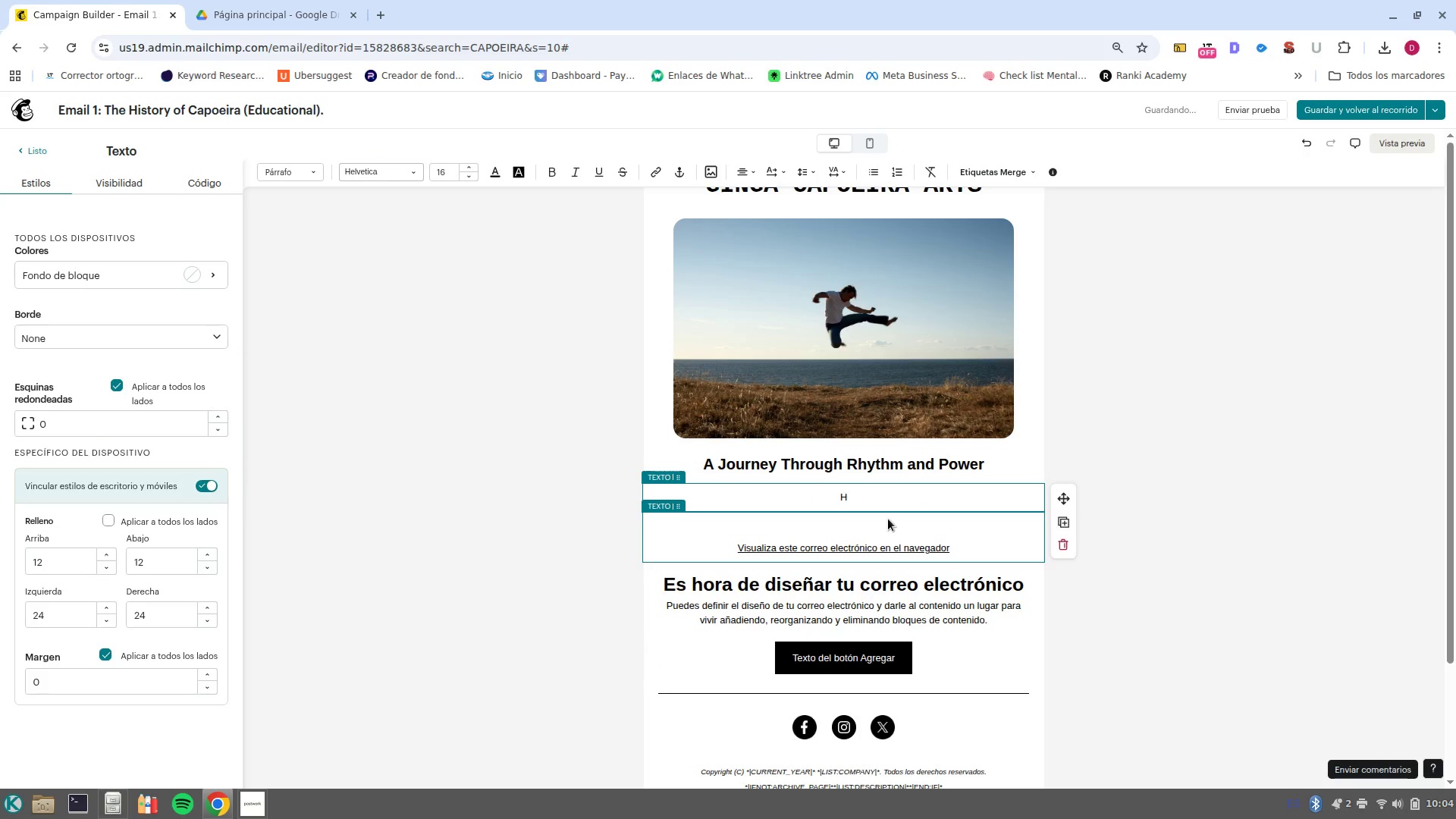 
key(Control+B)
 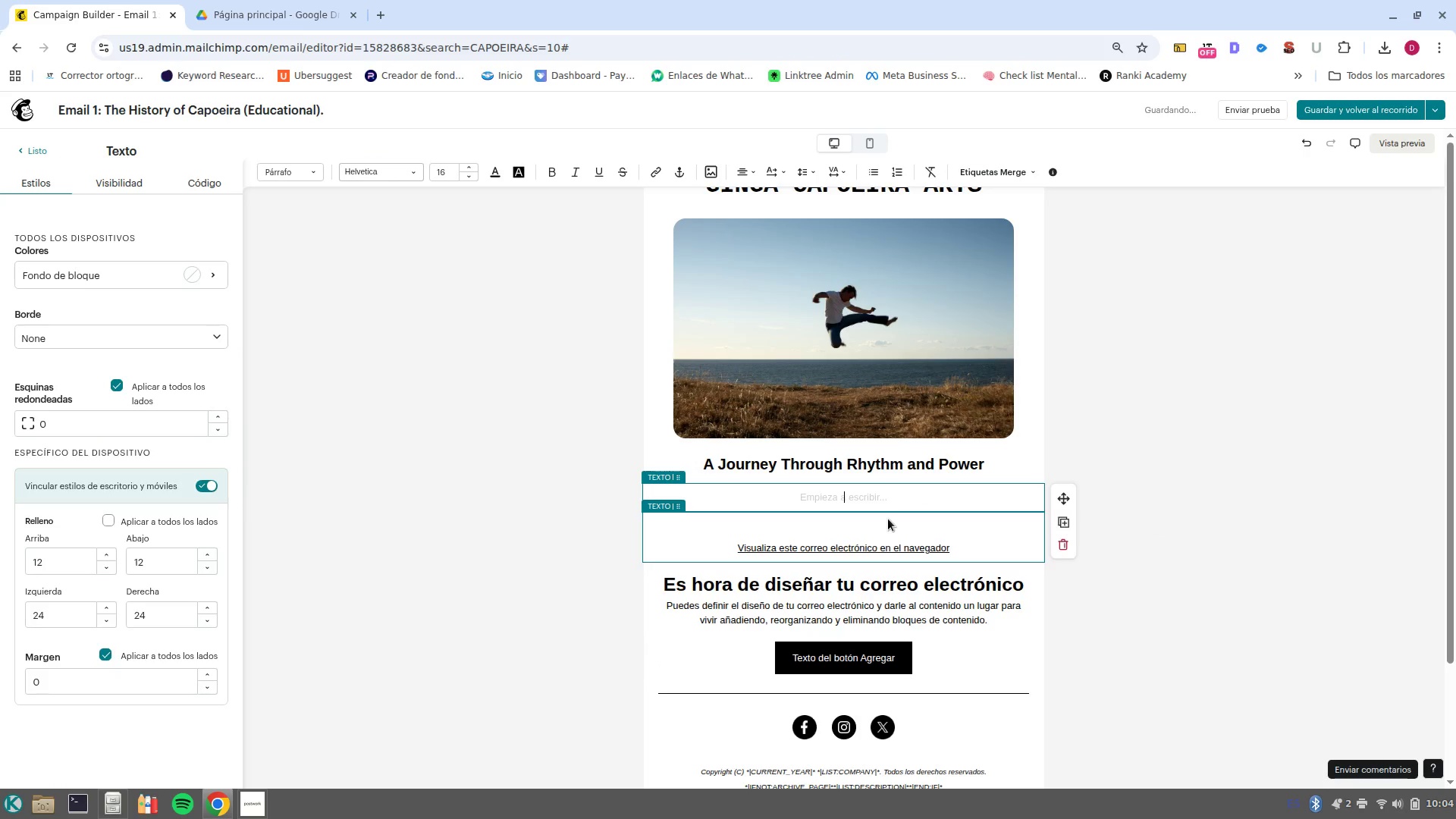 
type(Hi )
 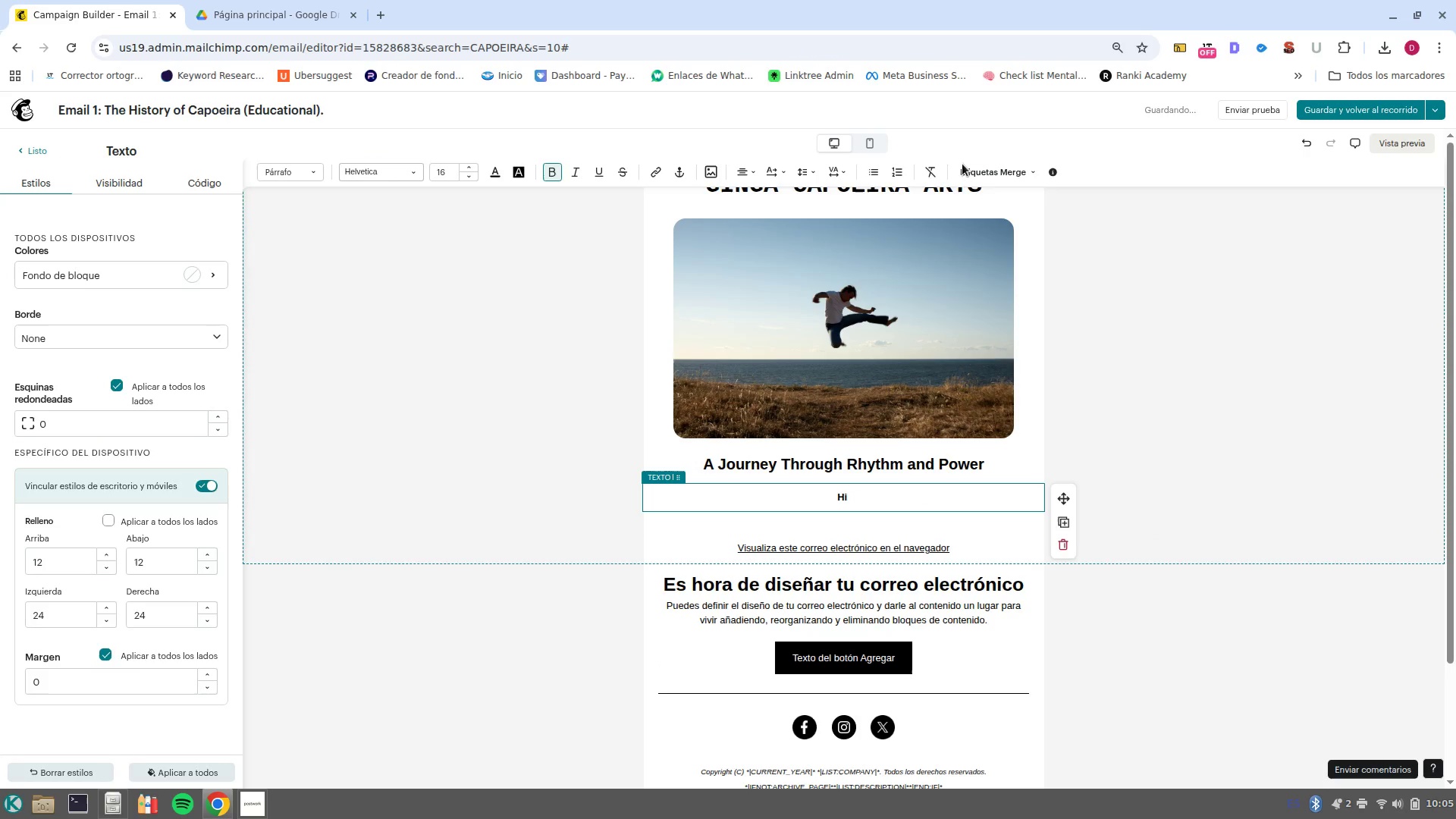 
left_click([961, 172])
 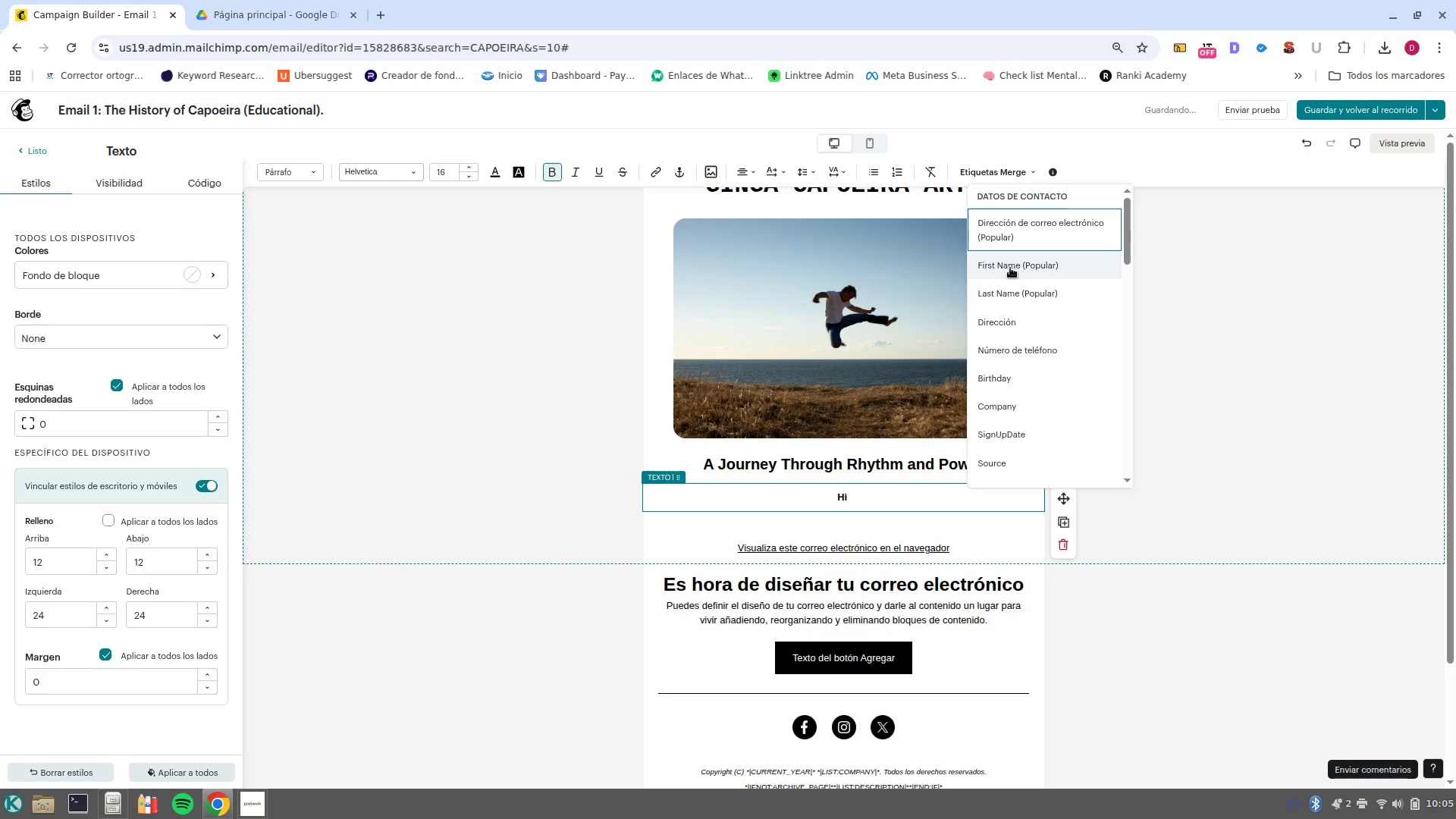 
left_click([1013, 271])
 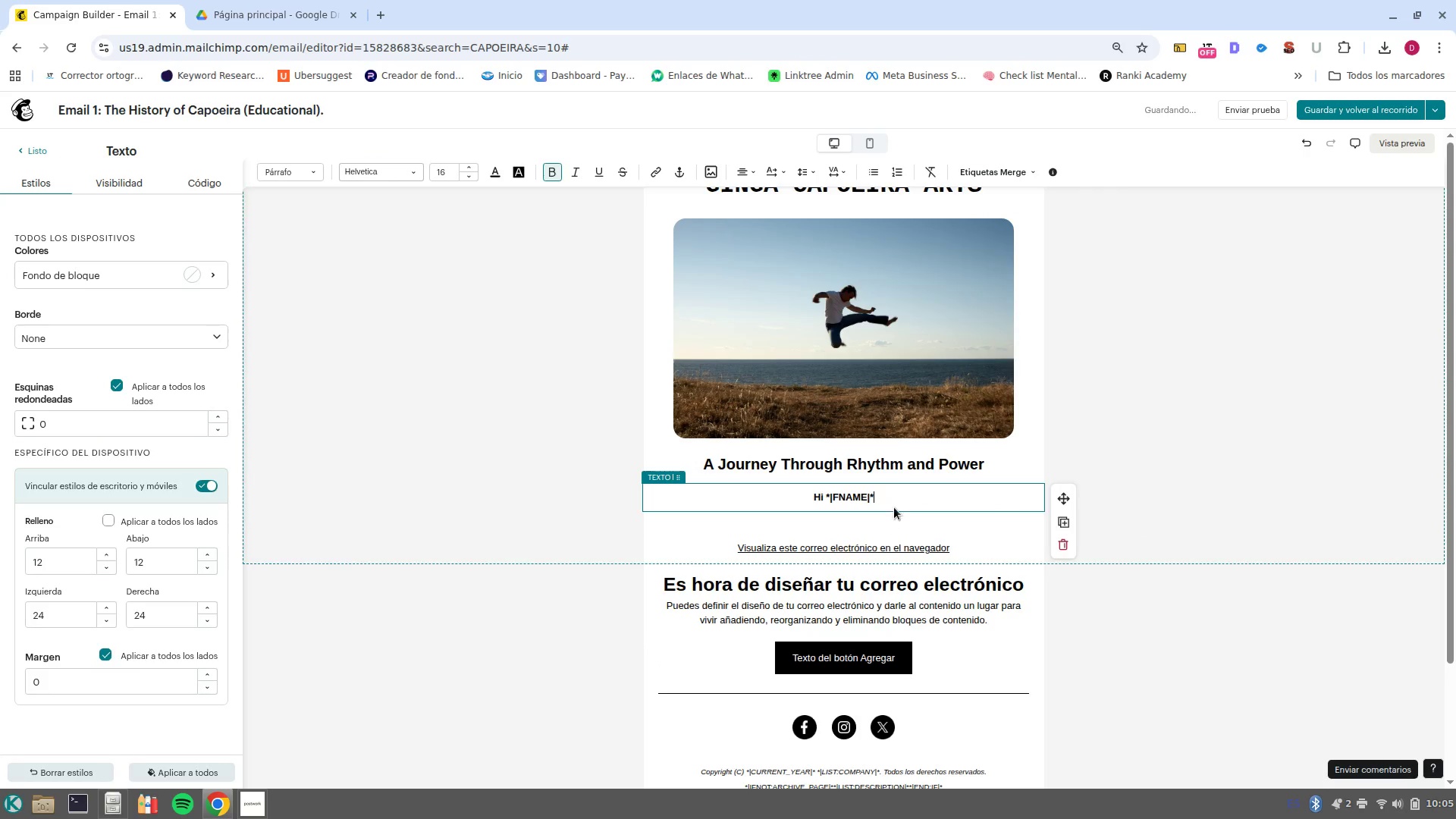 
left_click([894, 507])
 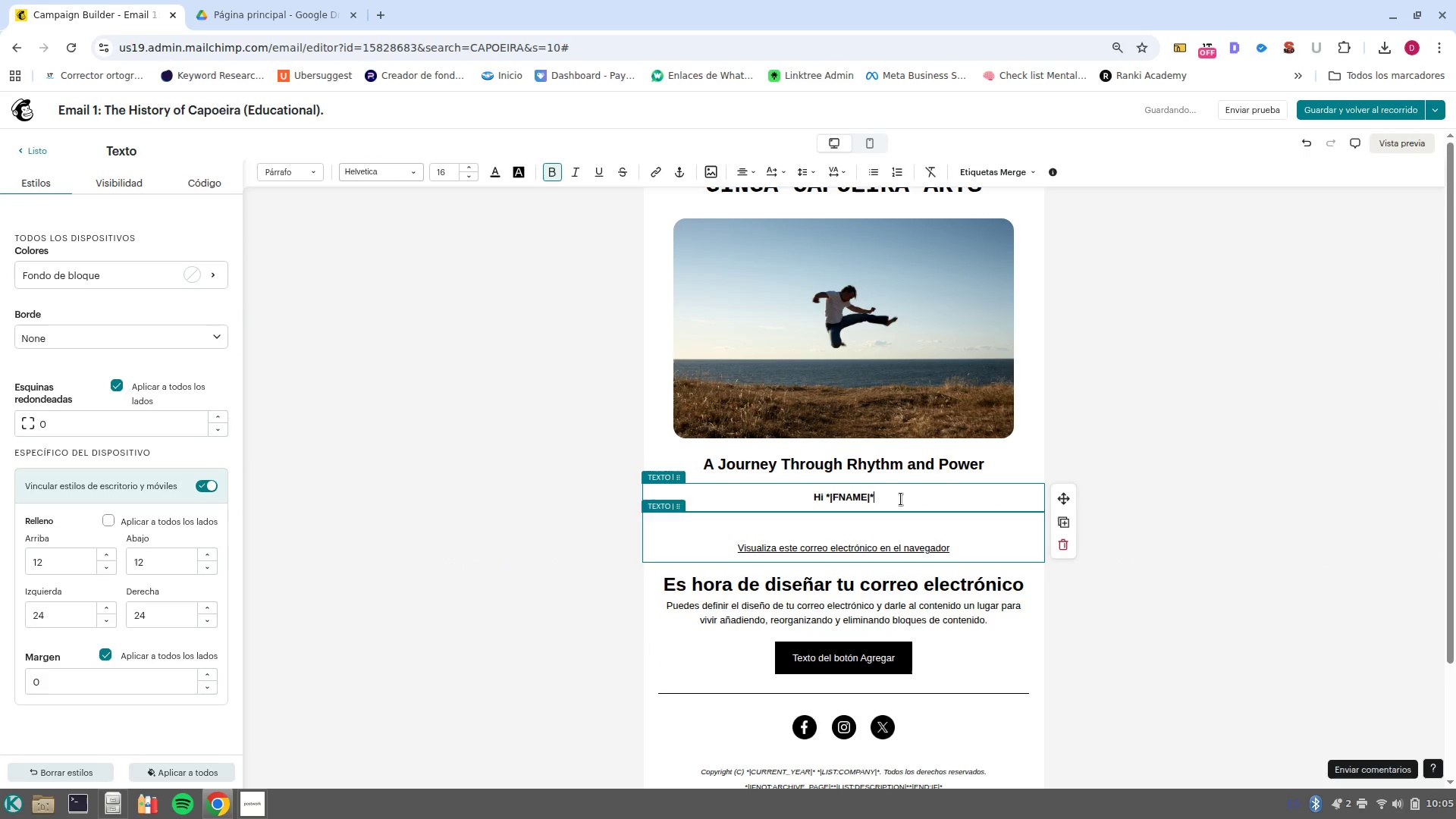 
left_click([901, 499])
 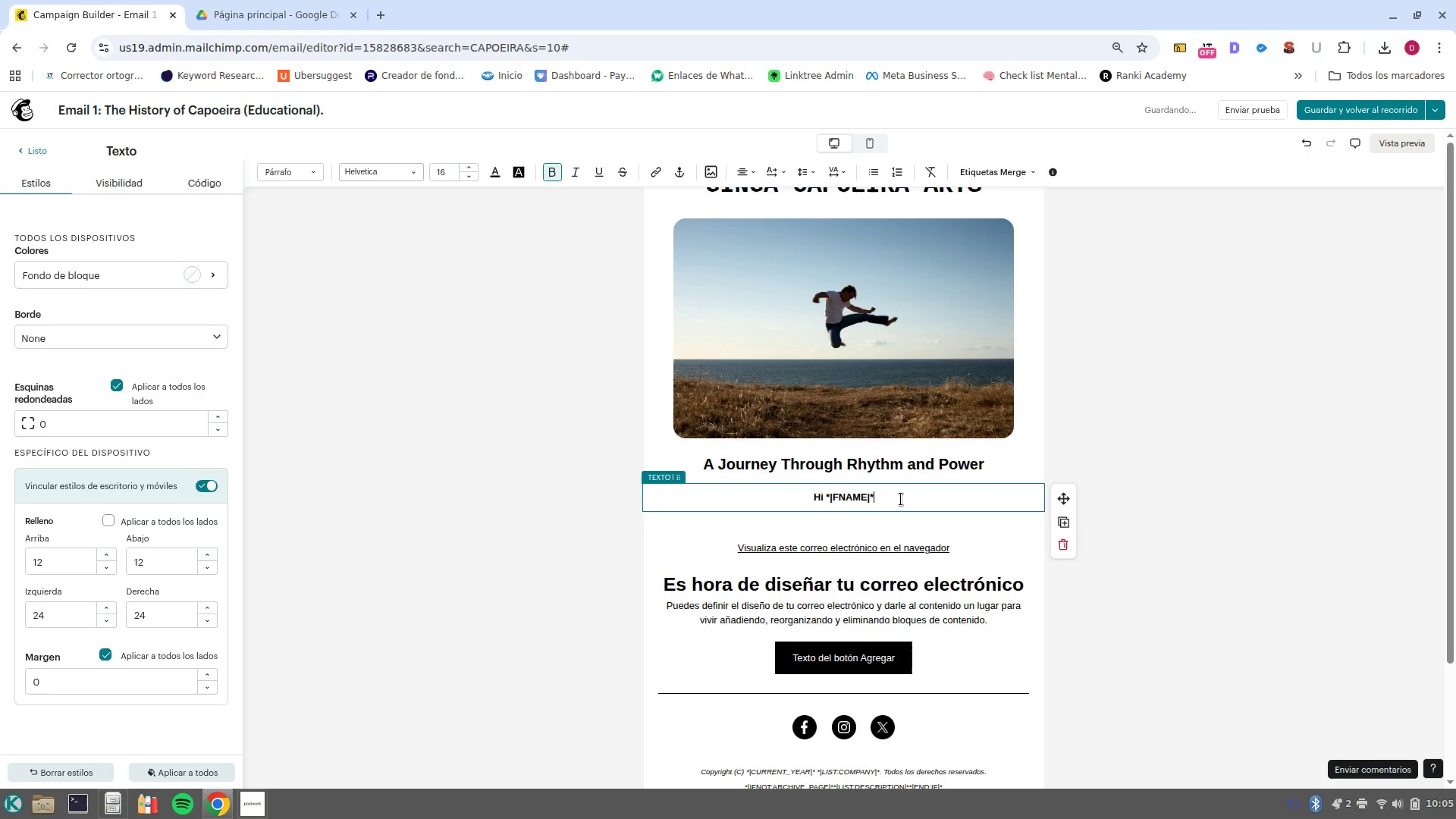 
key(Enter)
 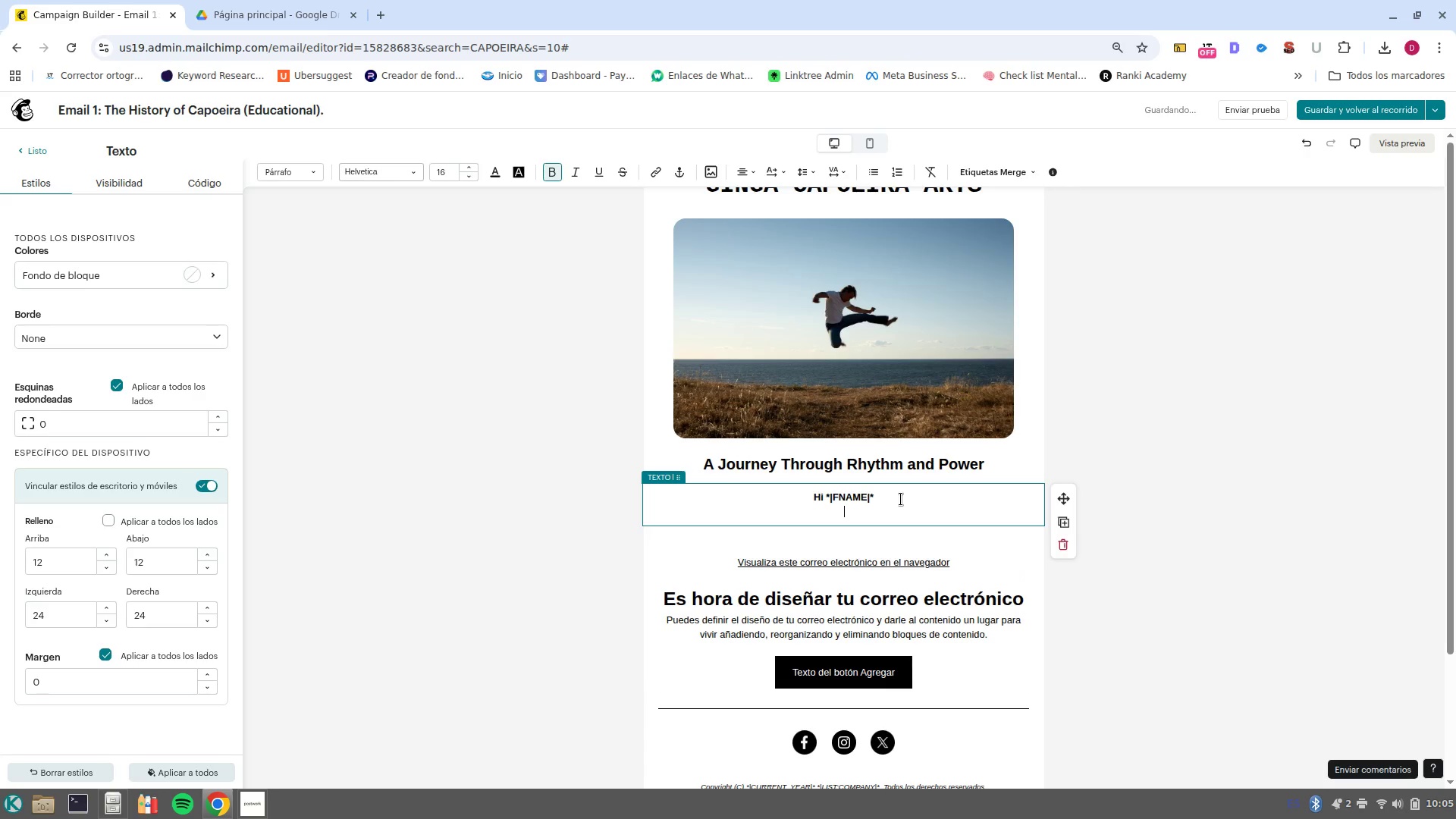 
key(Control+B)
 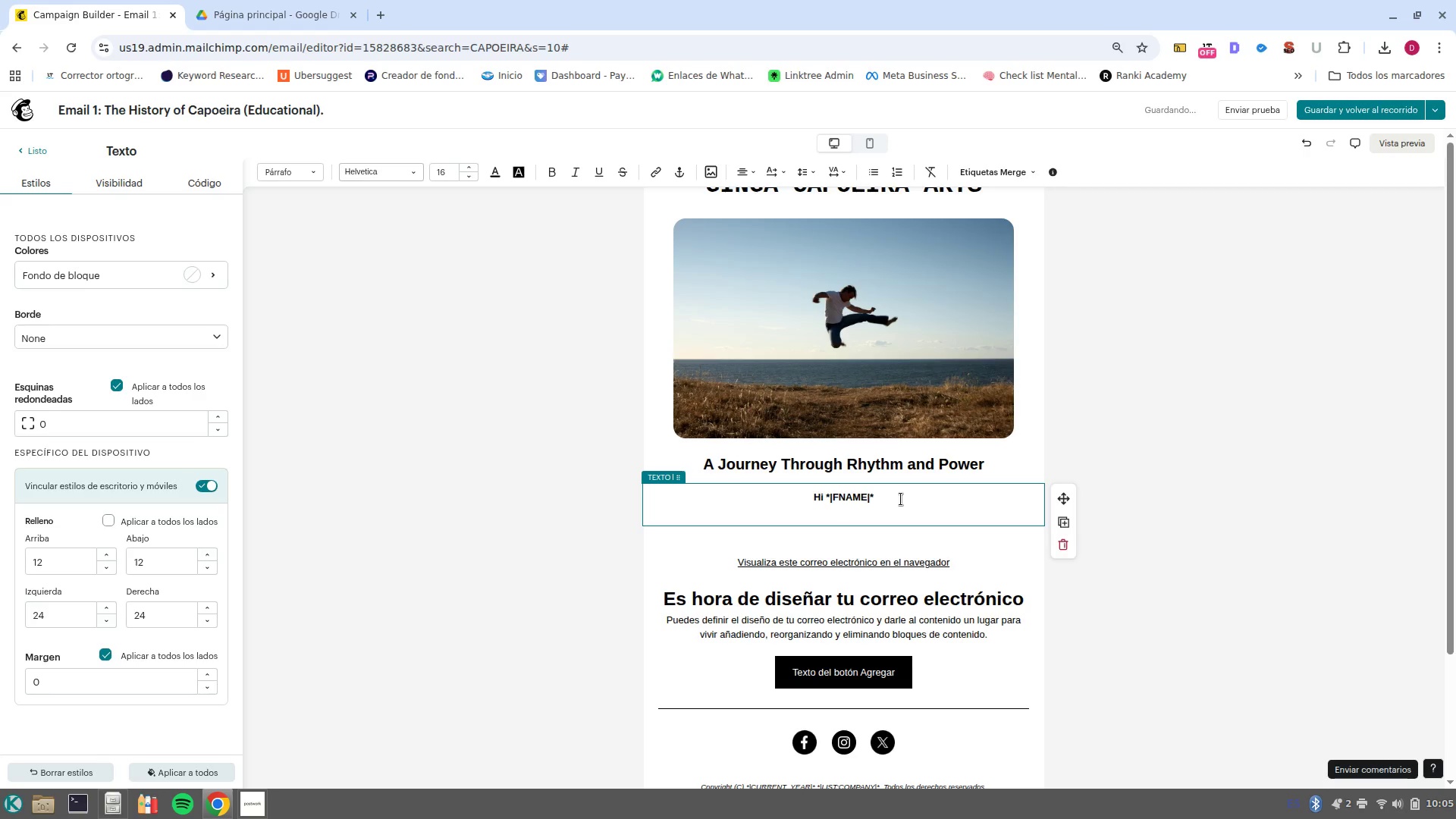 
type(Welcome to Ginda)
key(Backspace)
key(Backspace)
type(ga!)
 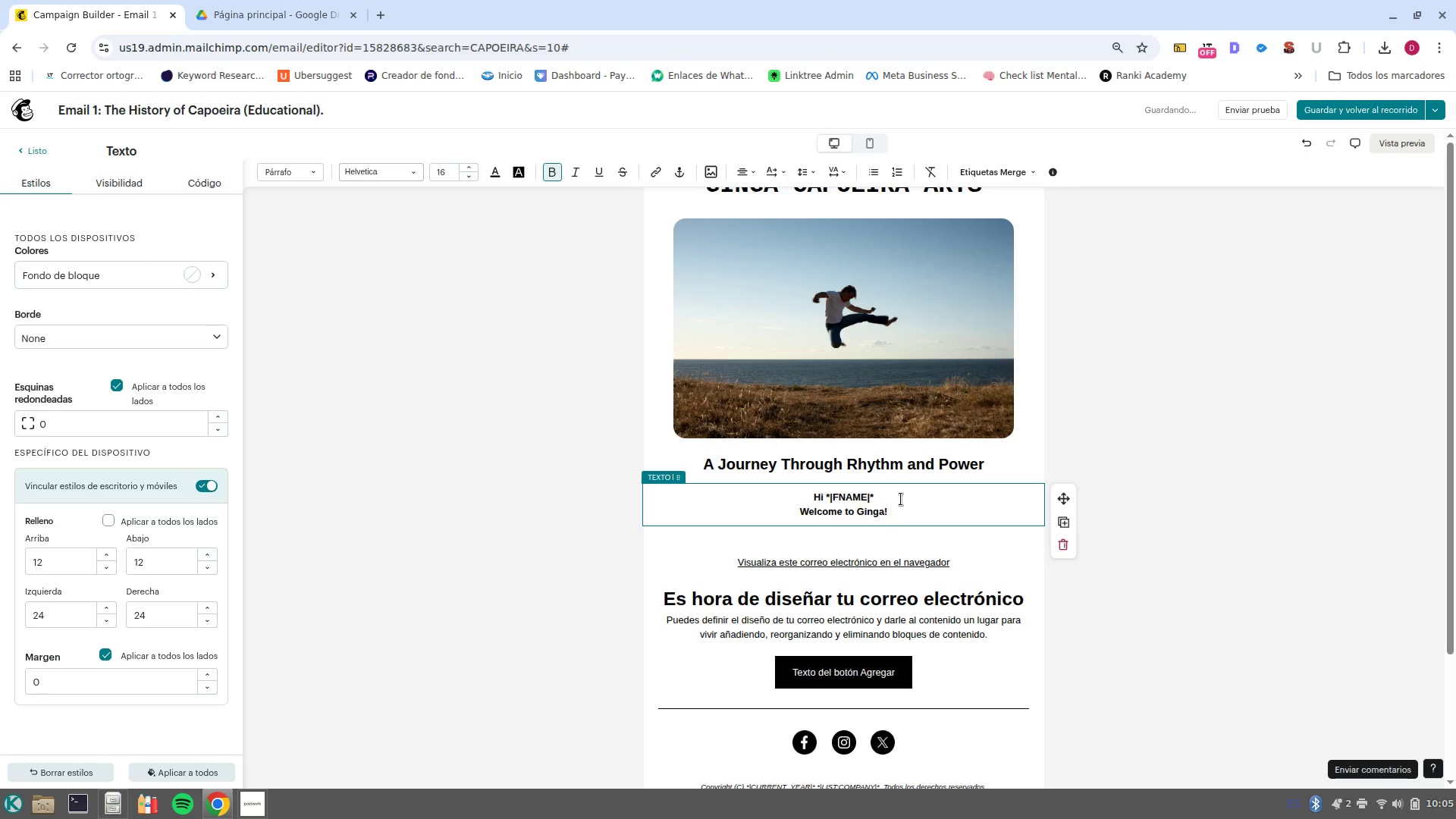 
left_click_drag(start_coordinate=[904, 514], to_coordinate=[695, 514])
 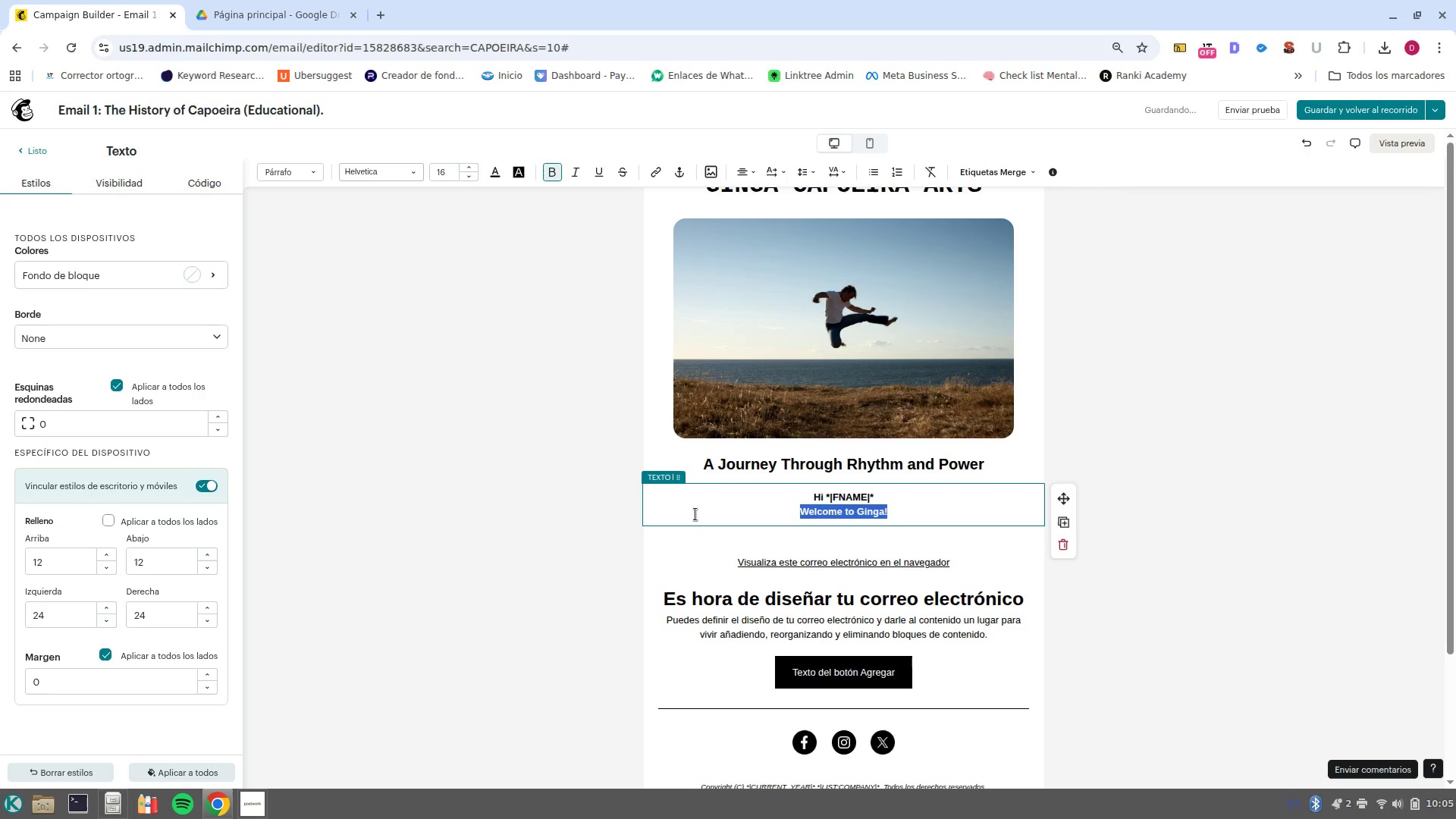 
key(Control+B)
 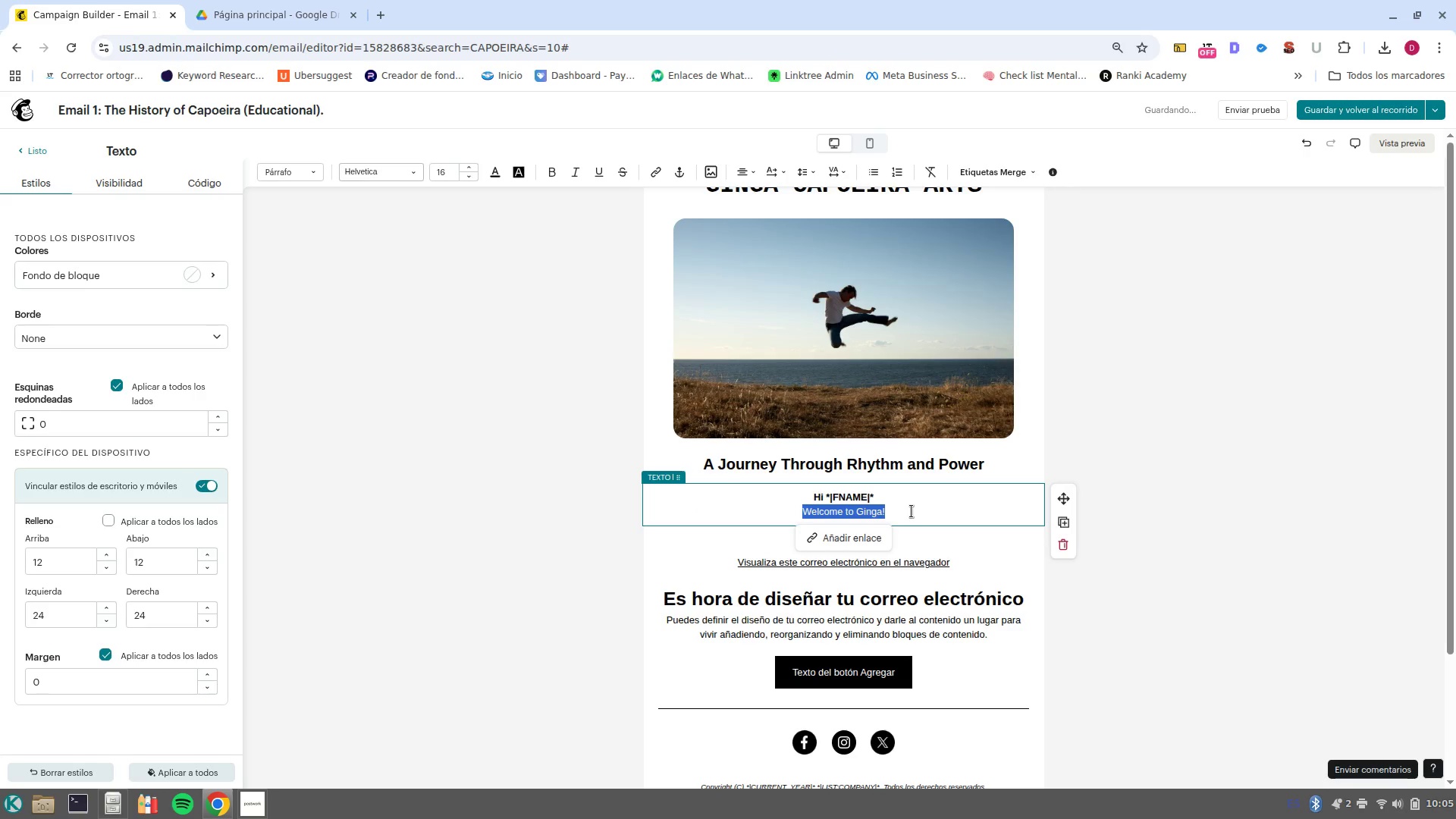 
left_click([912, 511])
 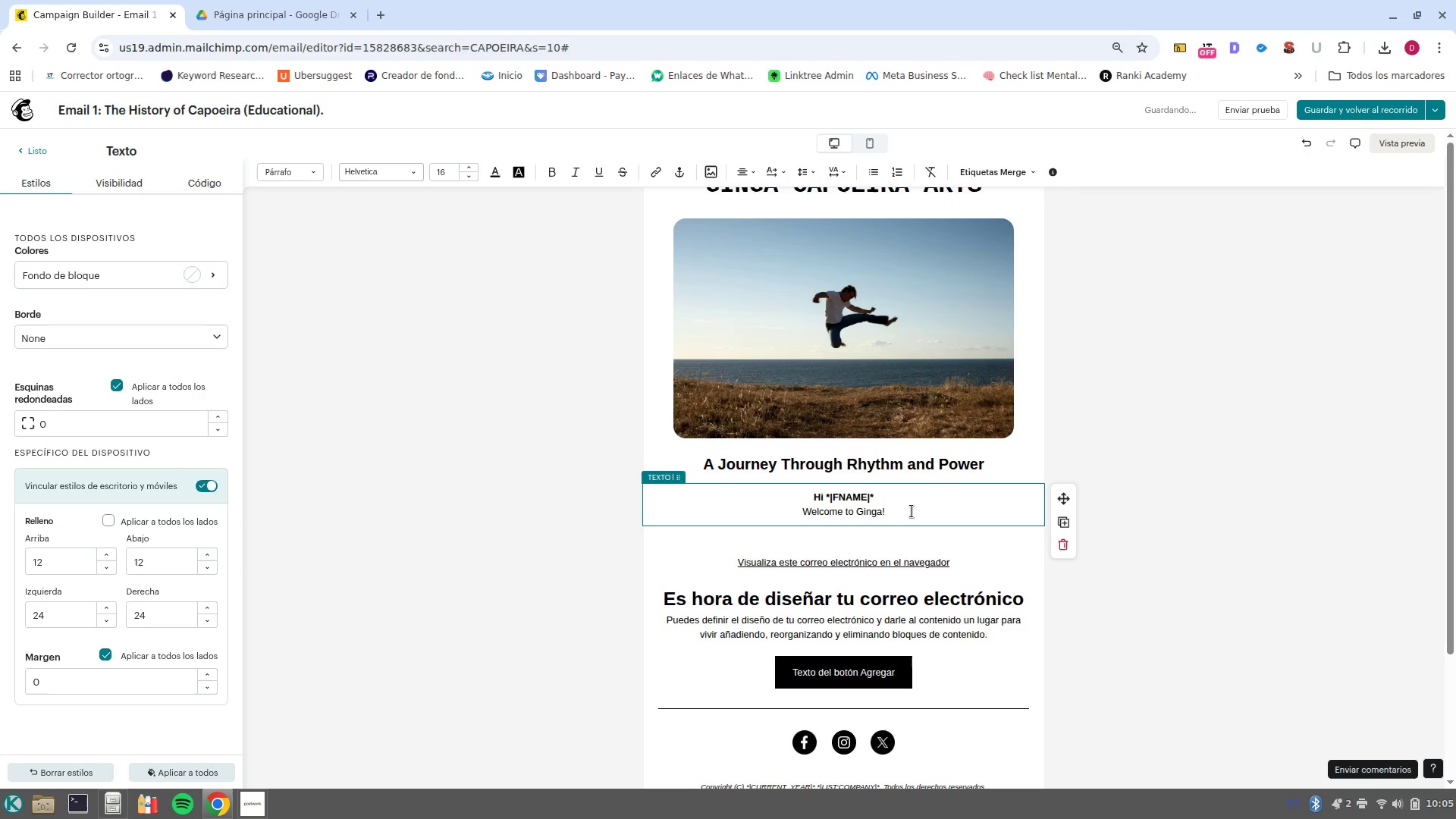 
type( We noticed you-re interested in )
 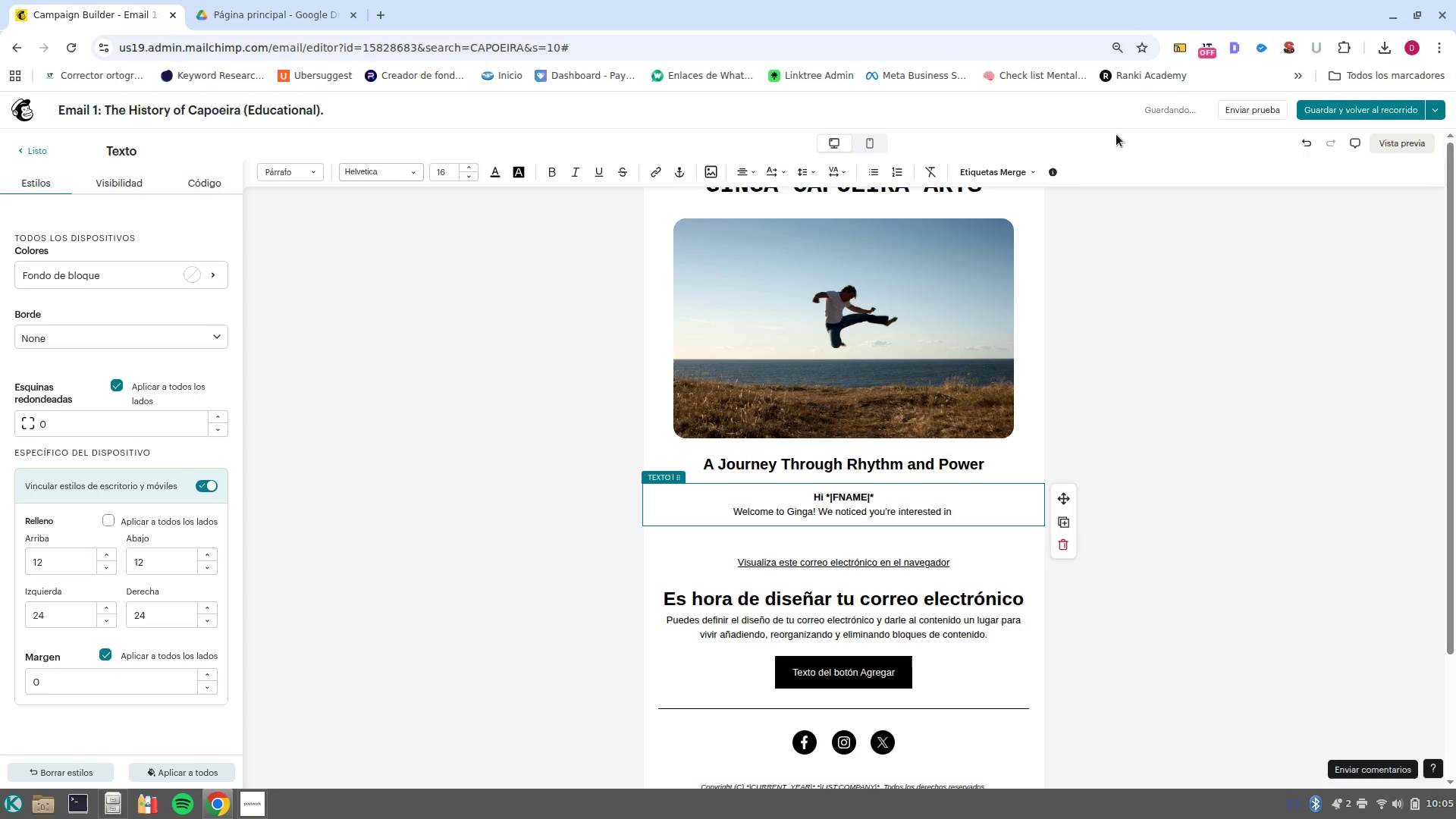 
left_click([965, 172])
 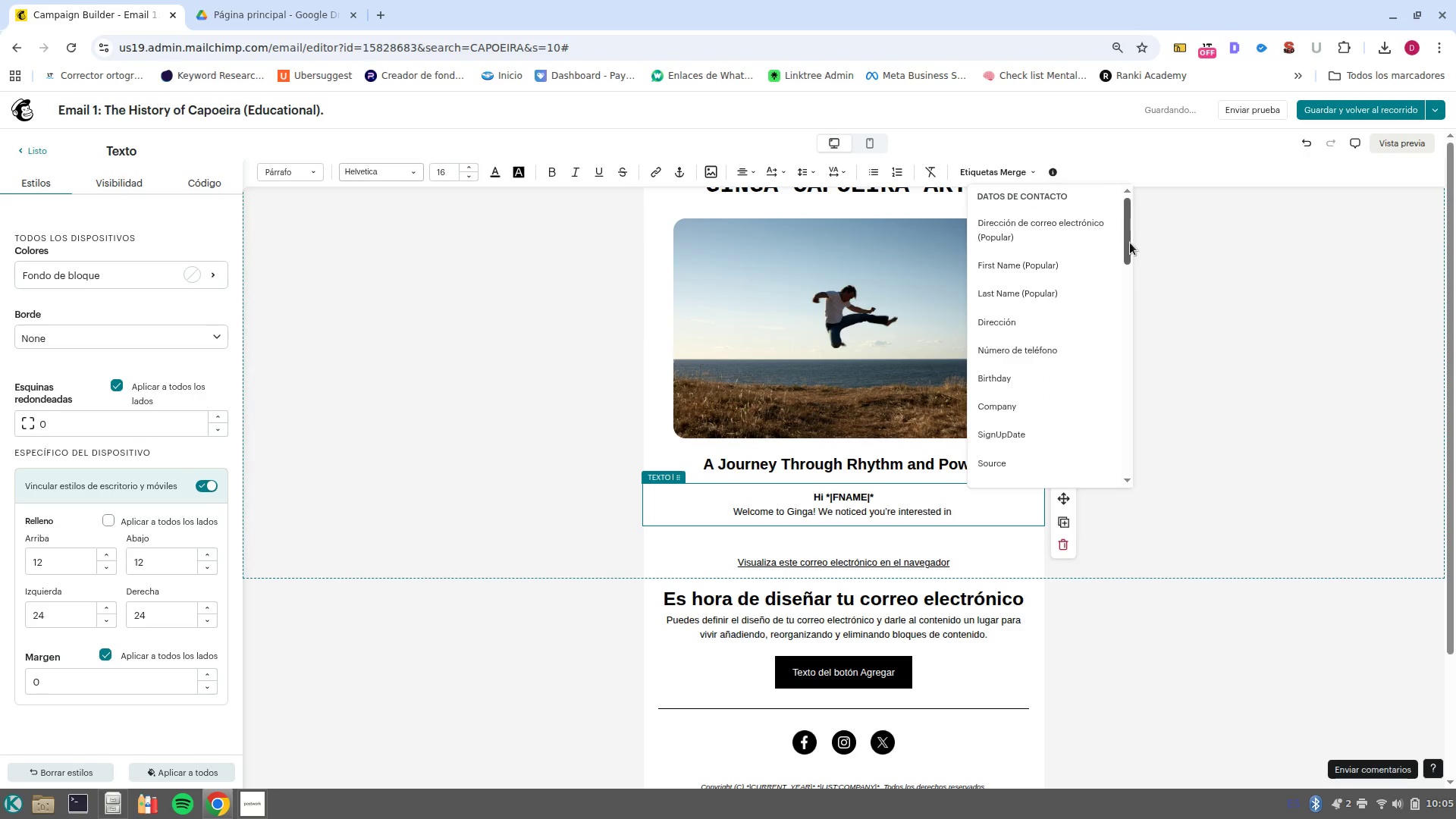 
left_click_drag(start_coordinate=[1127, 241], to_coordinate=[1136, 295])
 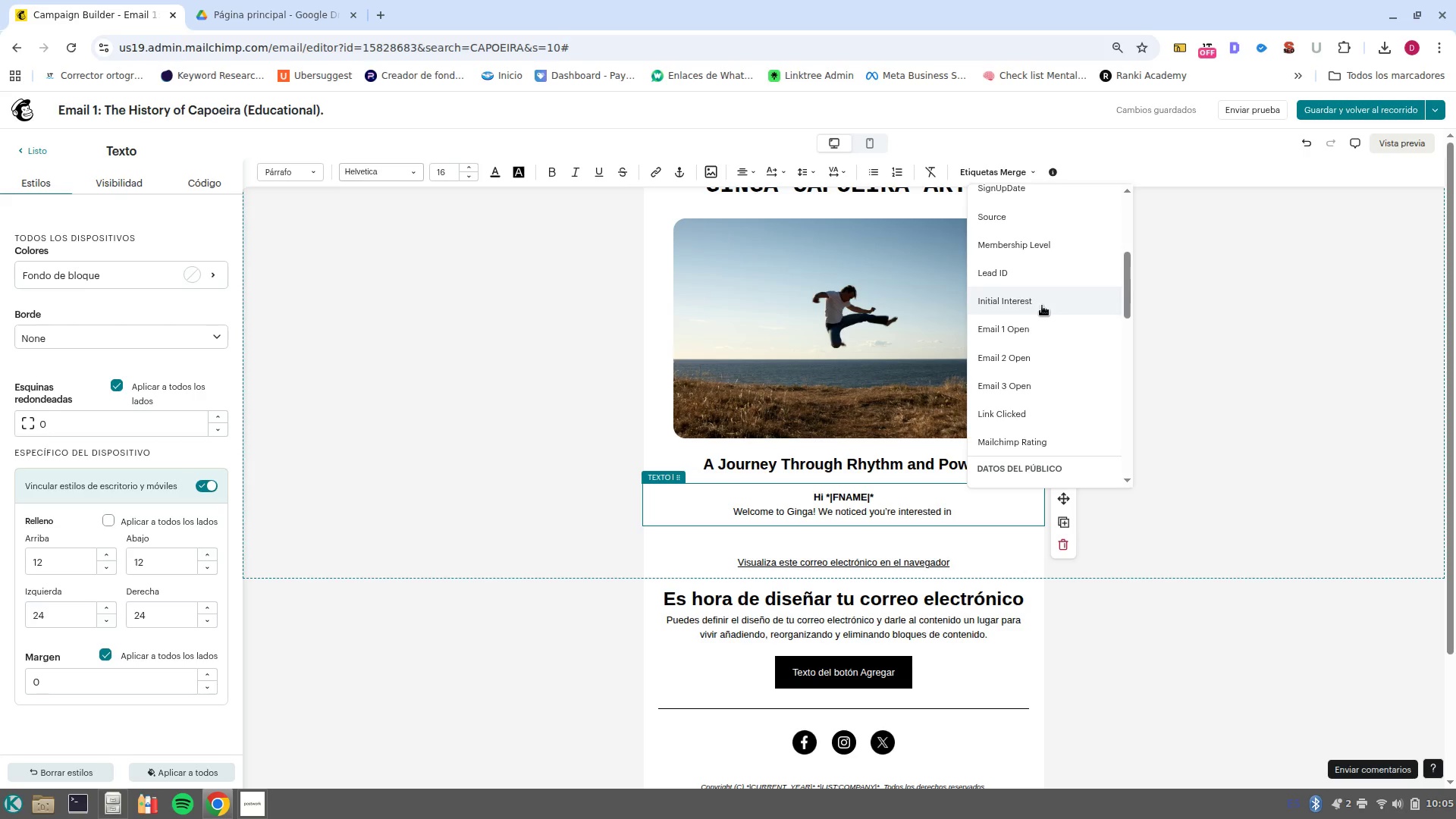 
left_click([1042, 306])
 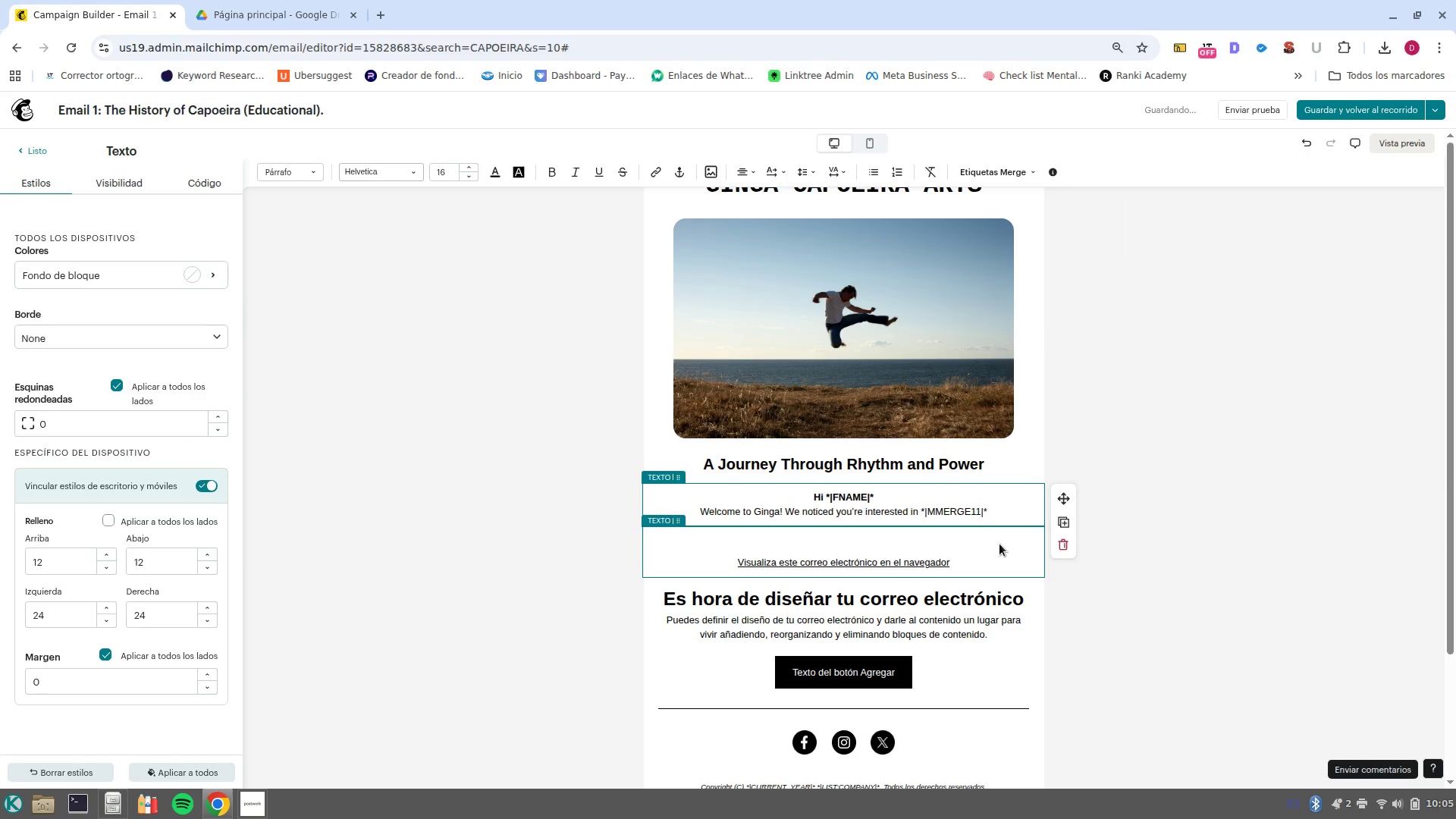 
wait(11.76)
 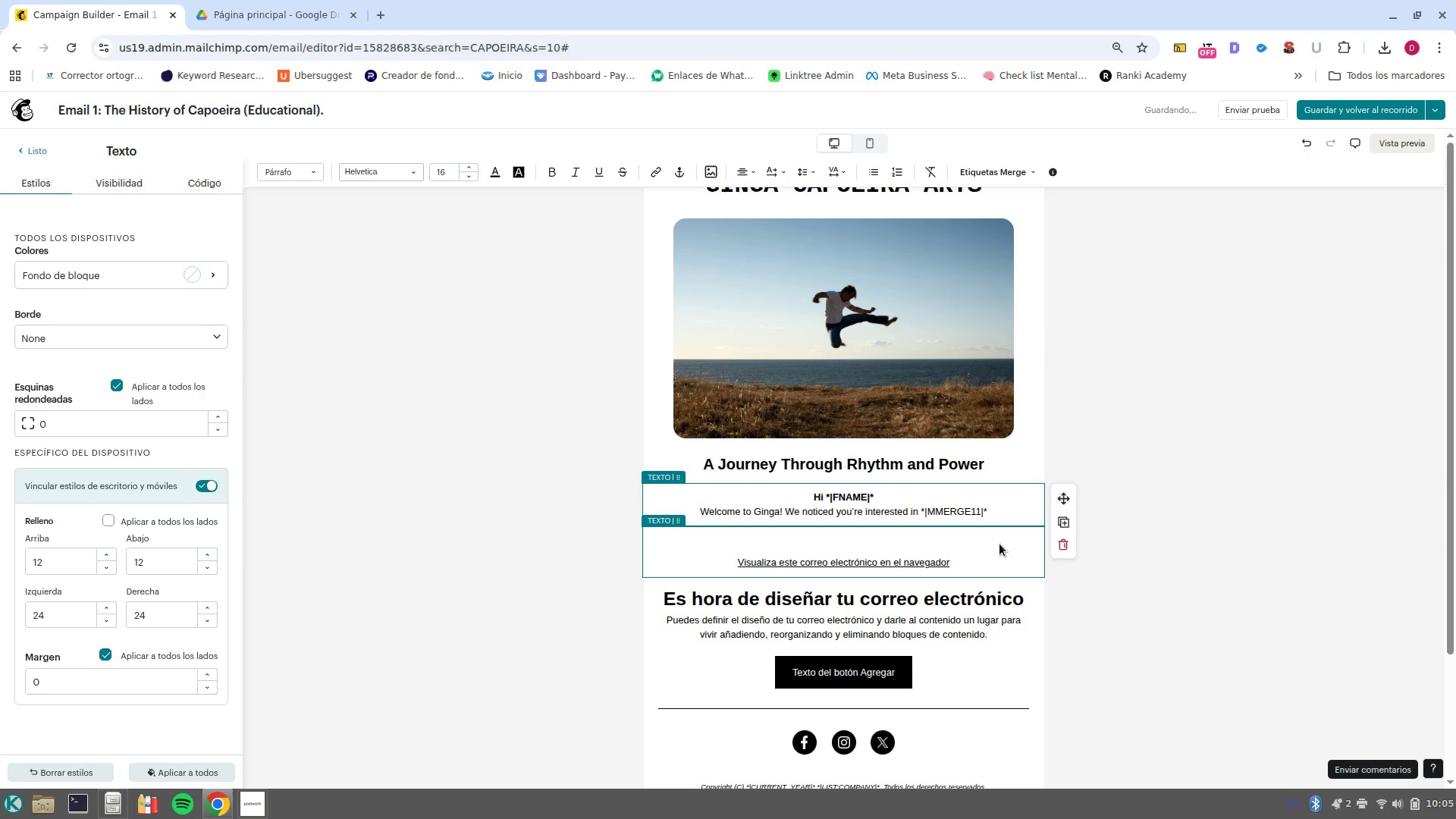 
type(, and the)
 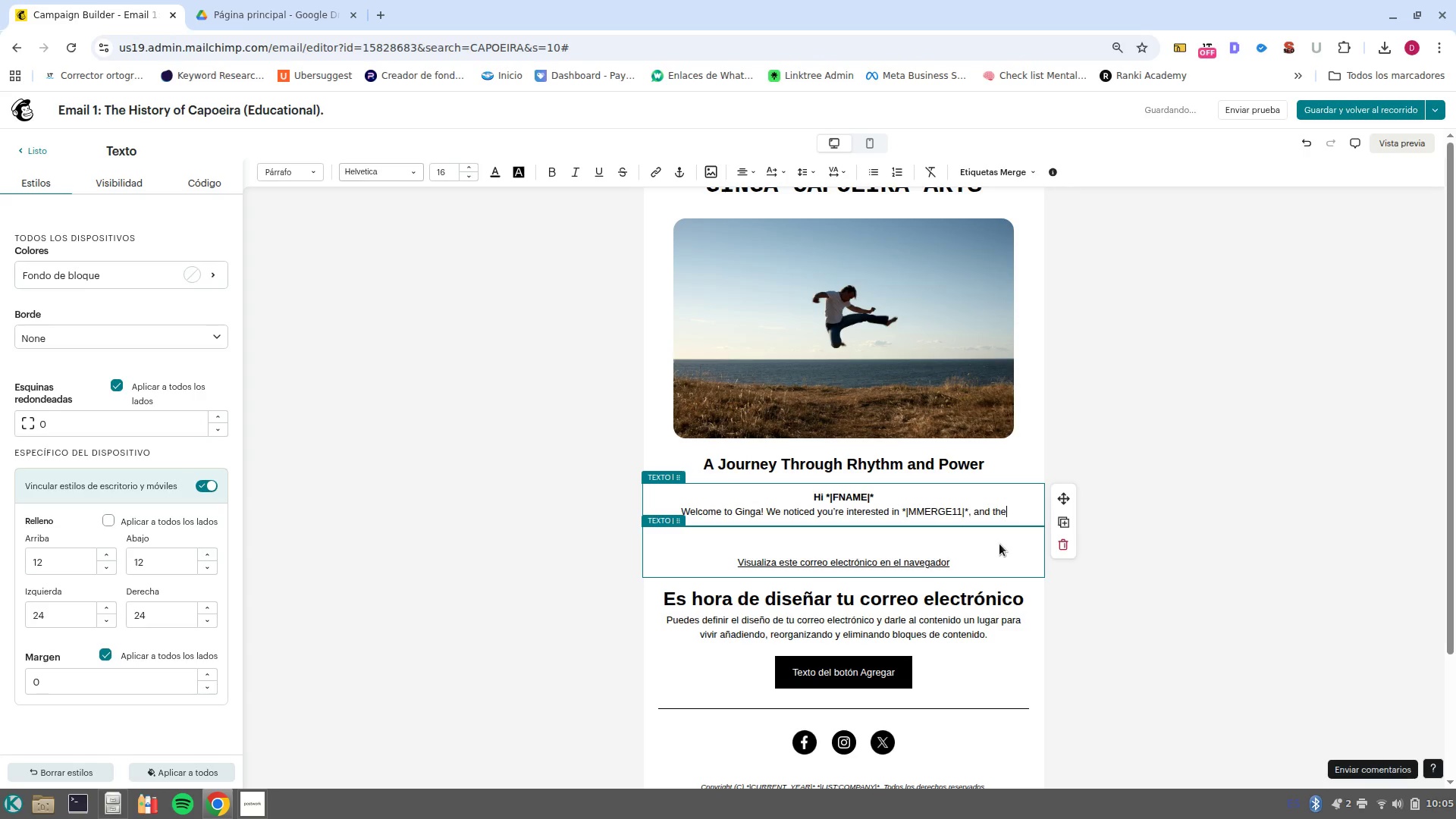 
type(re-s no better way to start than unider)
key(Backspace)
key(Backspace)
key(Backspace)
key(Backspace)
key(Backspace)
type(nderstr)
key(Backspace)
type(anding the soul of this art)
 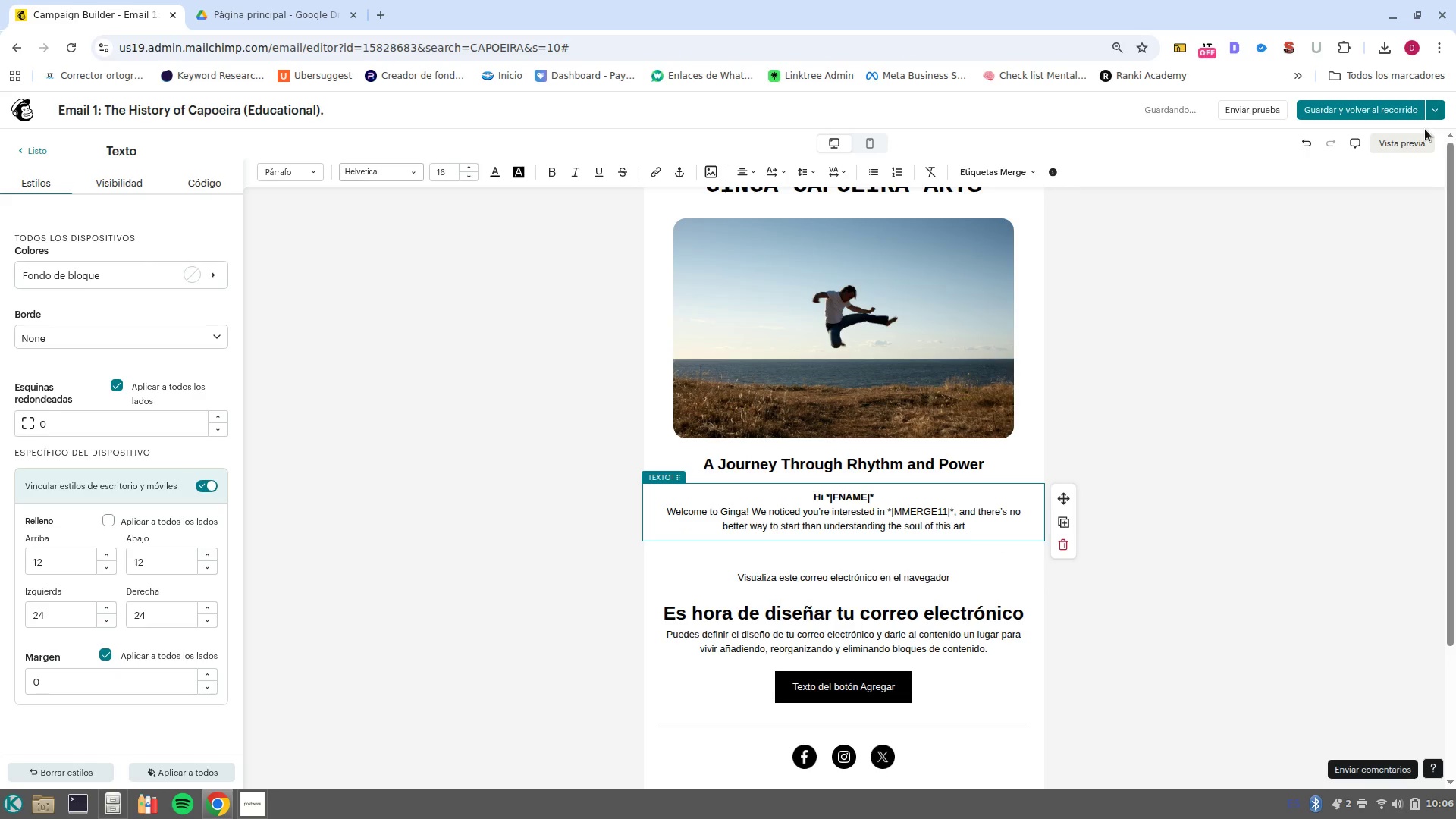 
left_click([1423, 136])
 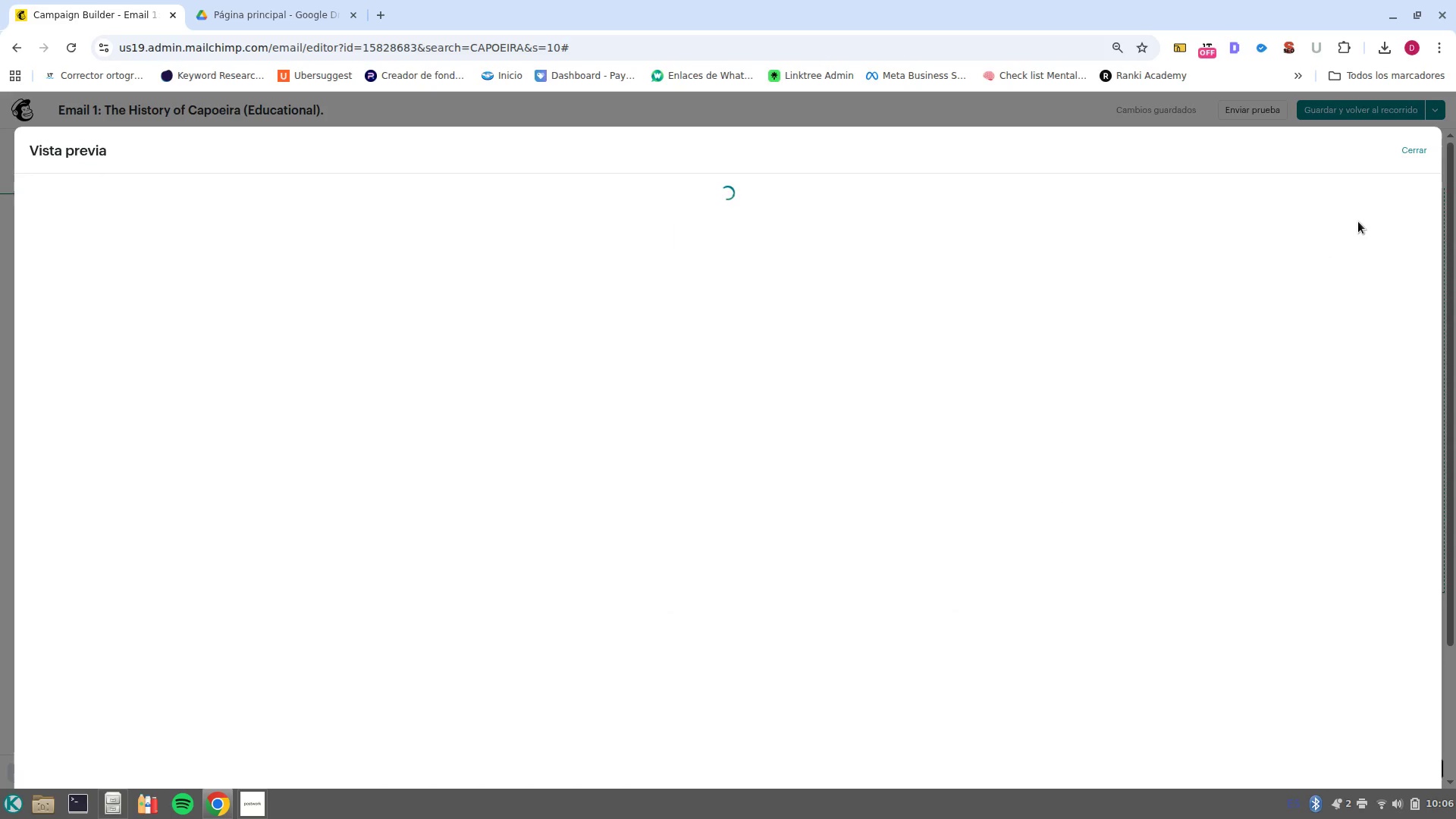 
wait(14.96)
 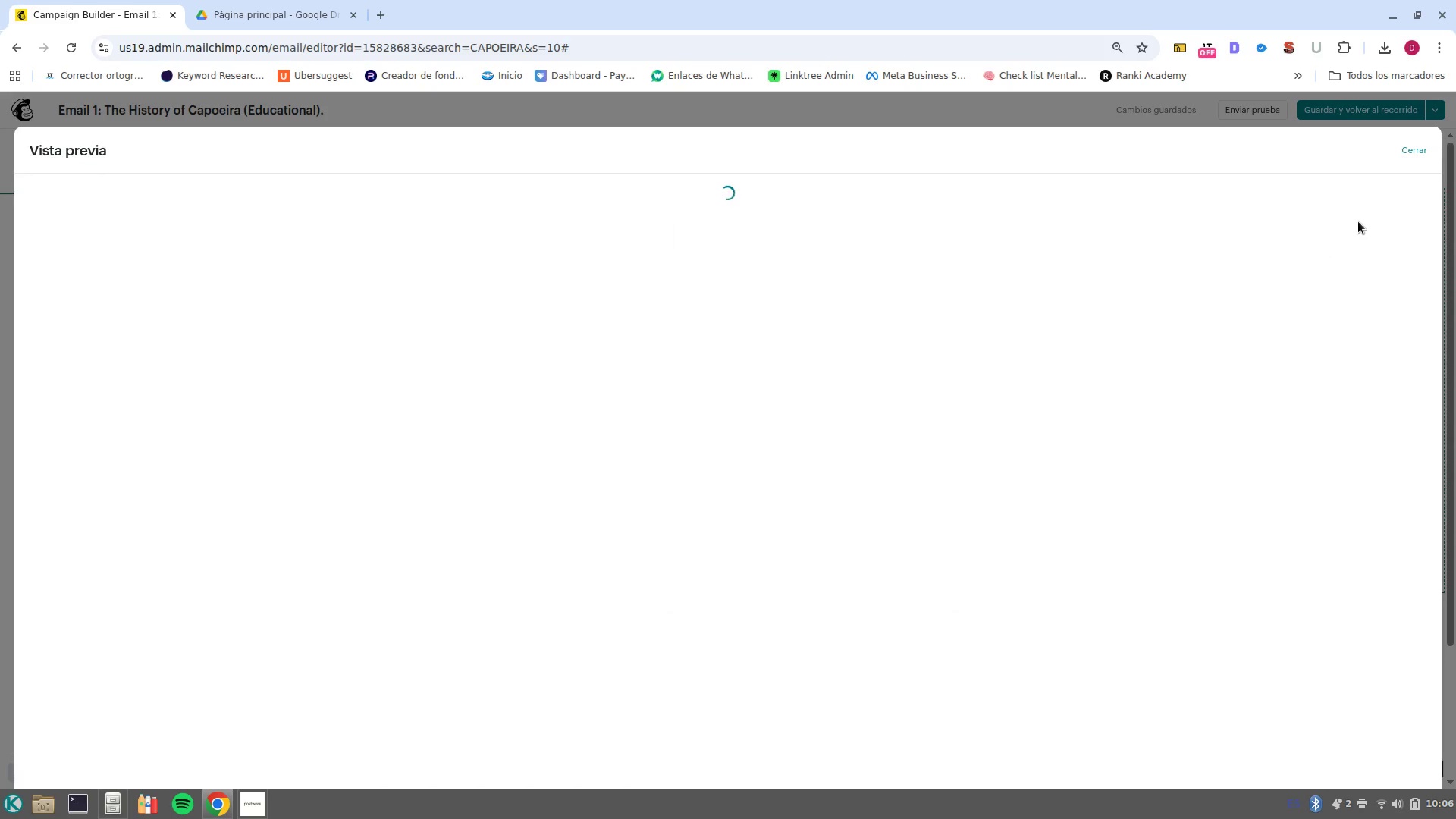 
left_click([1410, 234])
 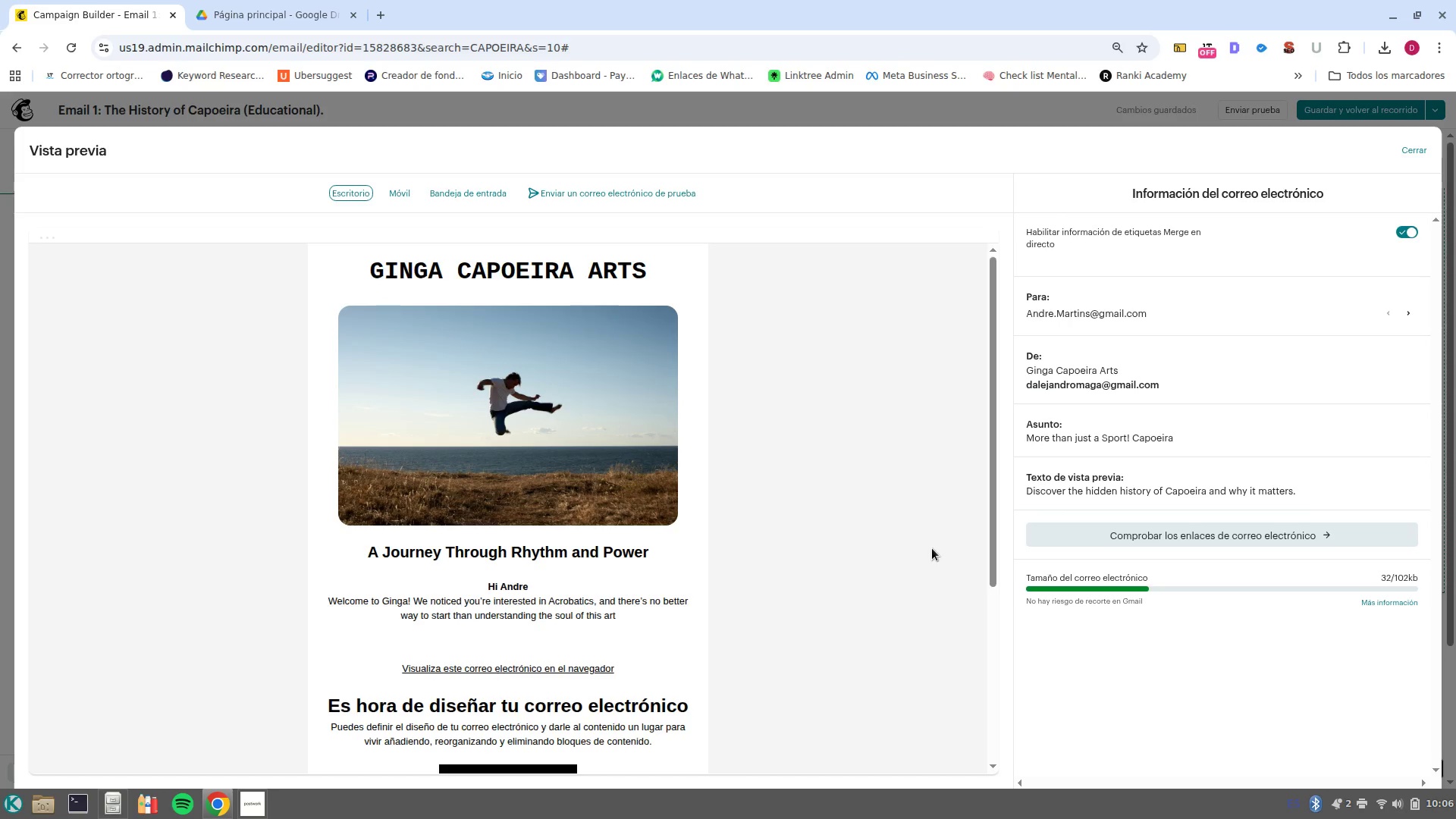 
wait(6.3)
 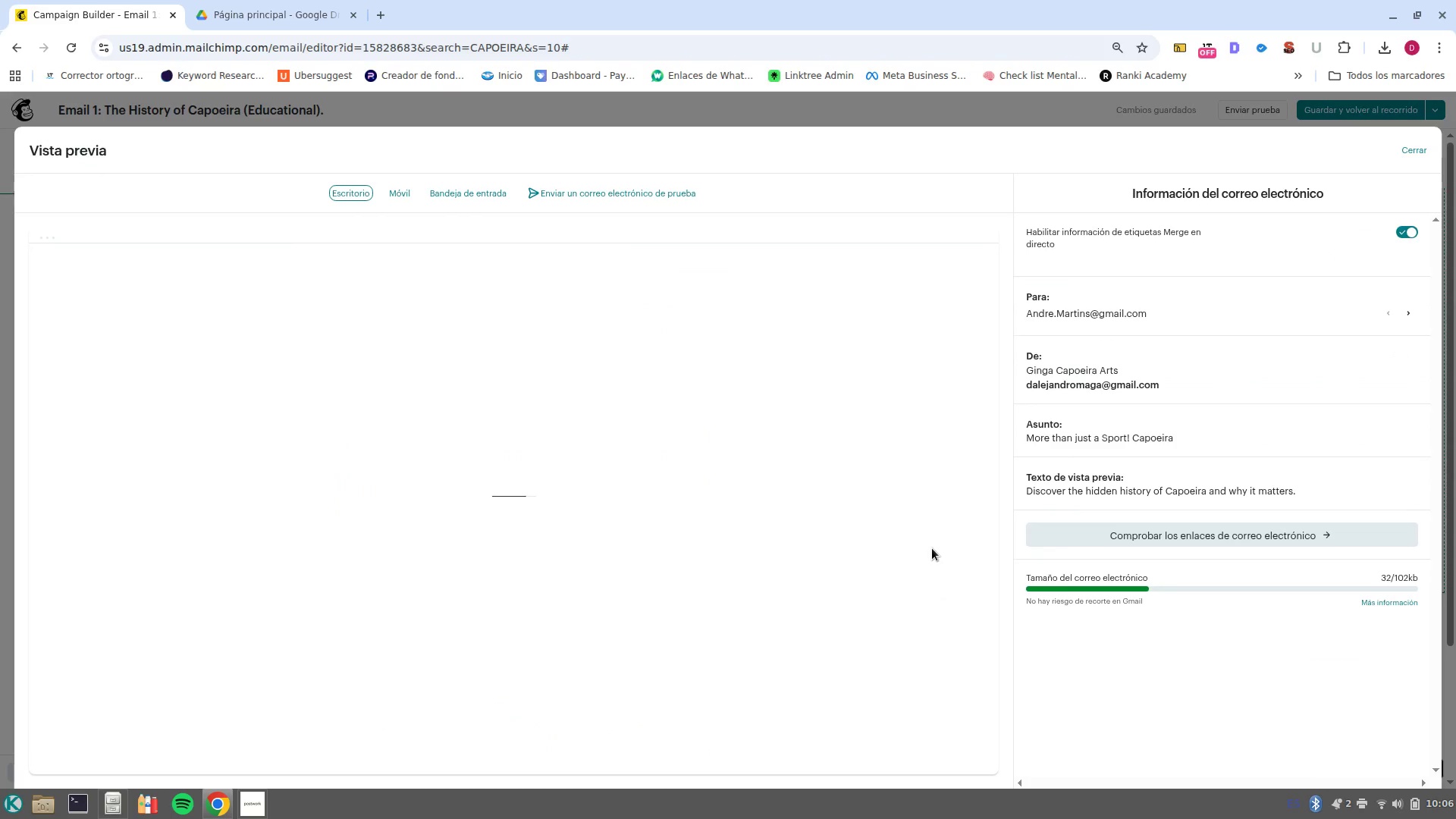 
left_click([1420, 151])
 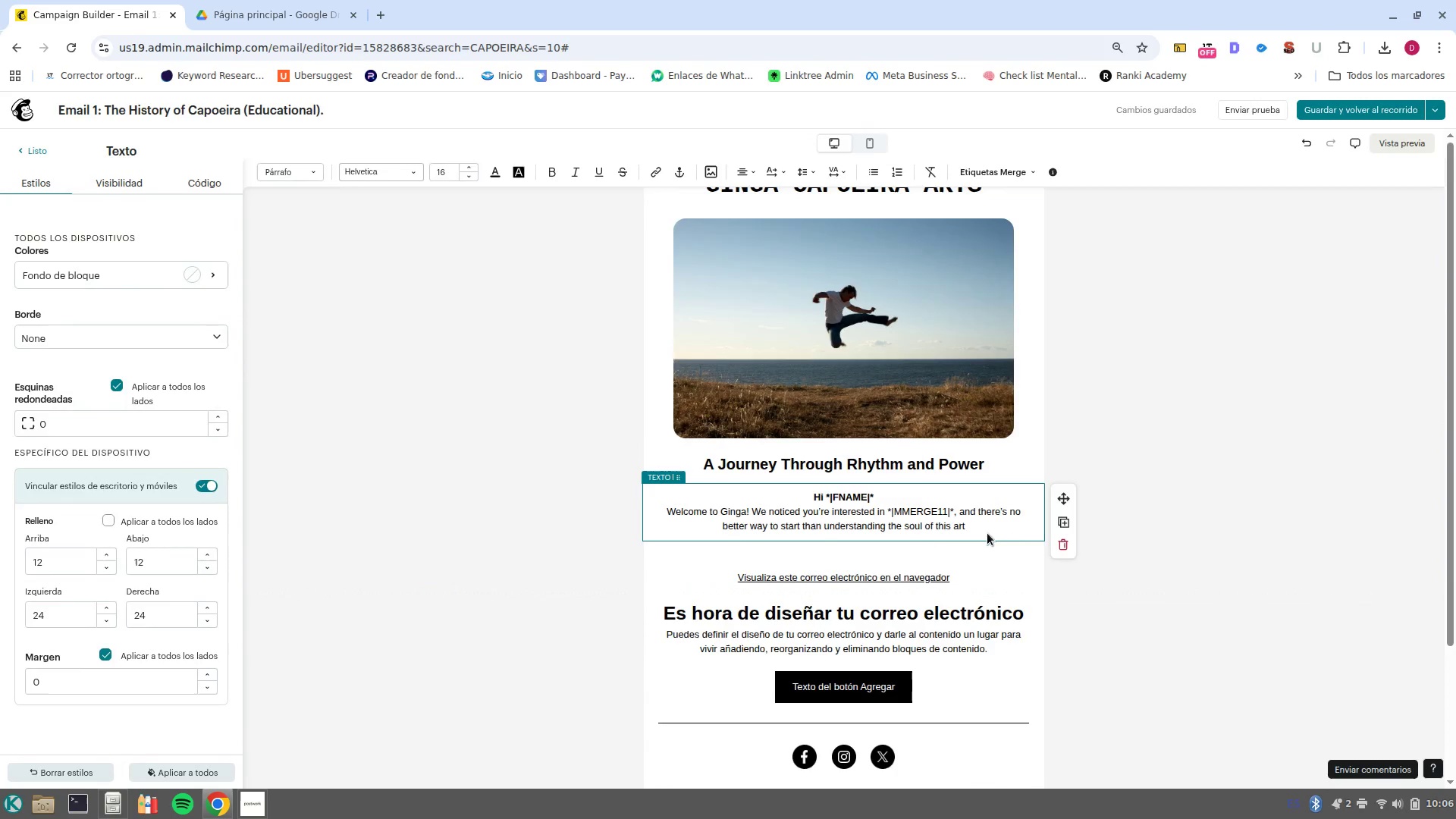 
left_click([987, 533])
 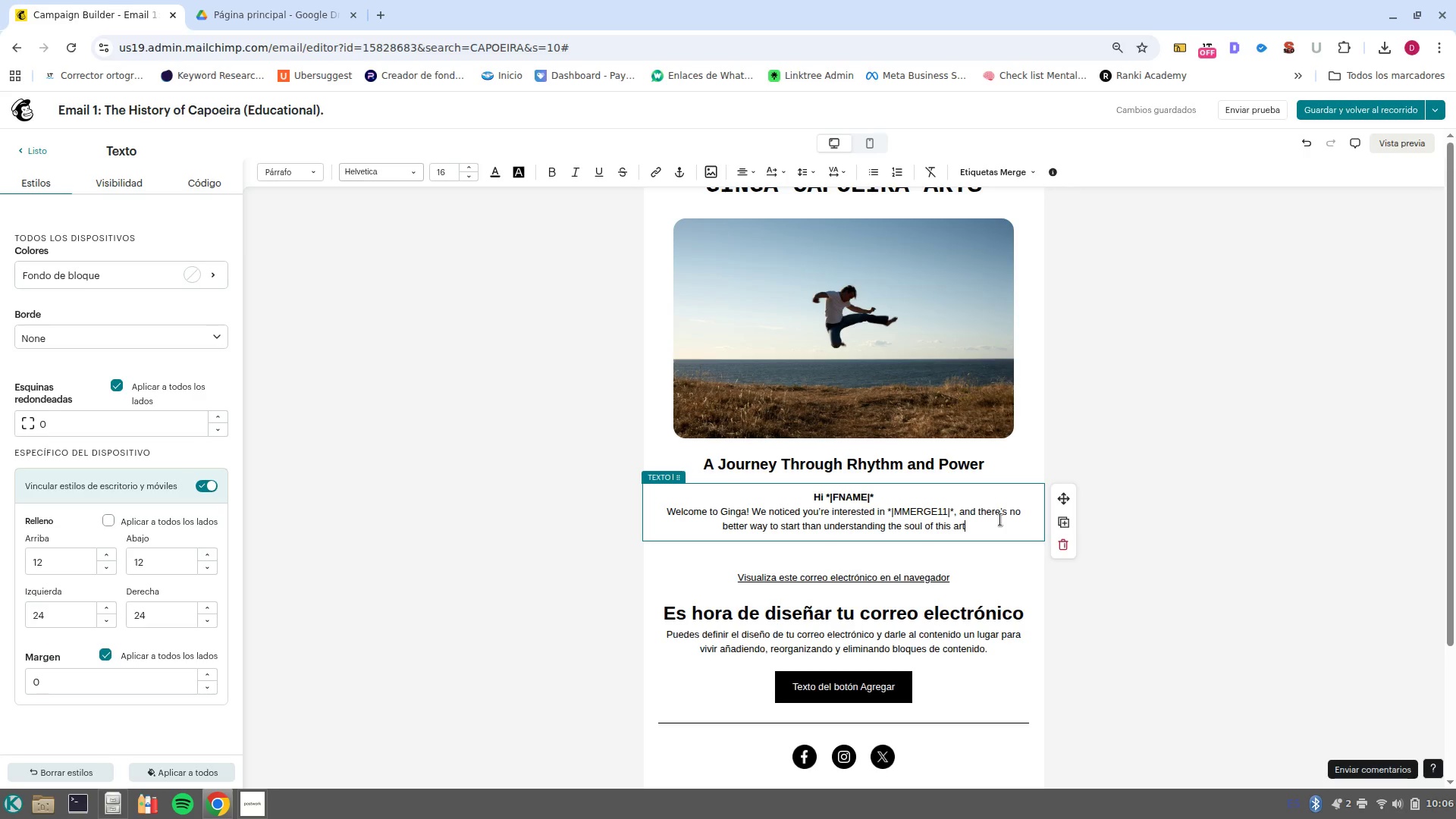 
key(Enter)
 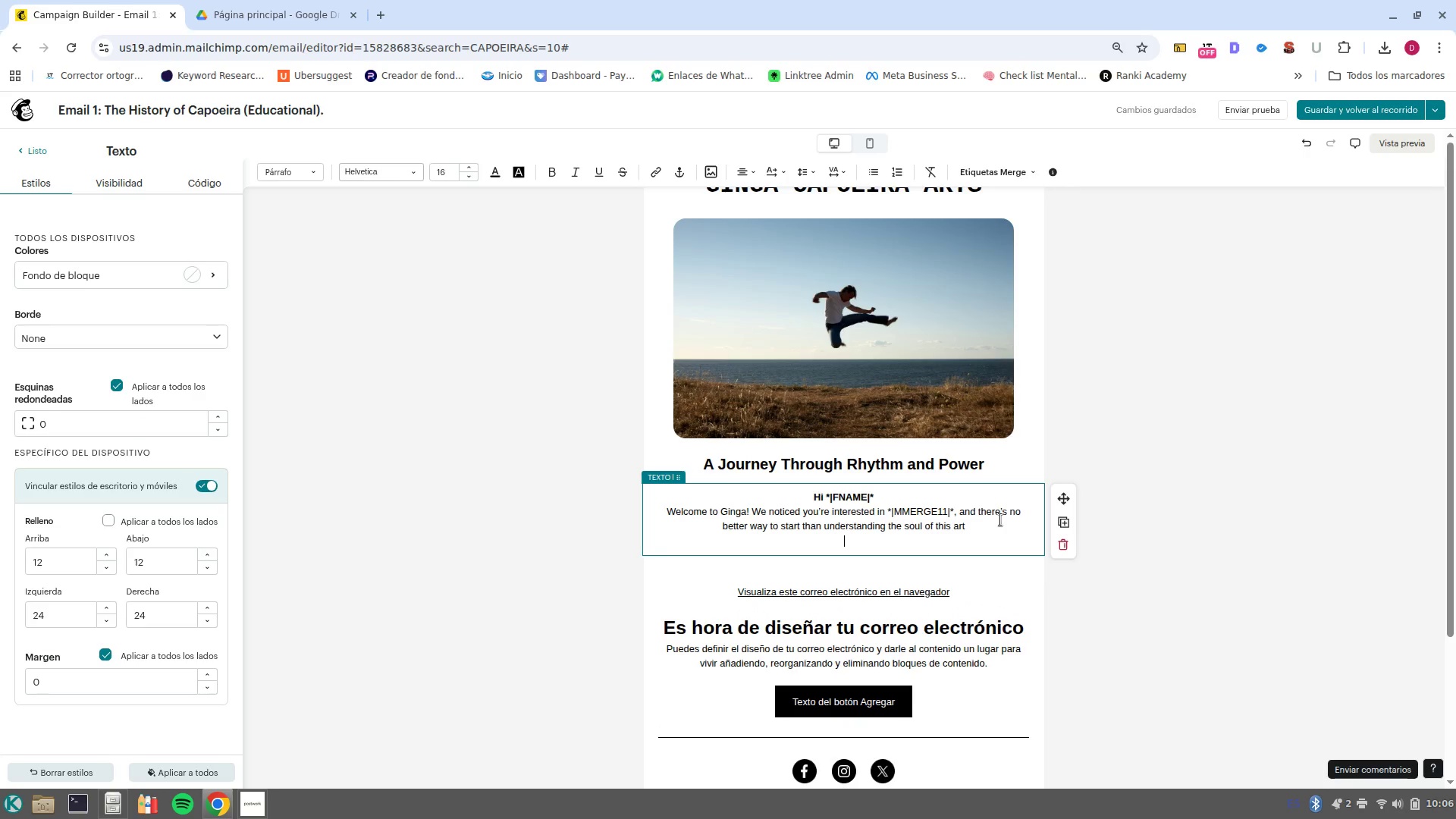 
key(Enter)
 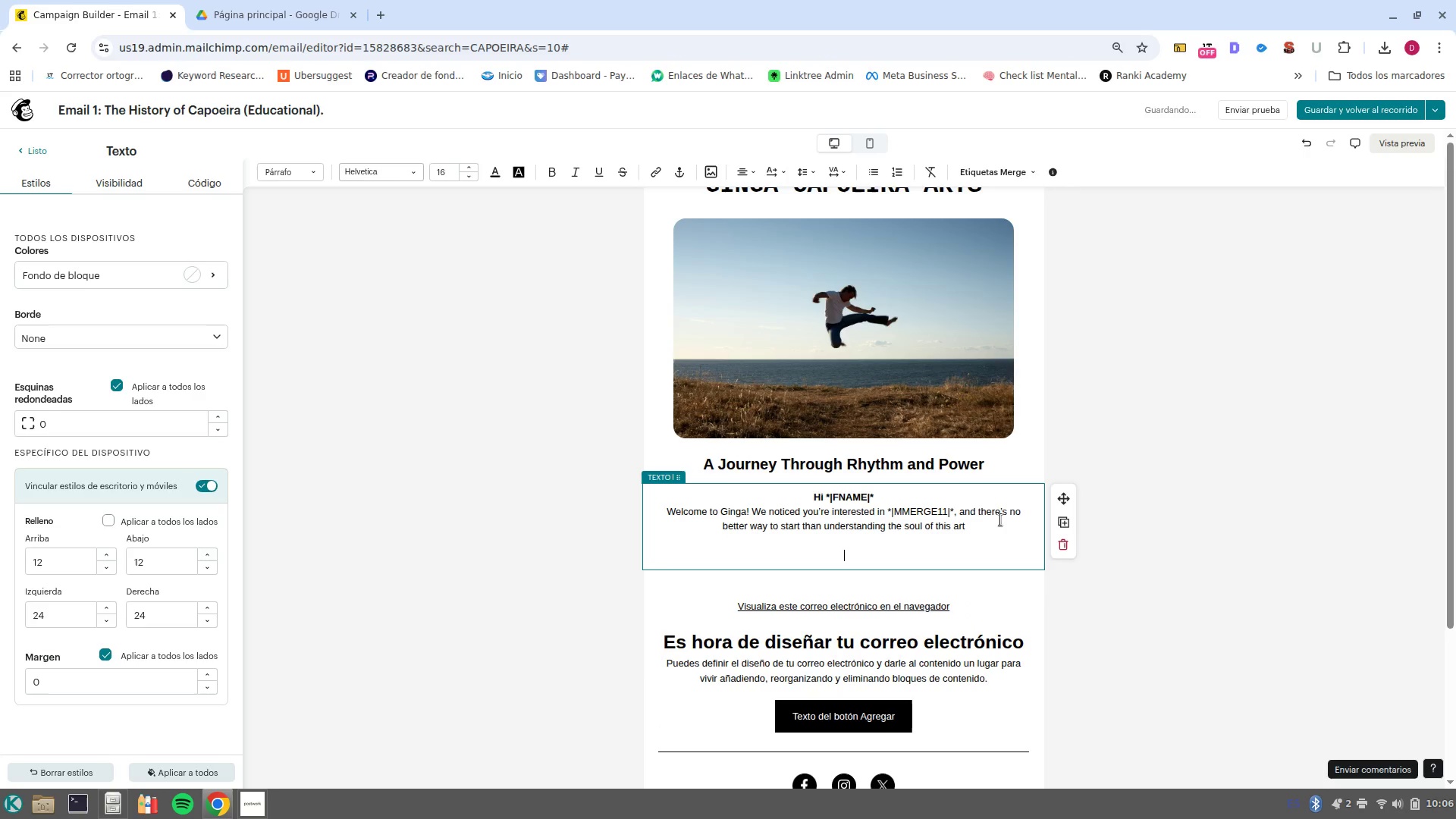 
type(Capoeira was born wa)
key(Backspace)
key(Backspace)
type(as a tool foor freedom,)
key(Backspace)
type(. W)
key(Backspace)
key(Backspace)
type(D)
key(Backspace)
type( Developed in Brazil, it disguised self)
 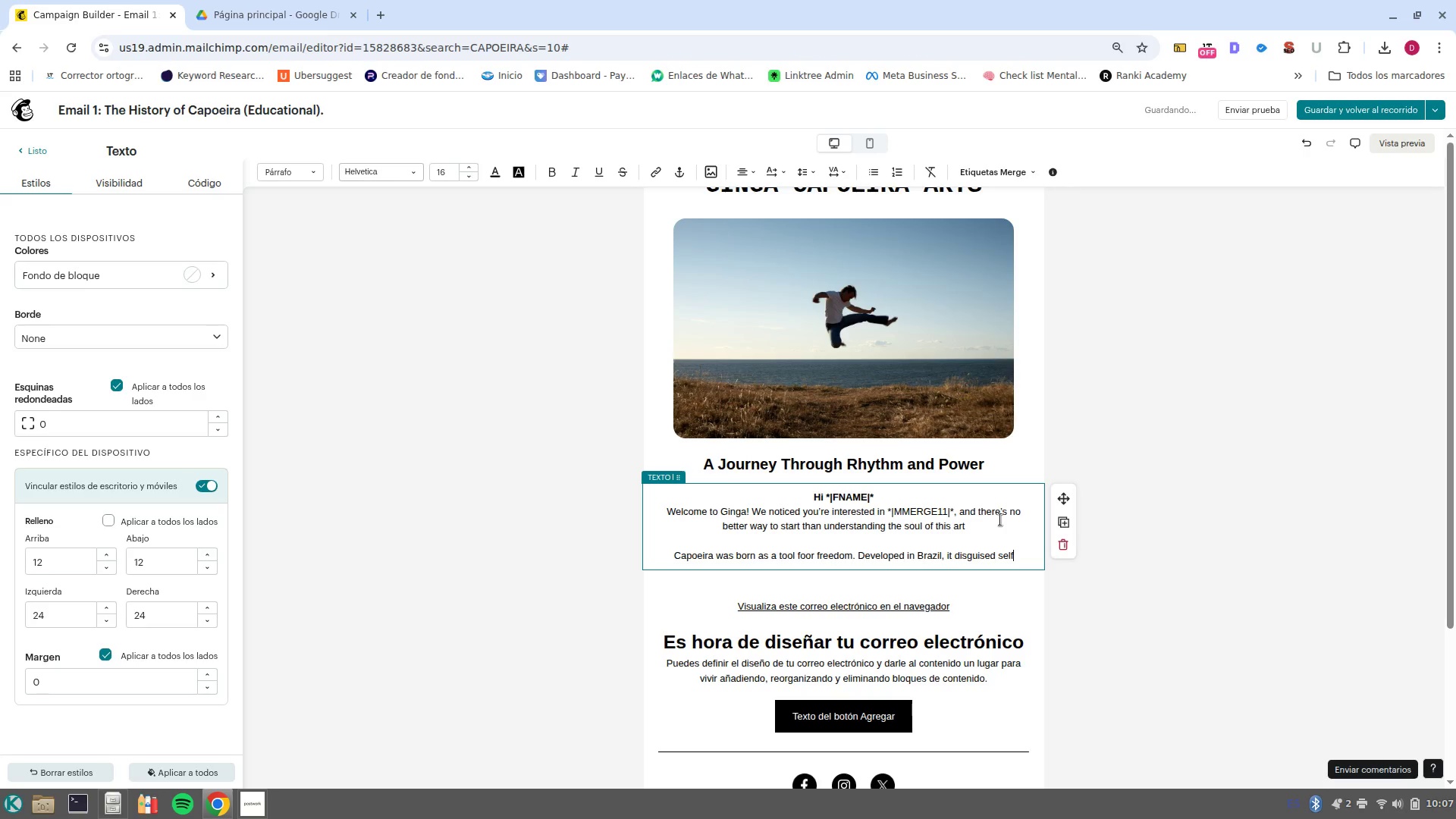 
type(/defense as dance to protect those who practiced. )
key(Backspace)
key(Backspace)
type( it. Today )
key(Backspace)
type(, it-s a globla community od)
key(Backspace)
type(f strenght)
key(Backspace)
key(Backspace)
 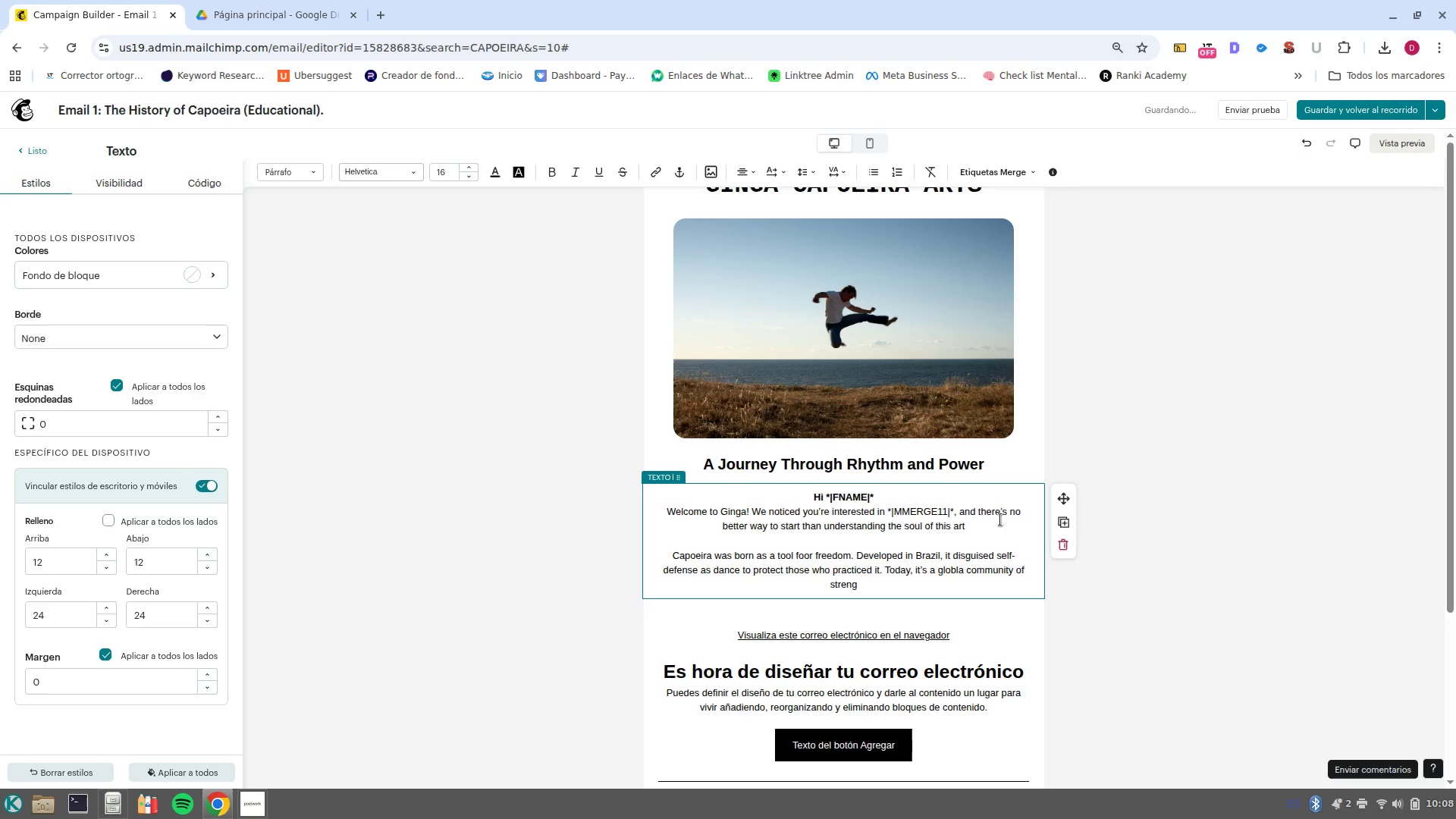 
type(th and music. )
 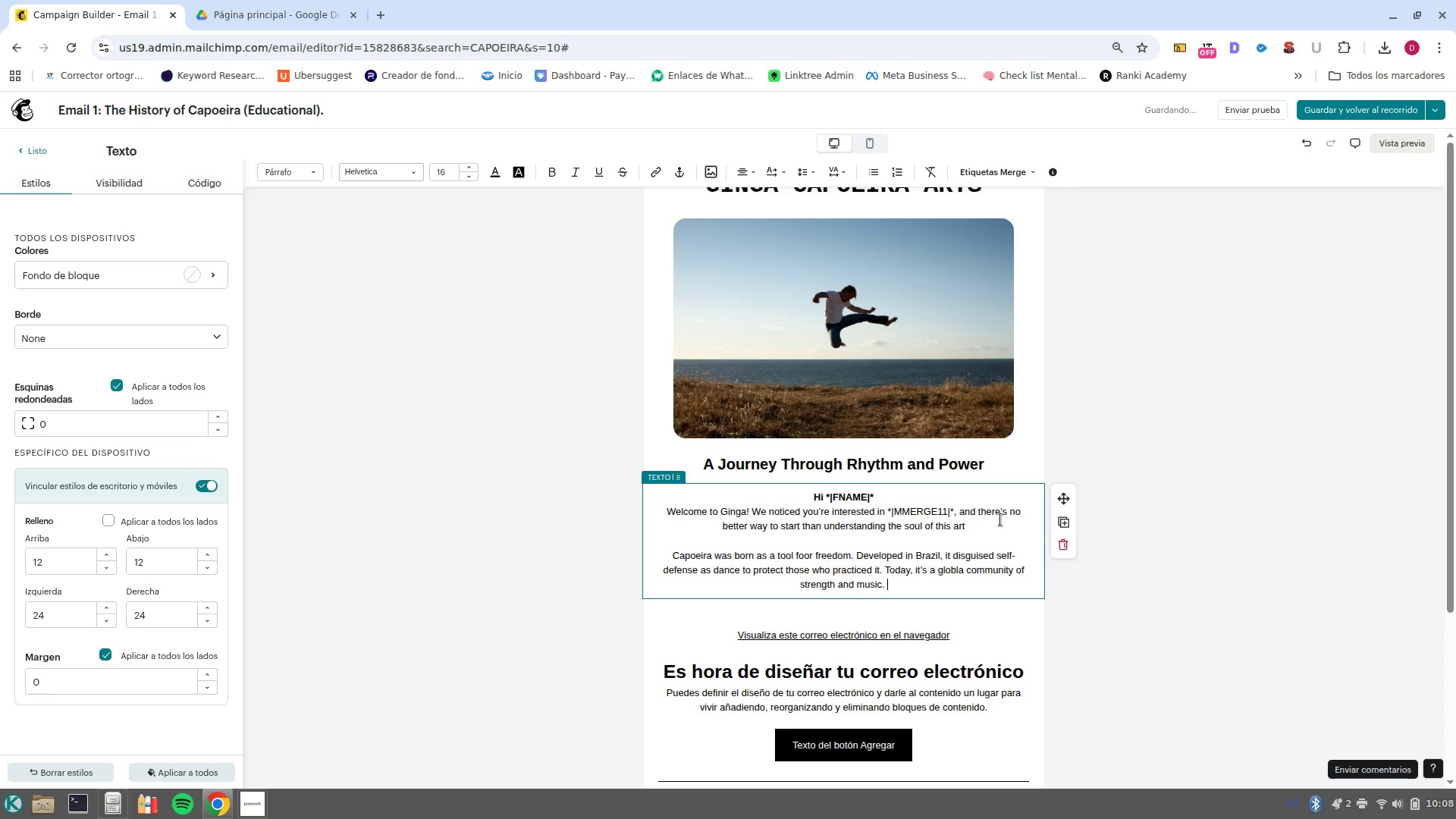 
key(Enter)
 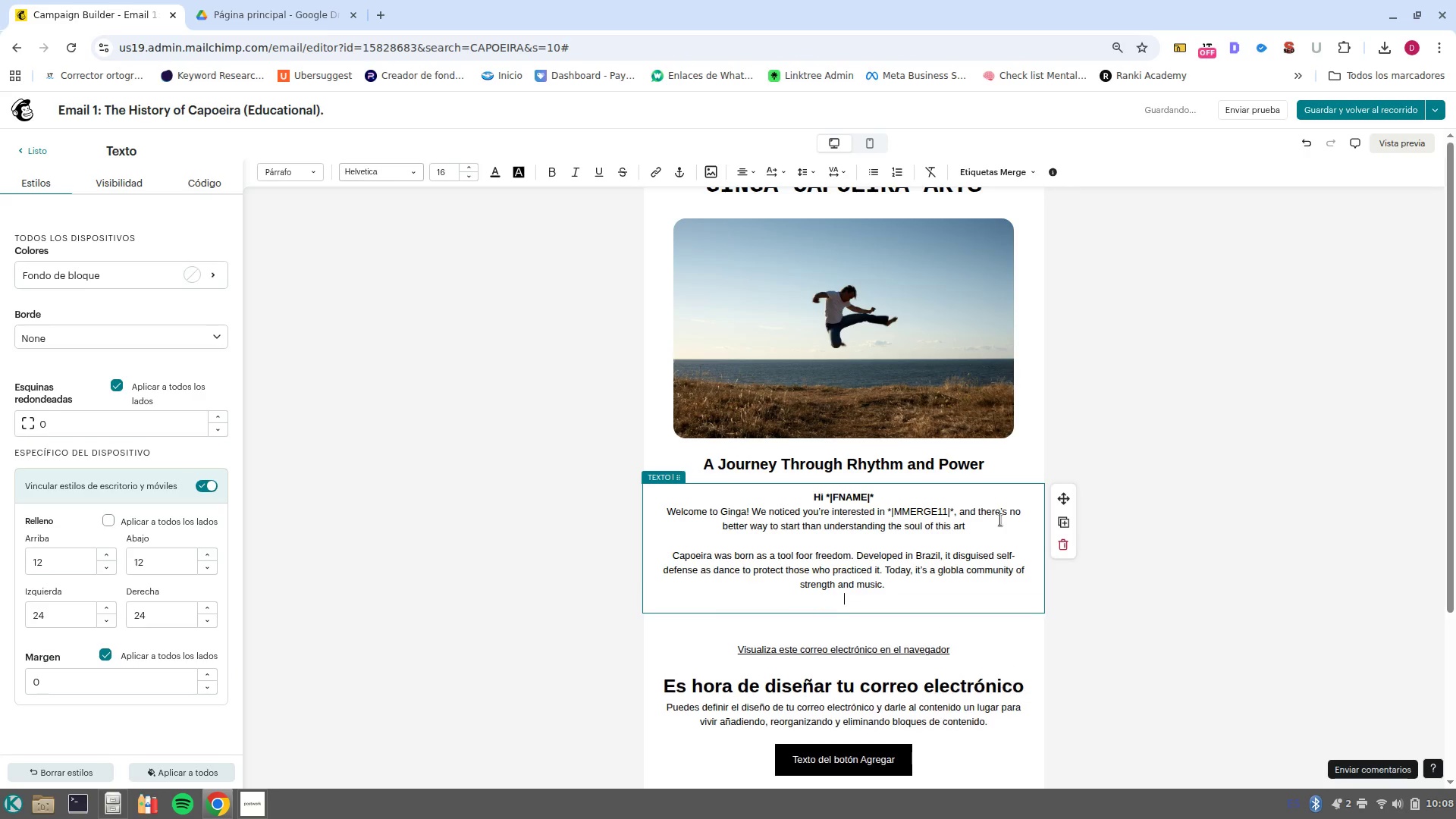 
key(Enter)
 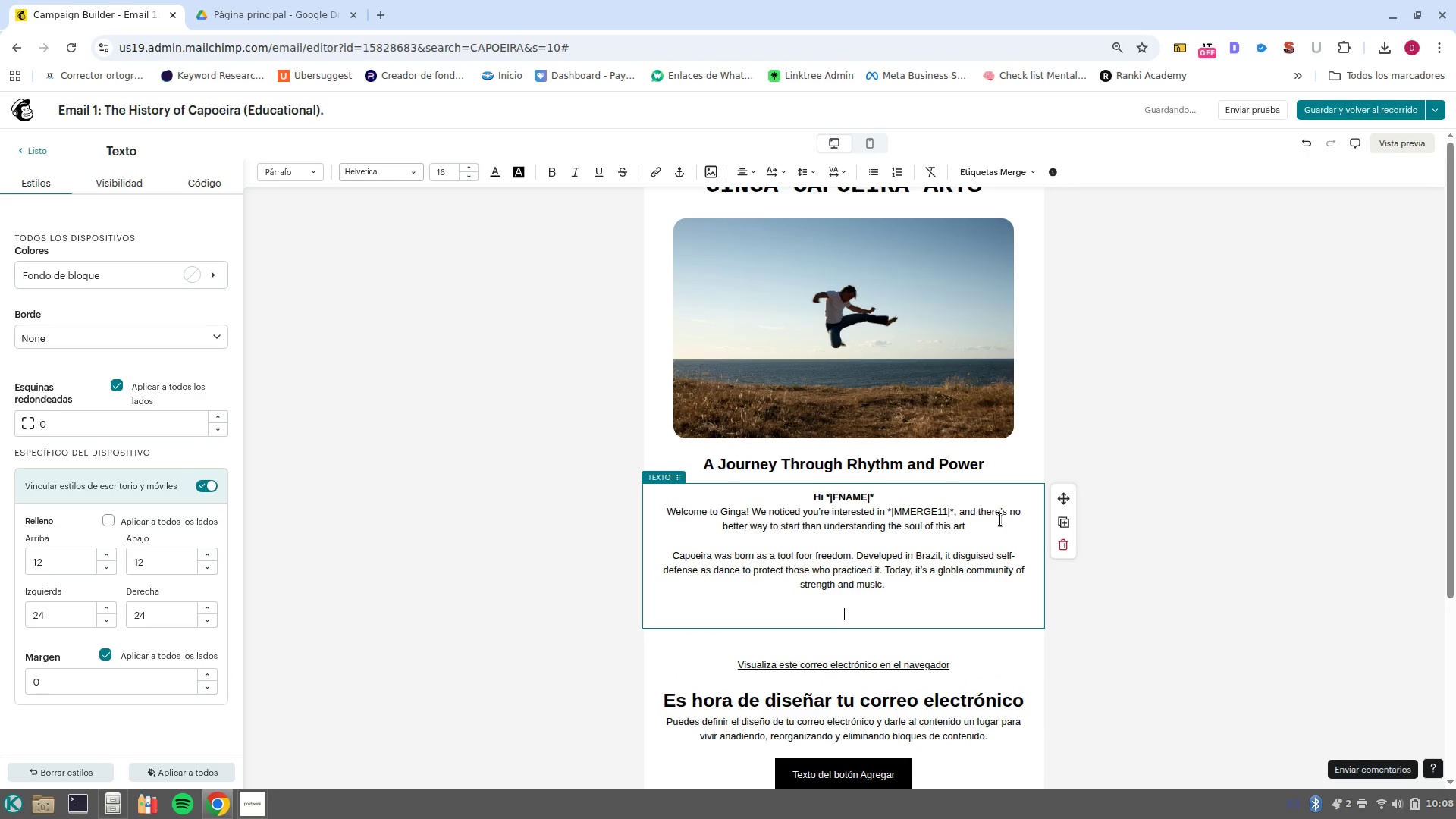 
type(Sa)
key(Backspace)
key(Backspace)
type(Stay tined/ tomorr)
key(Backspace)
 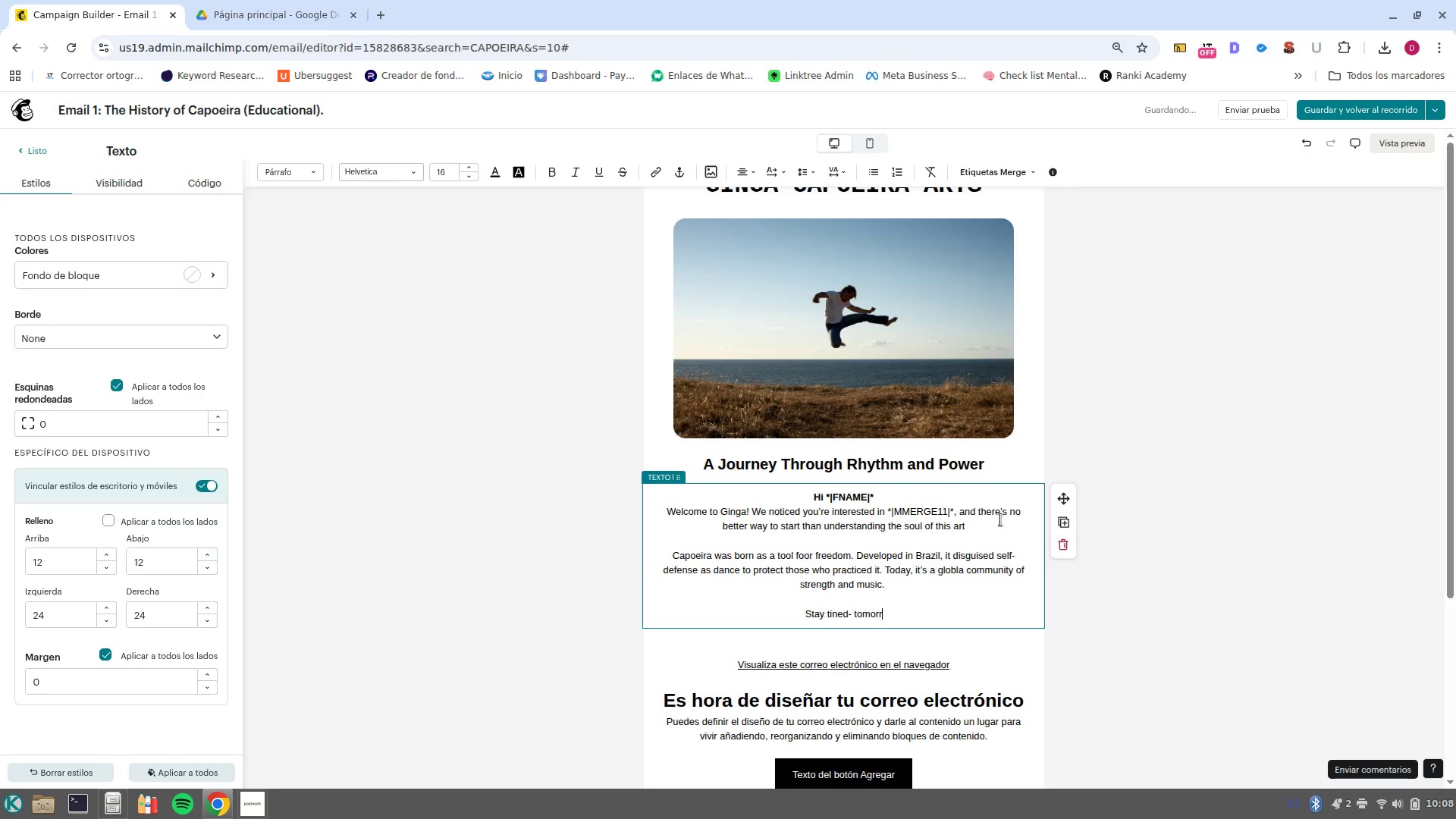 
key(Control+Backspace)
 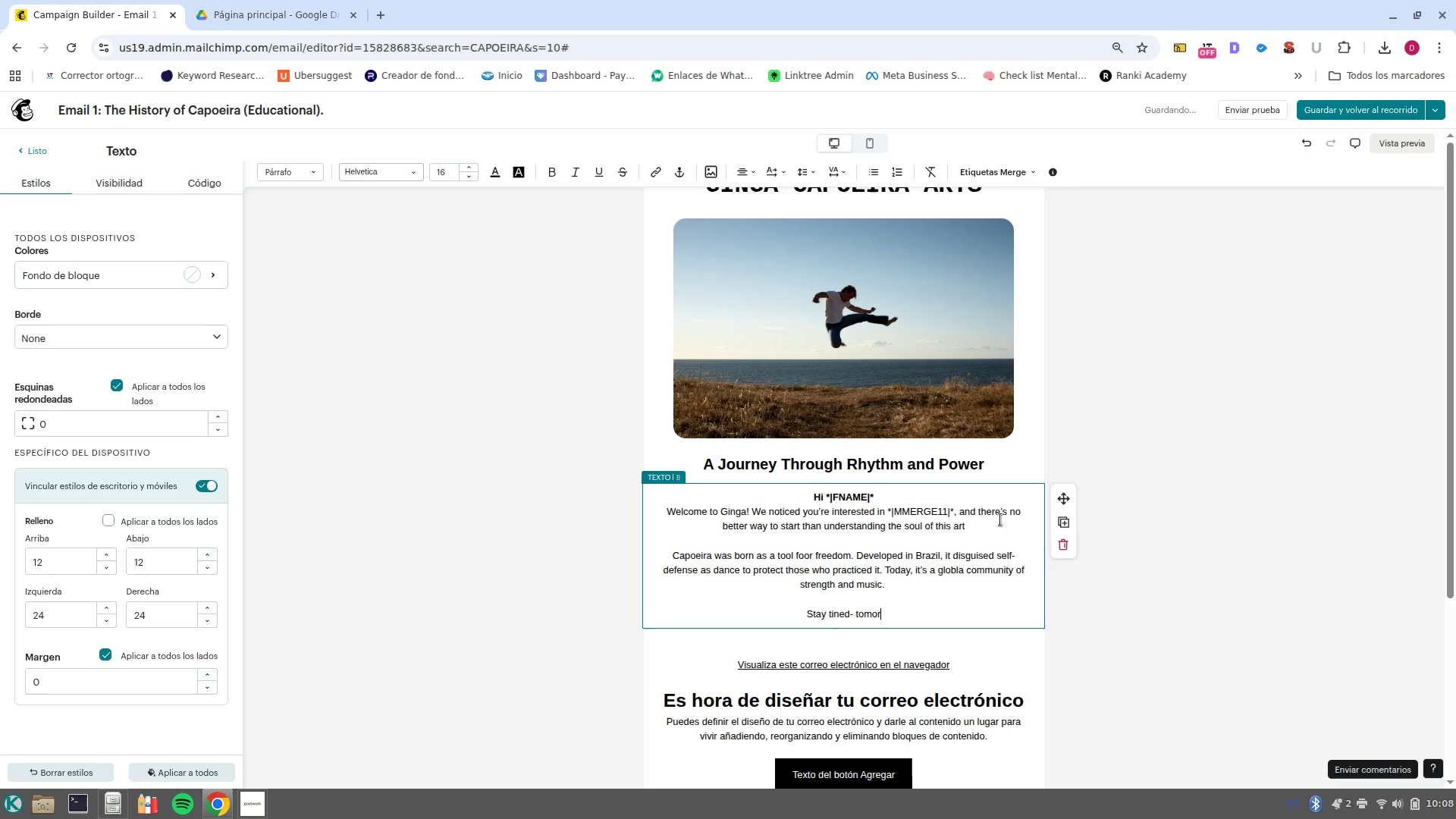 
key(Control+Backspace)
 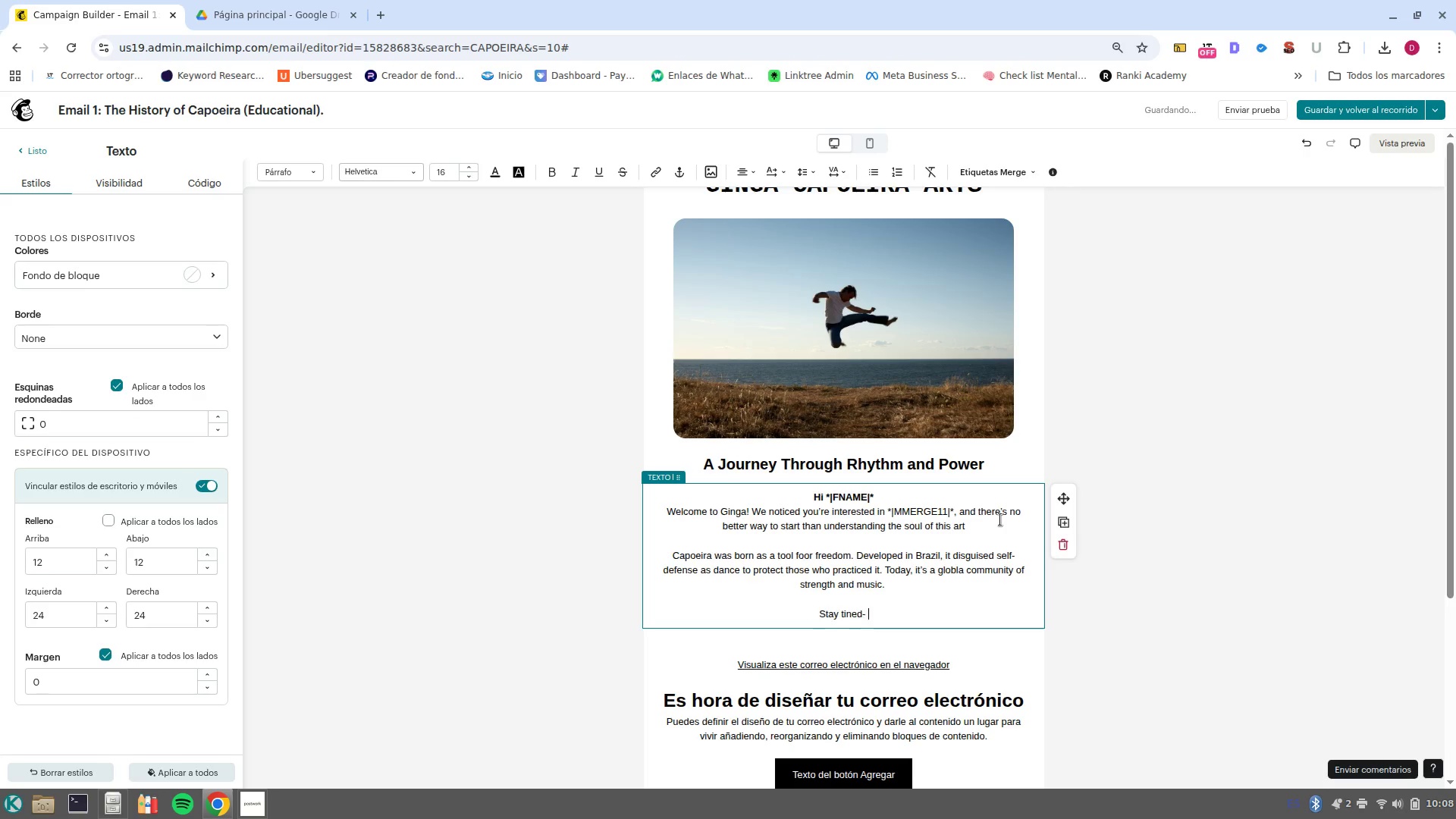 
key(Control+Backspace)
 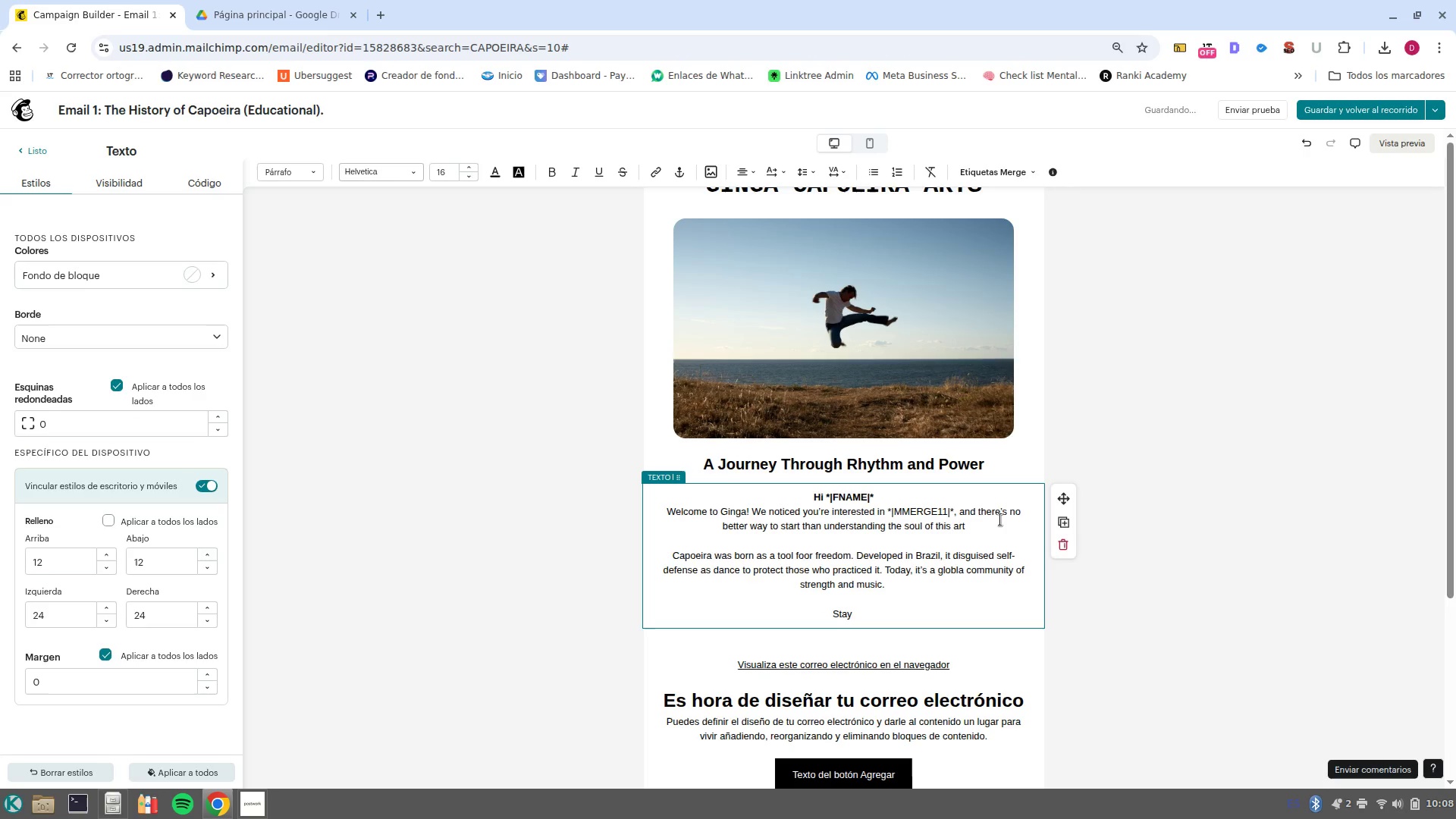 
type(tuned, tomorrow we-ll show you how dancec)
 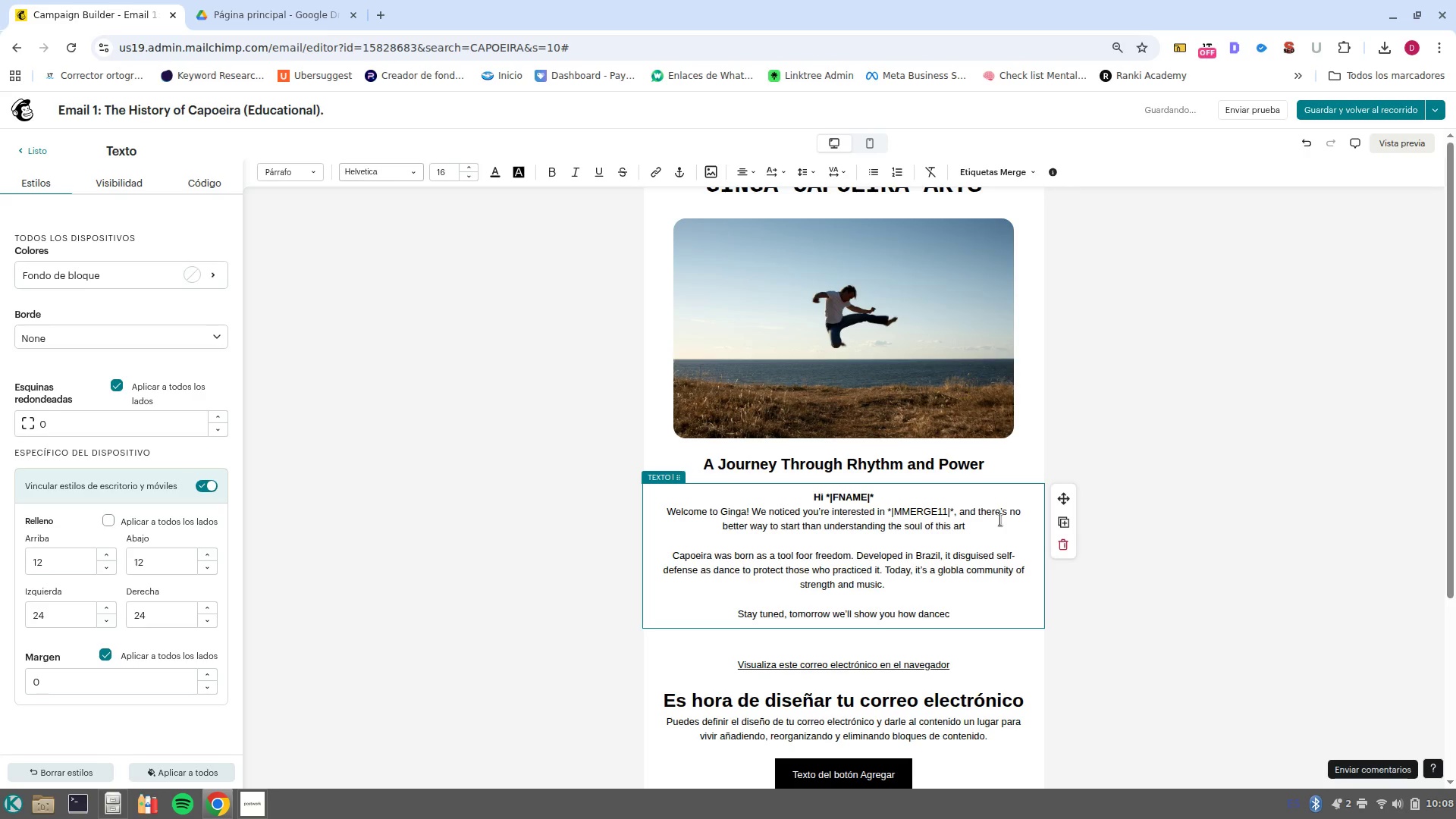 
key(Backspace)
key(Backspace)
key(Backspace)
key(Backspace)
key(Backspace)
key(Backspace)
type(we balac)
key(Backspace)
type(nce the @combat@ with the @dance@)
 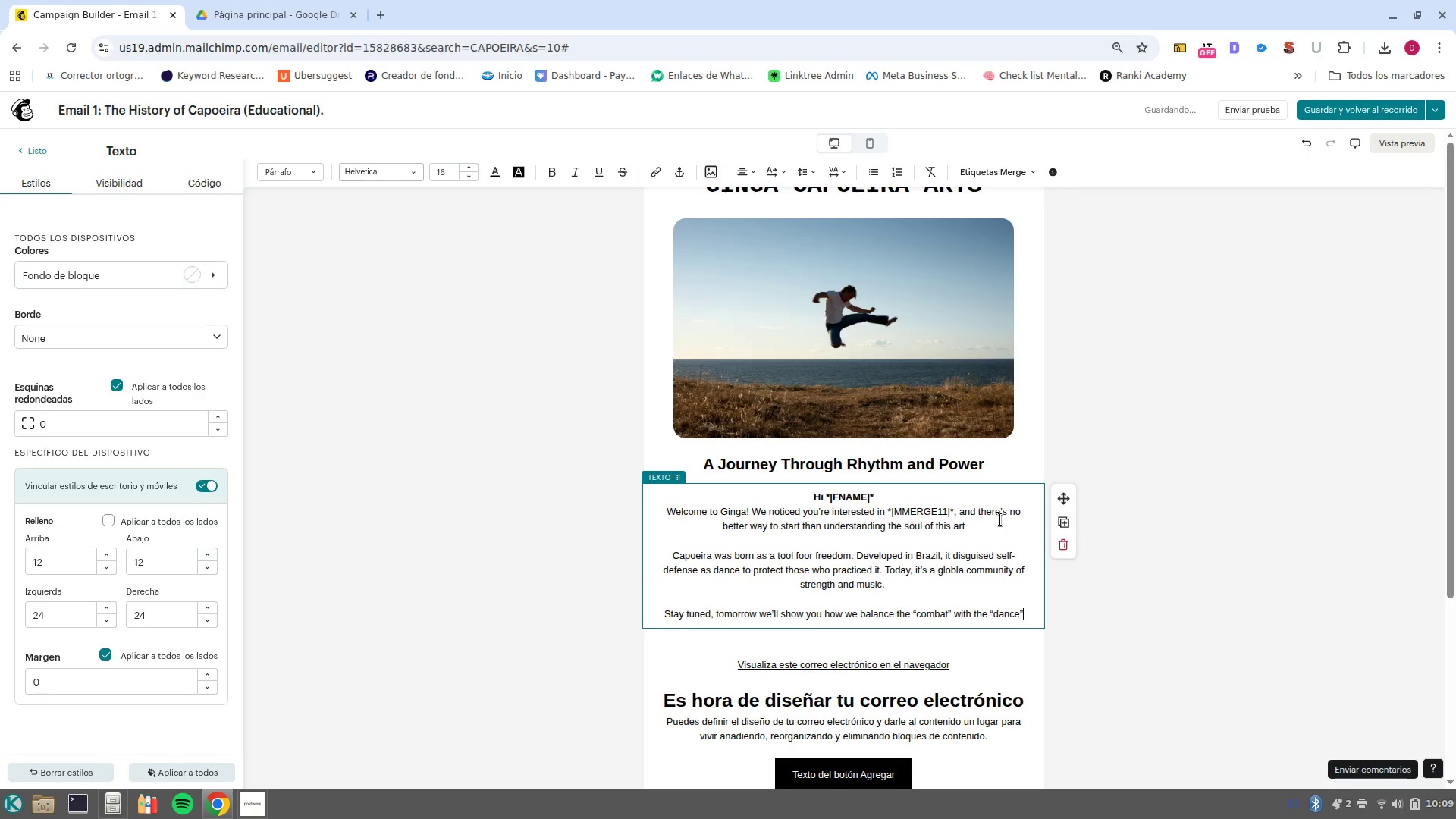 
scroll: coordinate [1031, 730], scroll_direction: down, amount: 1.0
 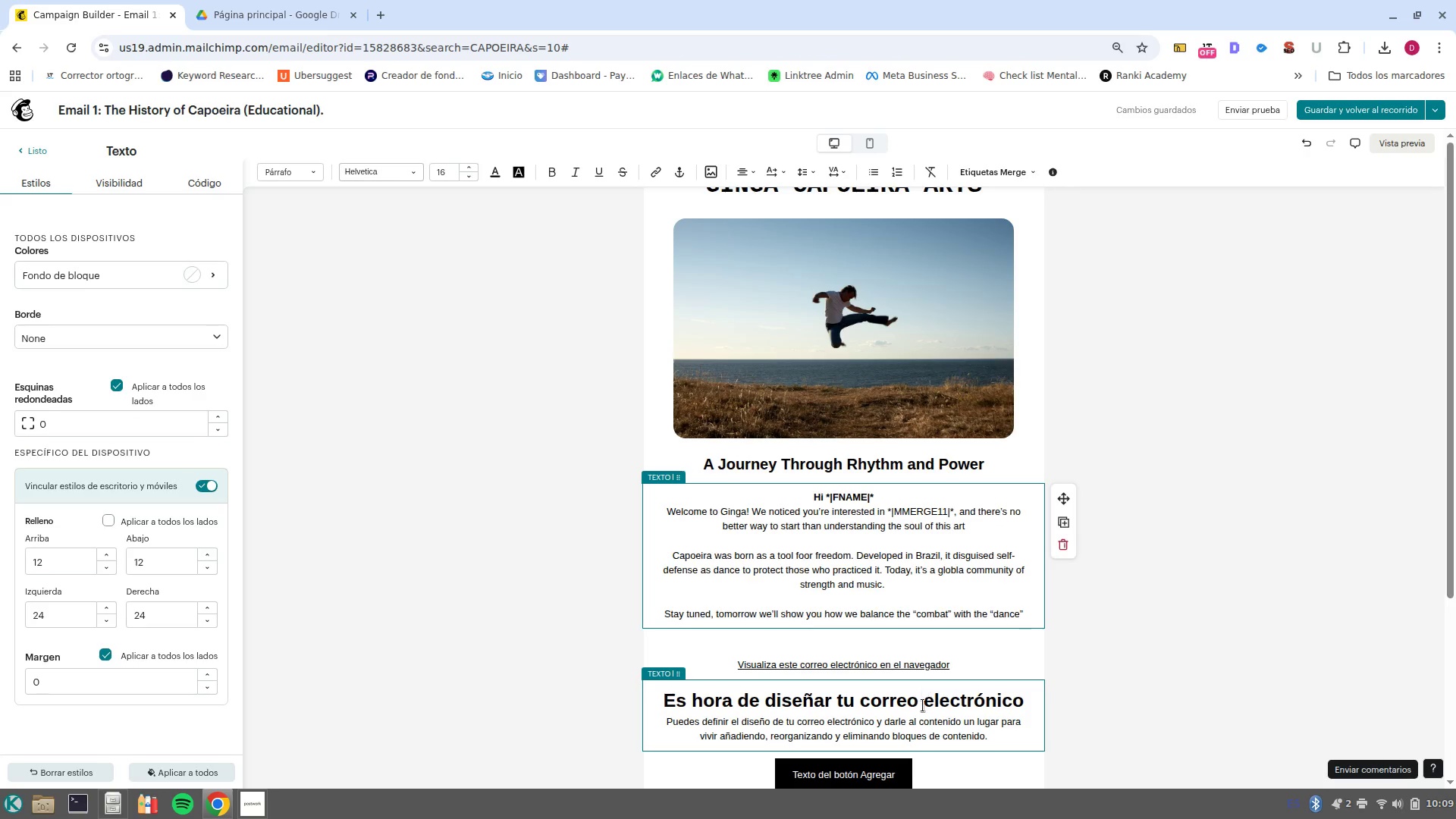 
left_click([926, 704])
 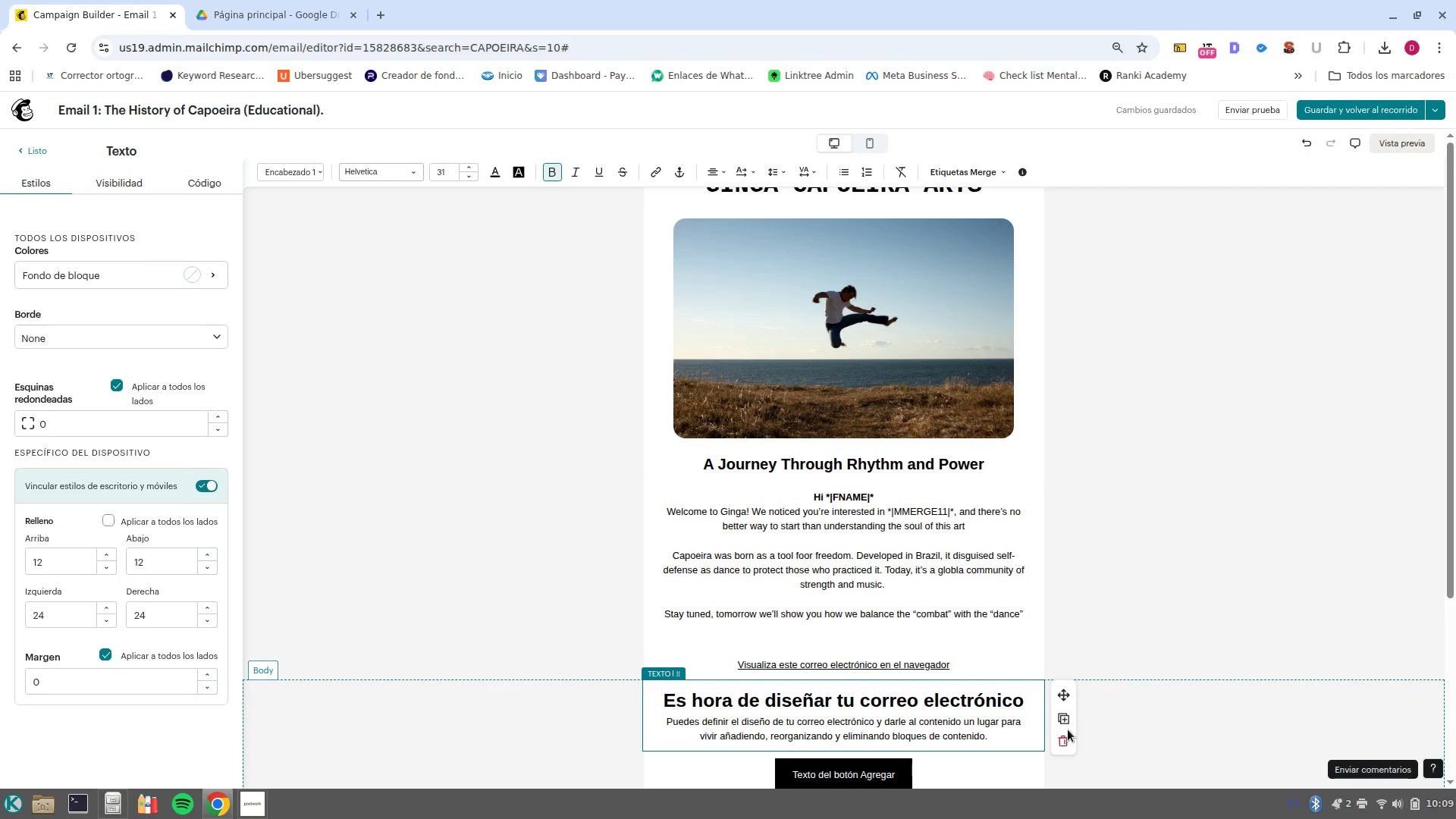 
left_click([1068, 734])
 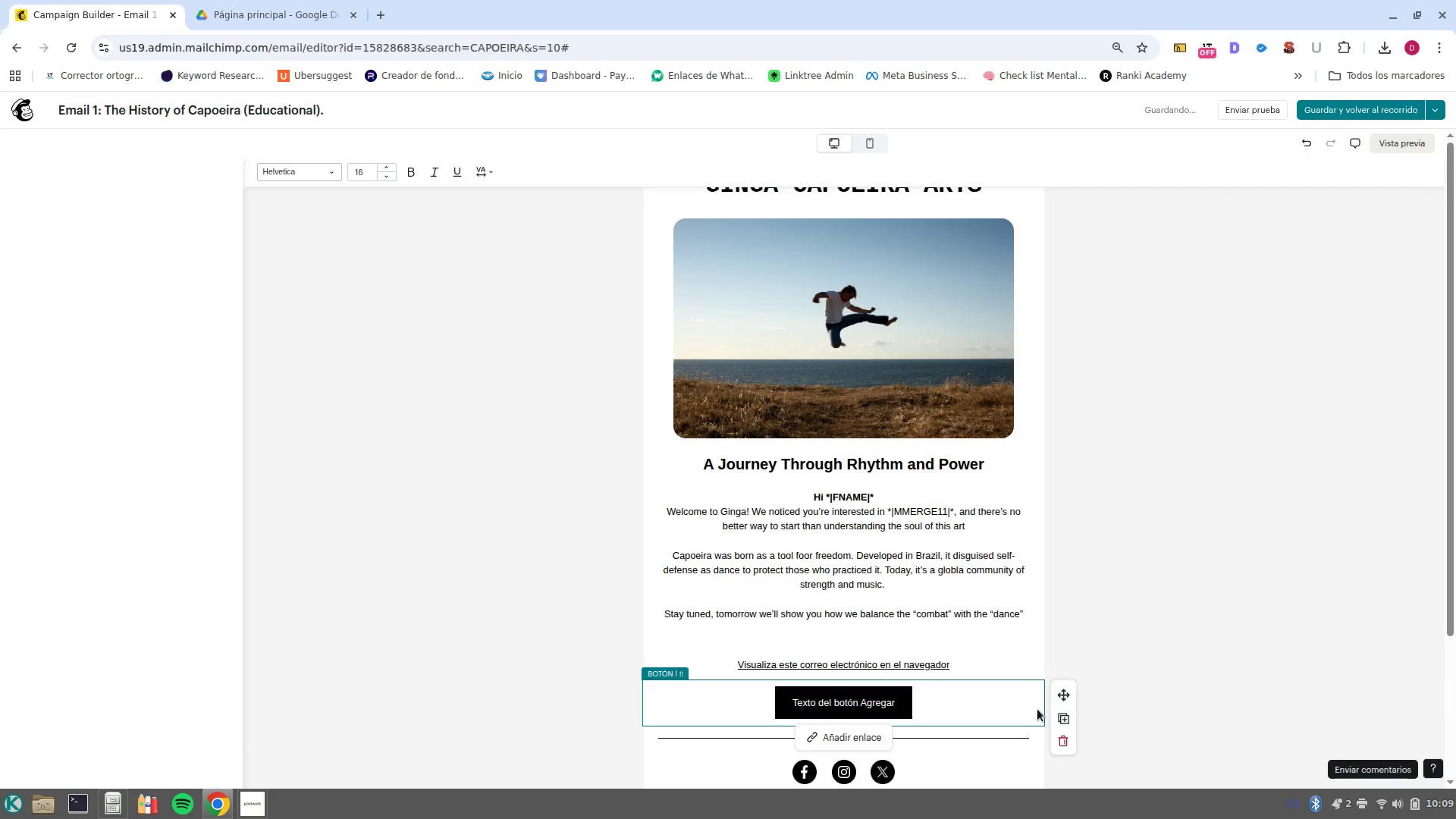 
left_click([1059, 739])
 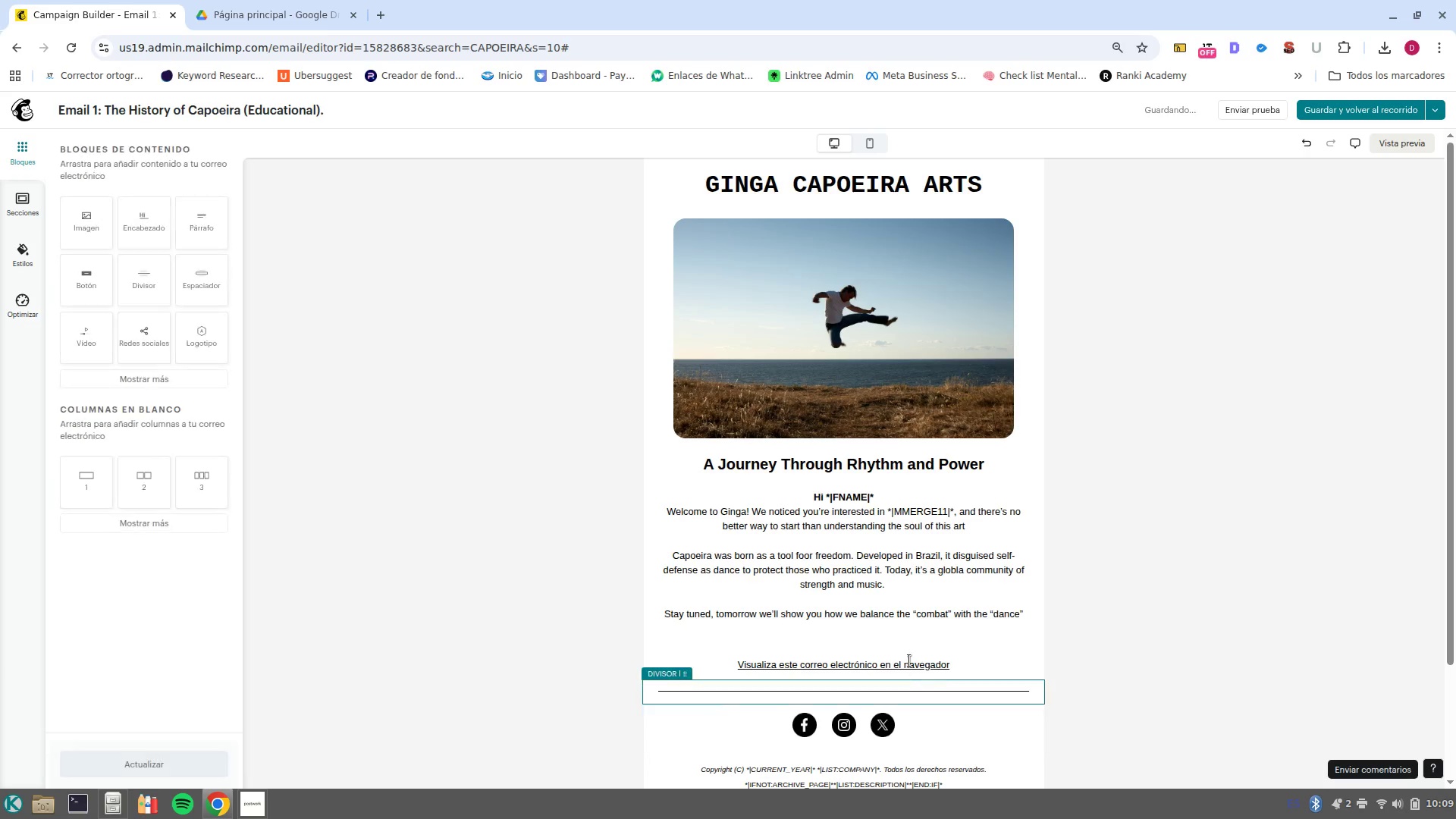 
left_click([909, 655])
 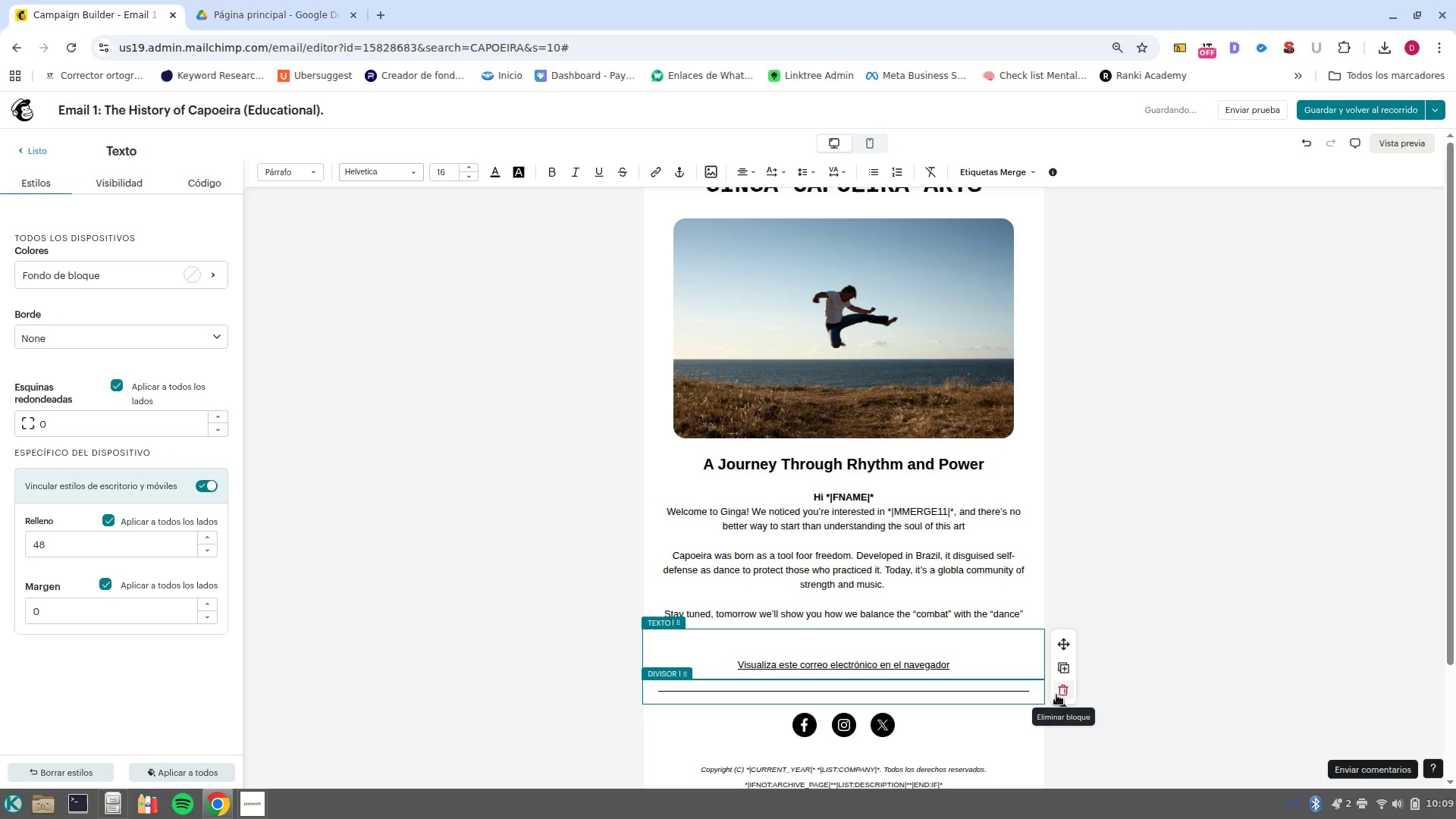 
left_click([1056, 695])
 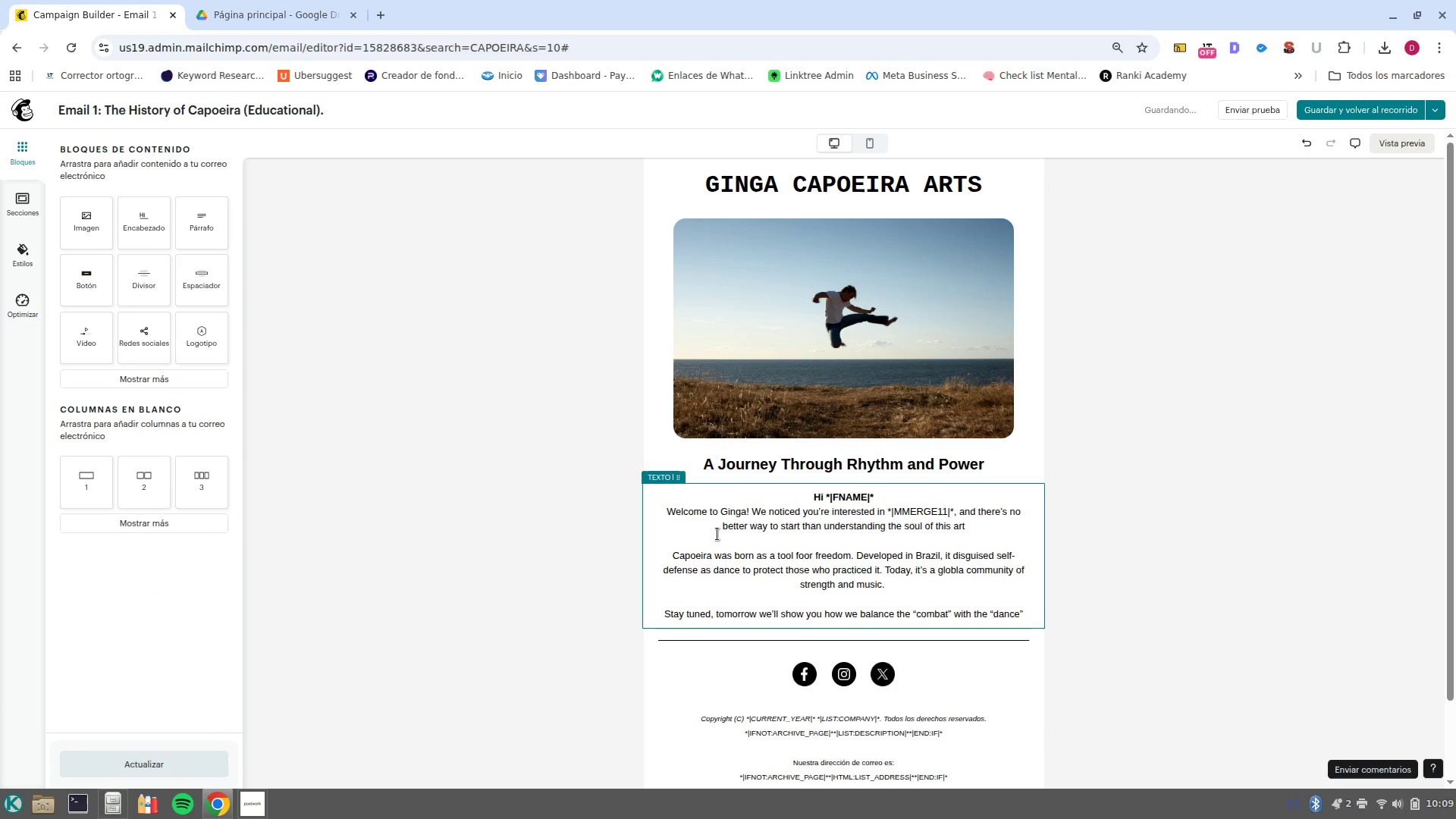 
wait(6.7)
 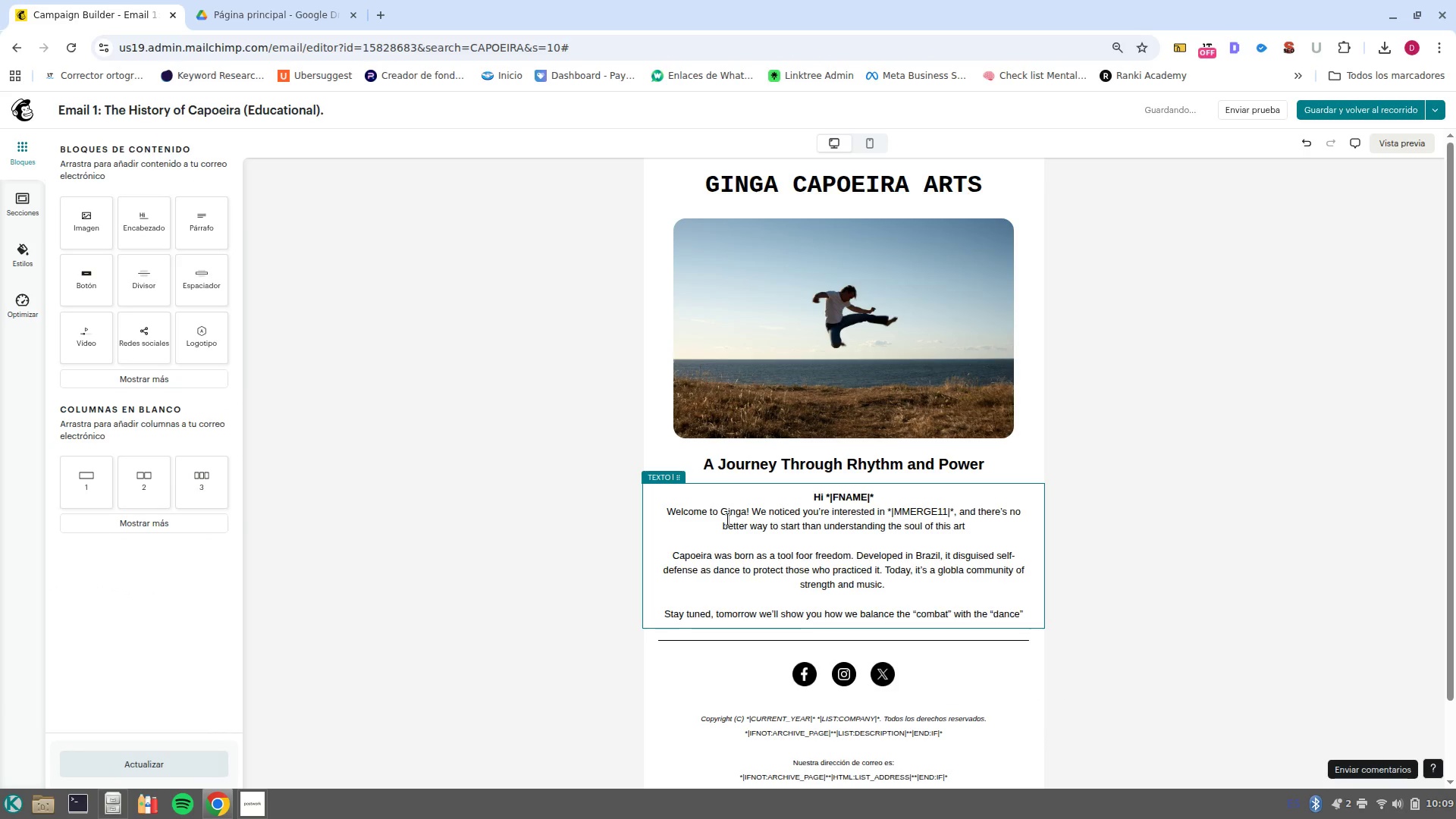 
left_click([28, 256])
 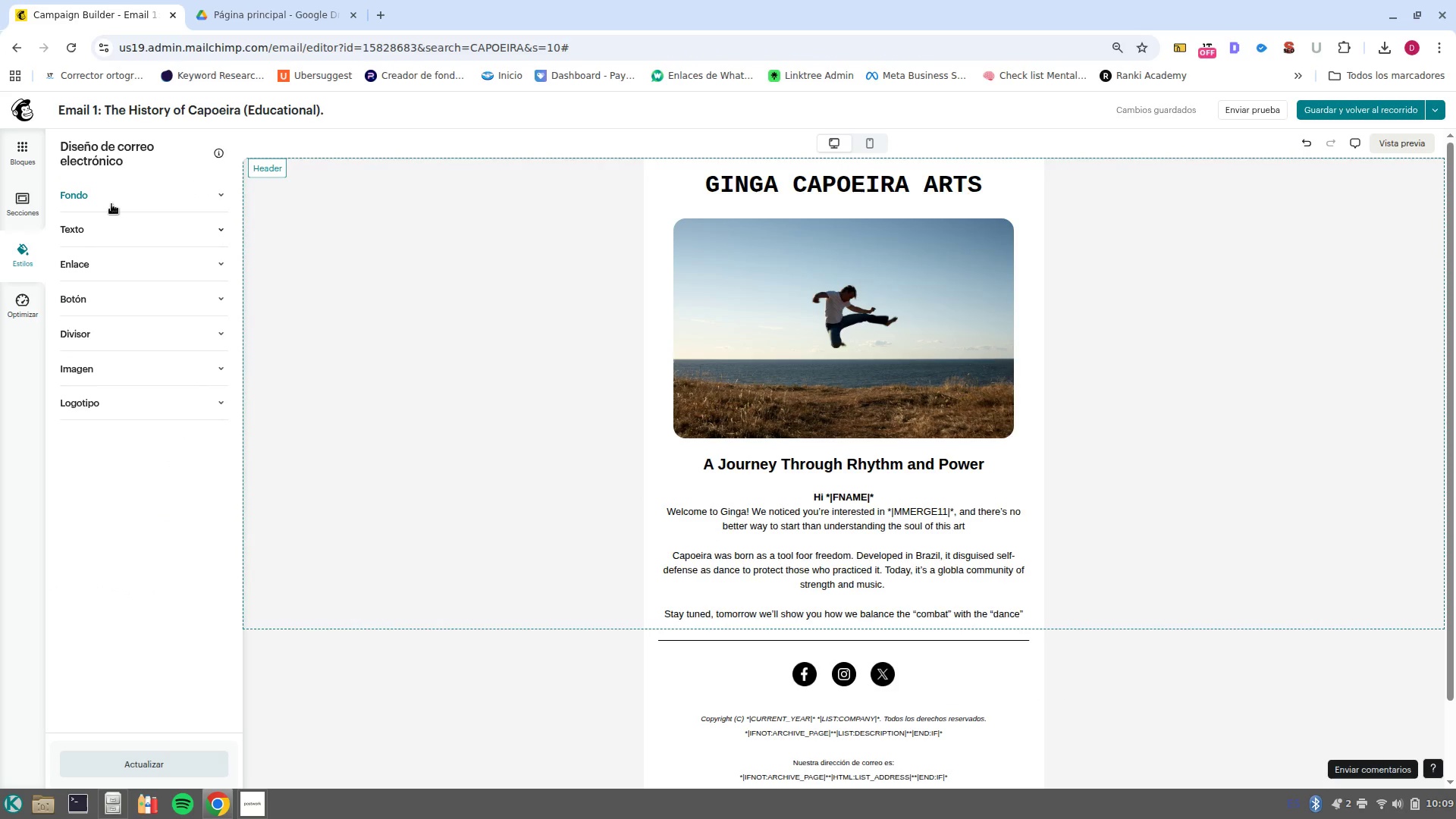 
left_click([113, 204])
 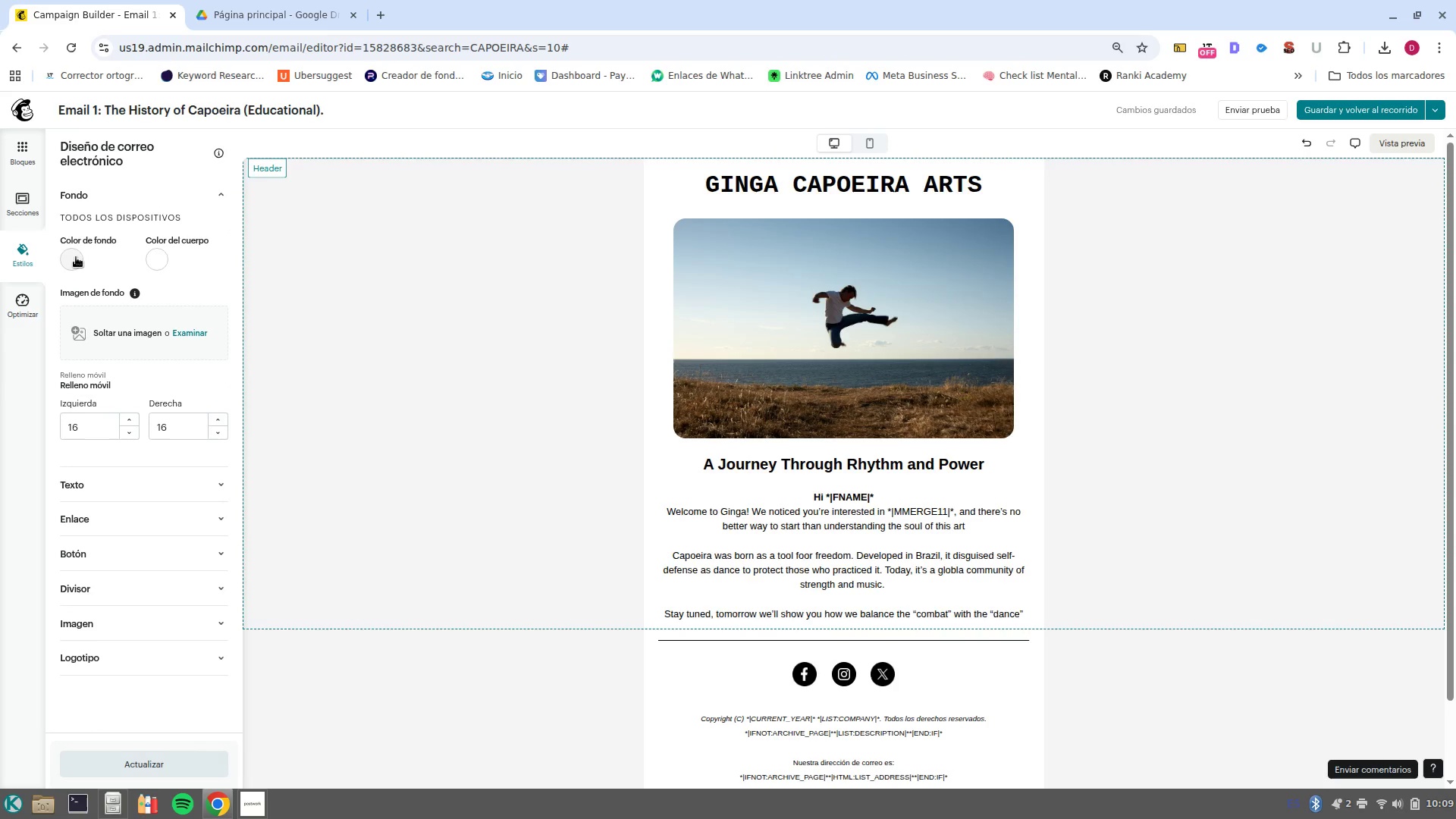 
left_click([75, 257])
 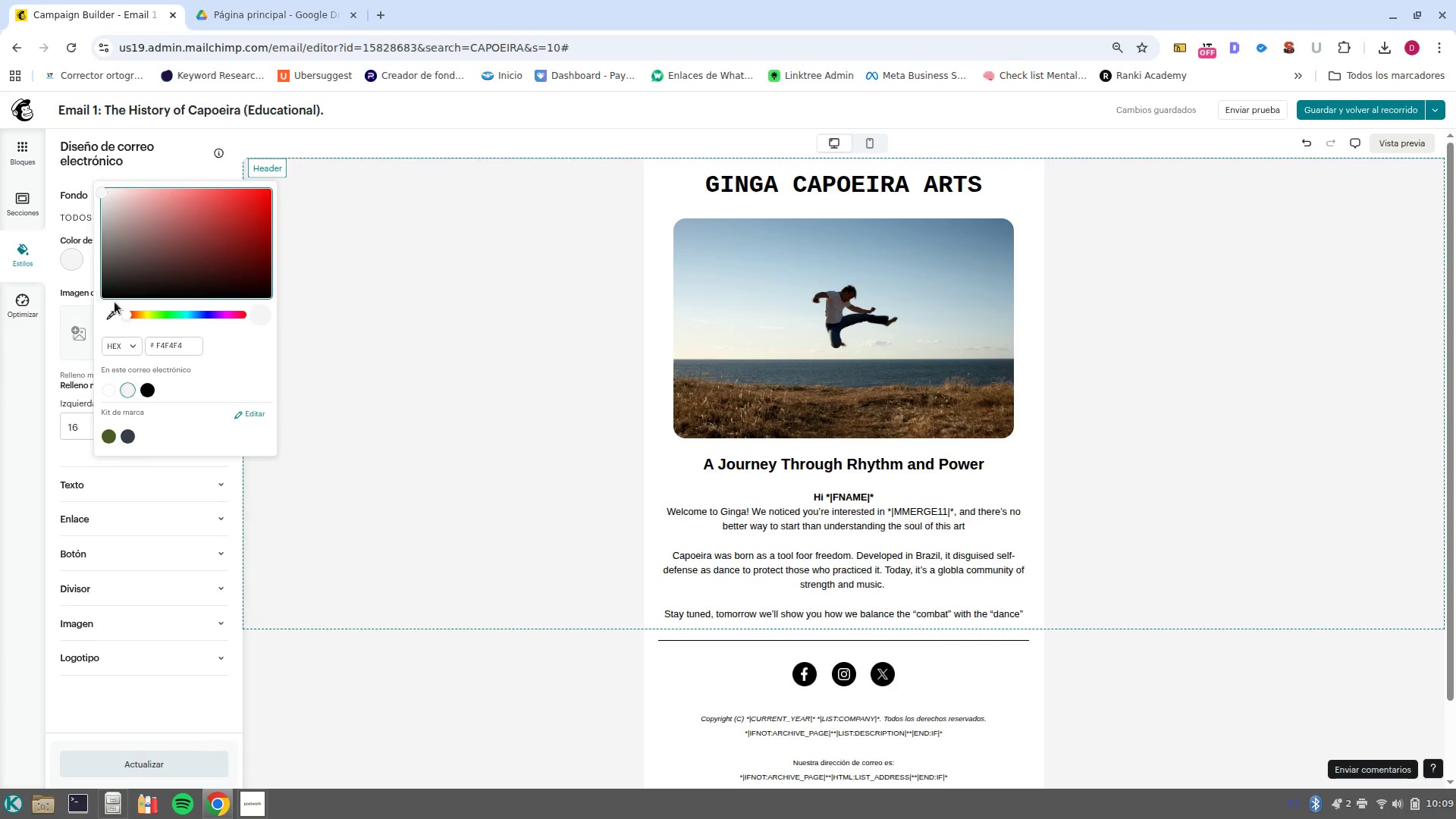 
double_click([180, 351])
 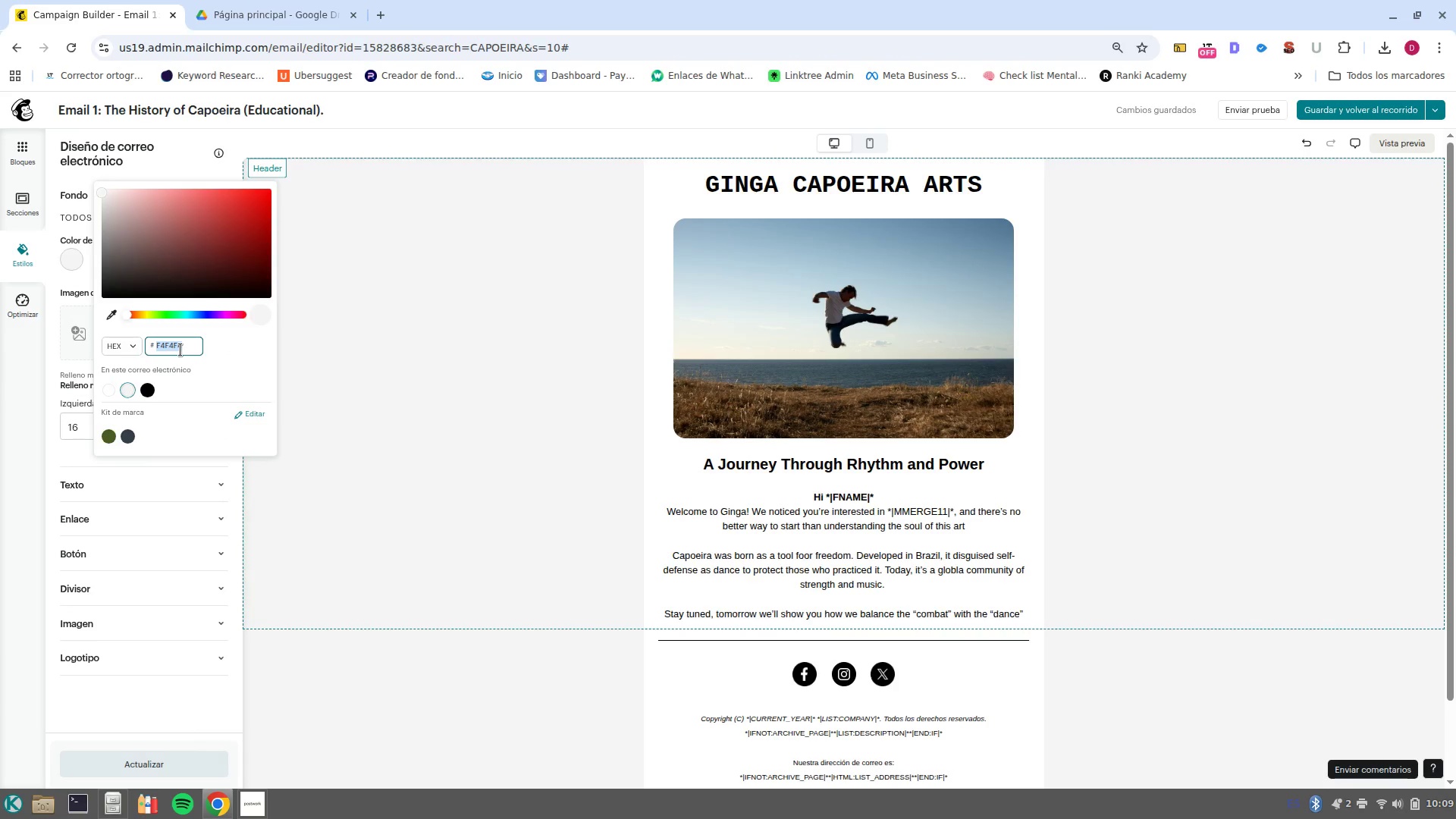 
type(f8f9fa)
 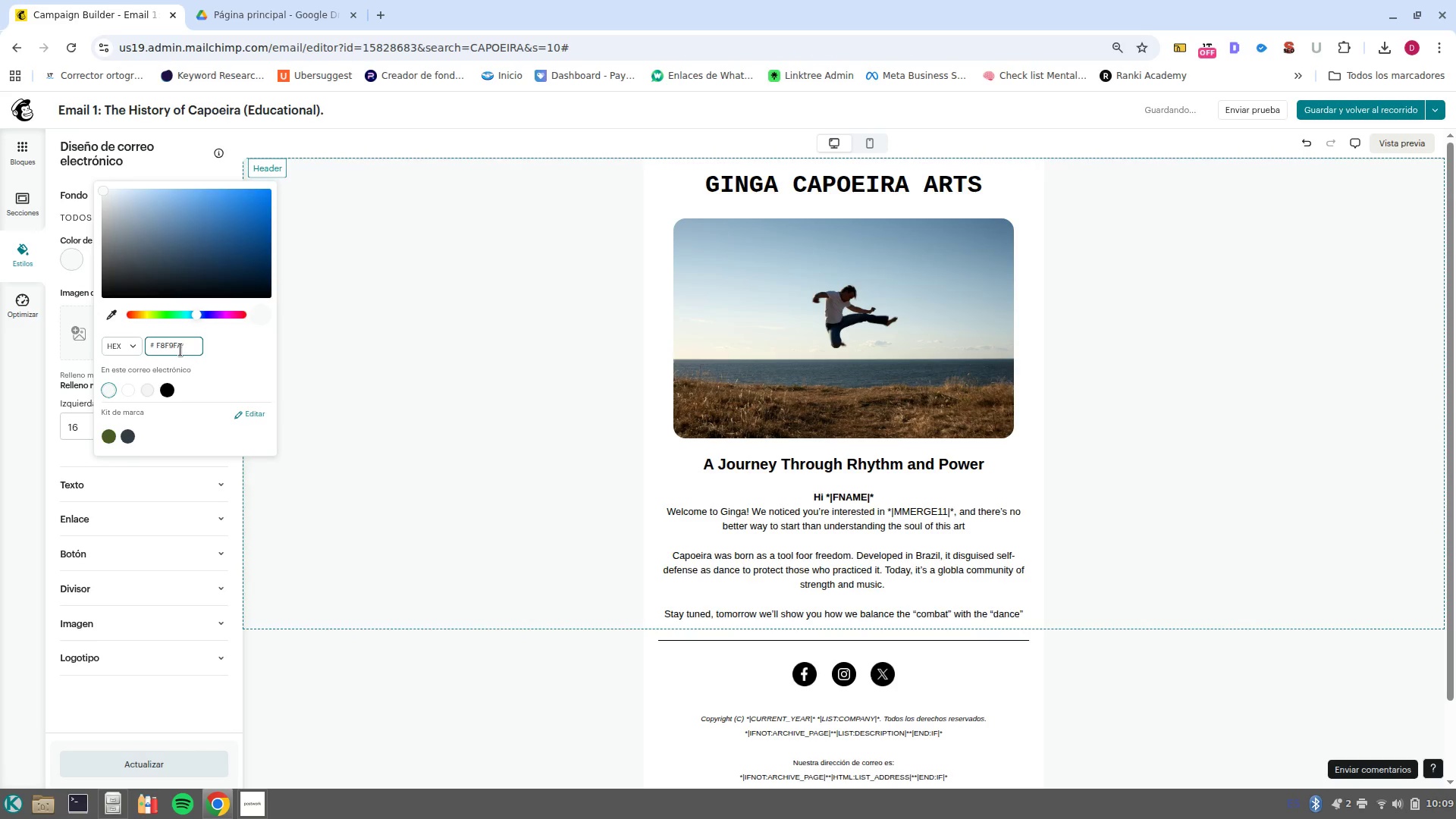 
wait(7.43)
 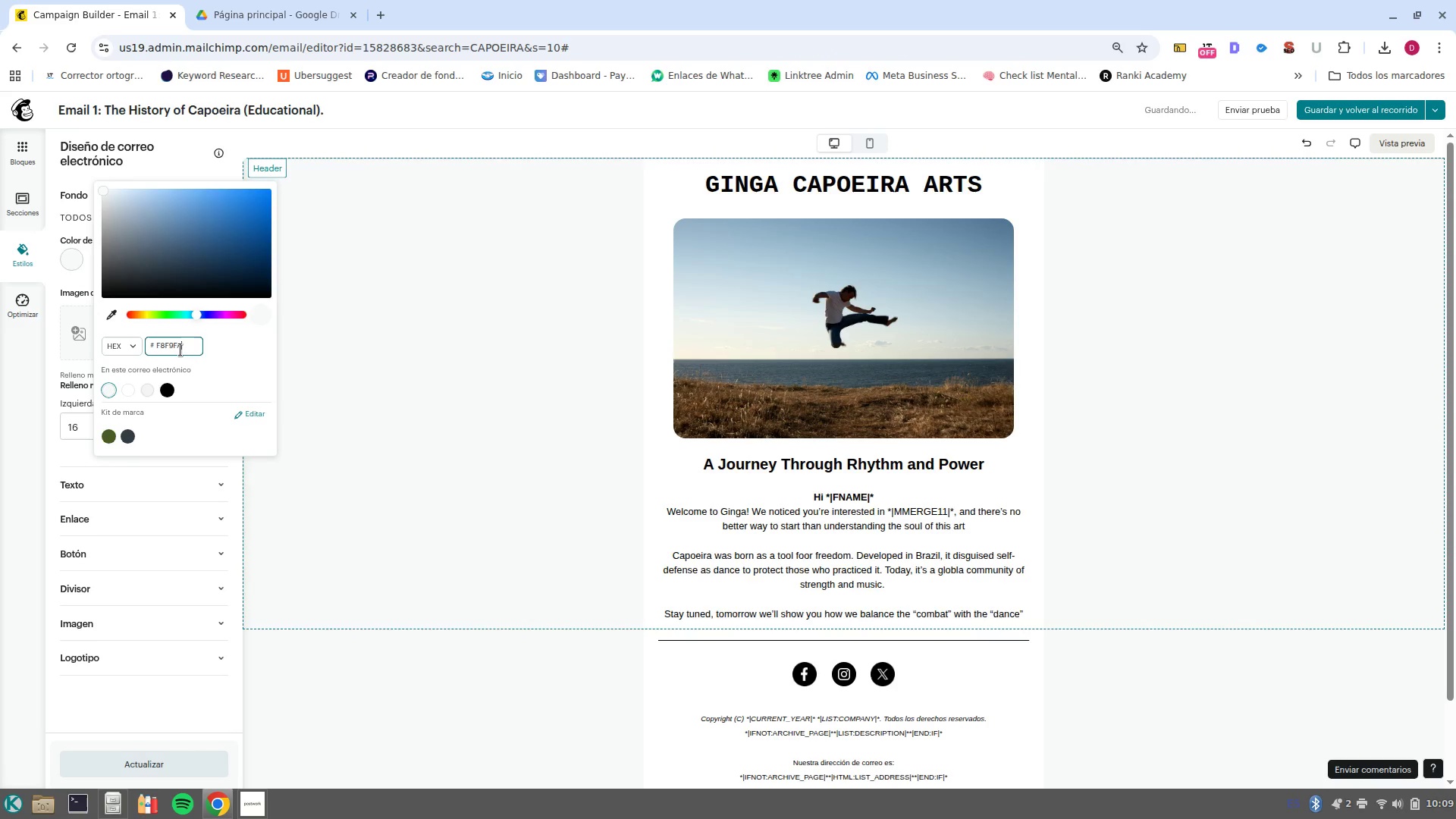 
left_click([502, 447])
 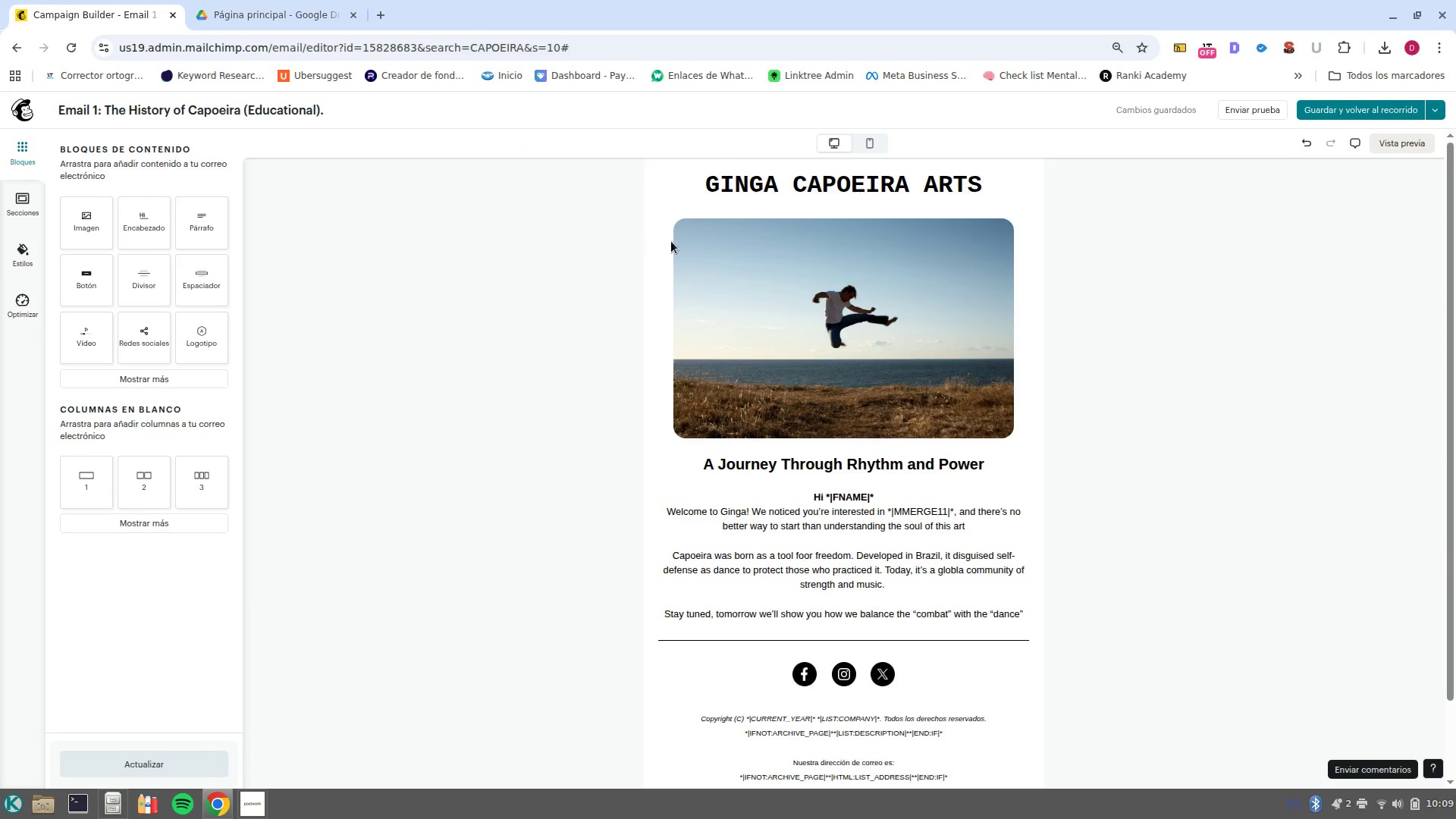 
left_click([799, 177])
 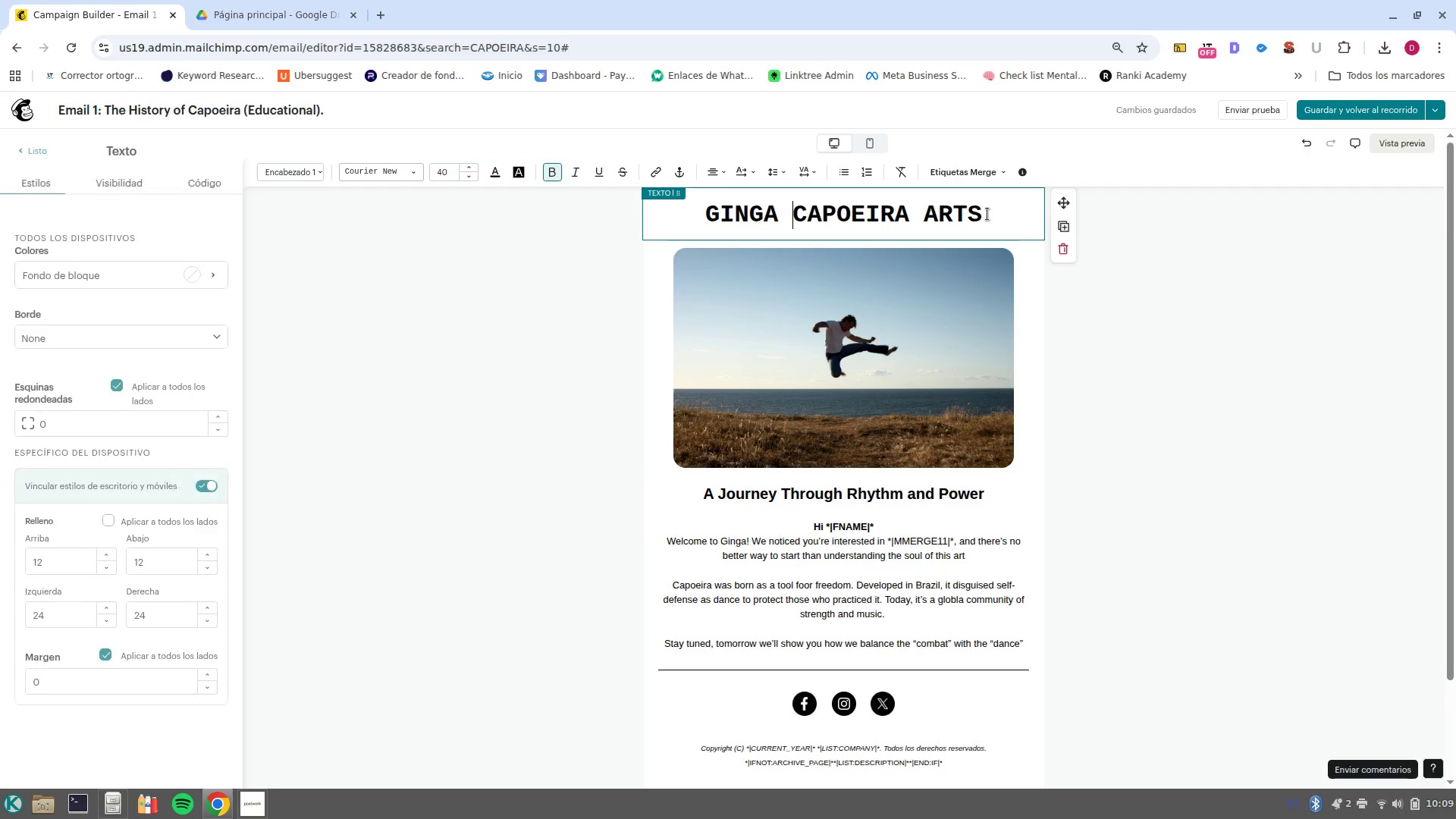 
left_click_drag(start_coordinate=[990, 214], to_coordinate=[638, 218])
 